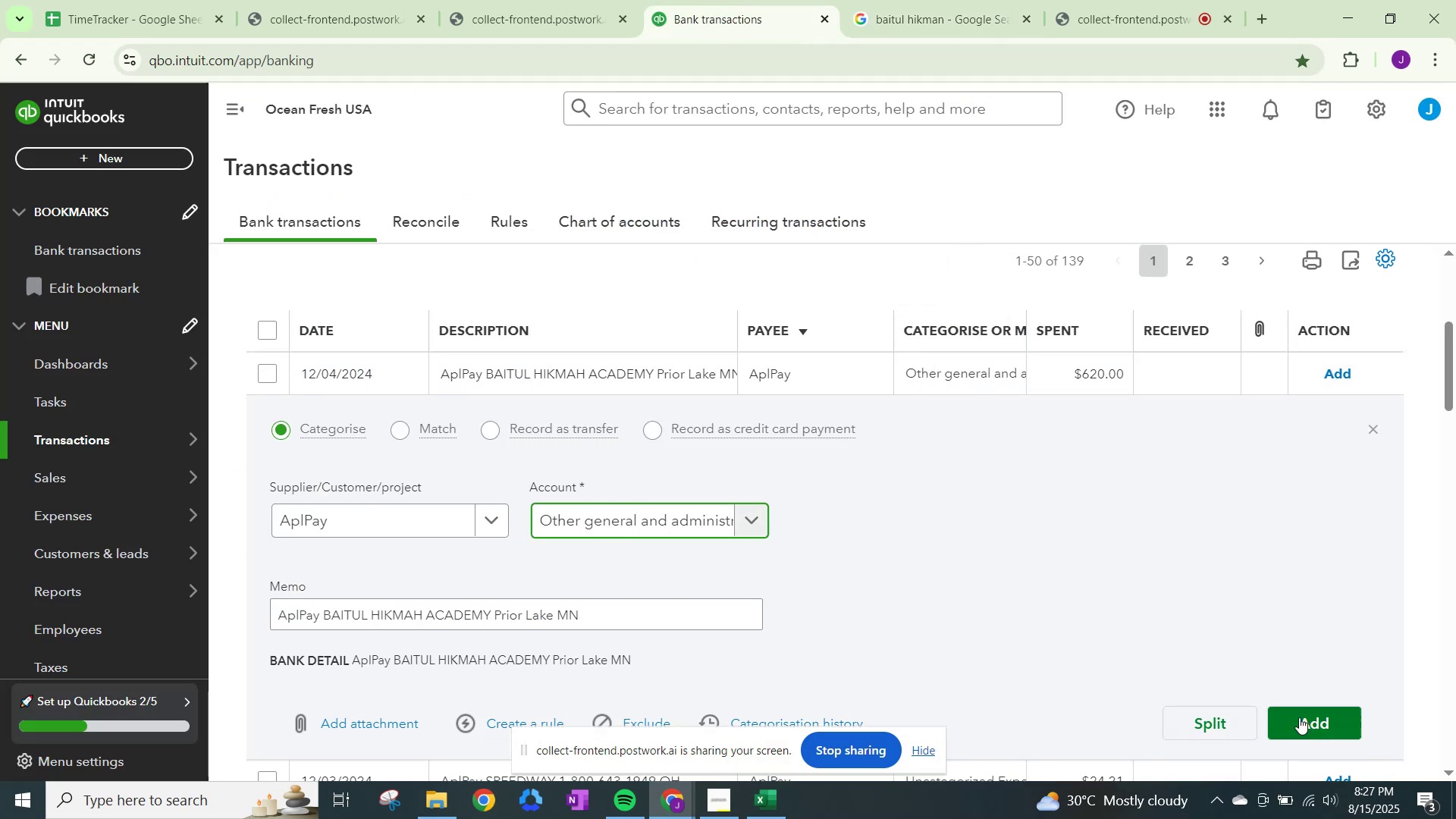 
left_click([1301, 714])
 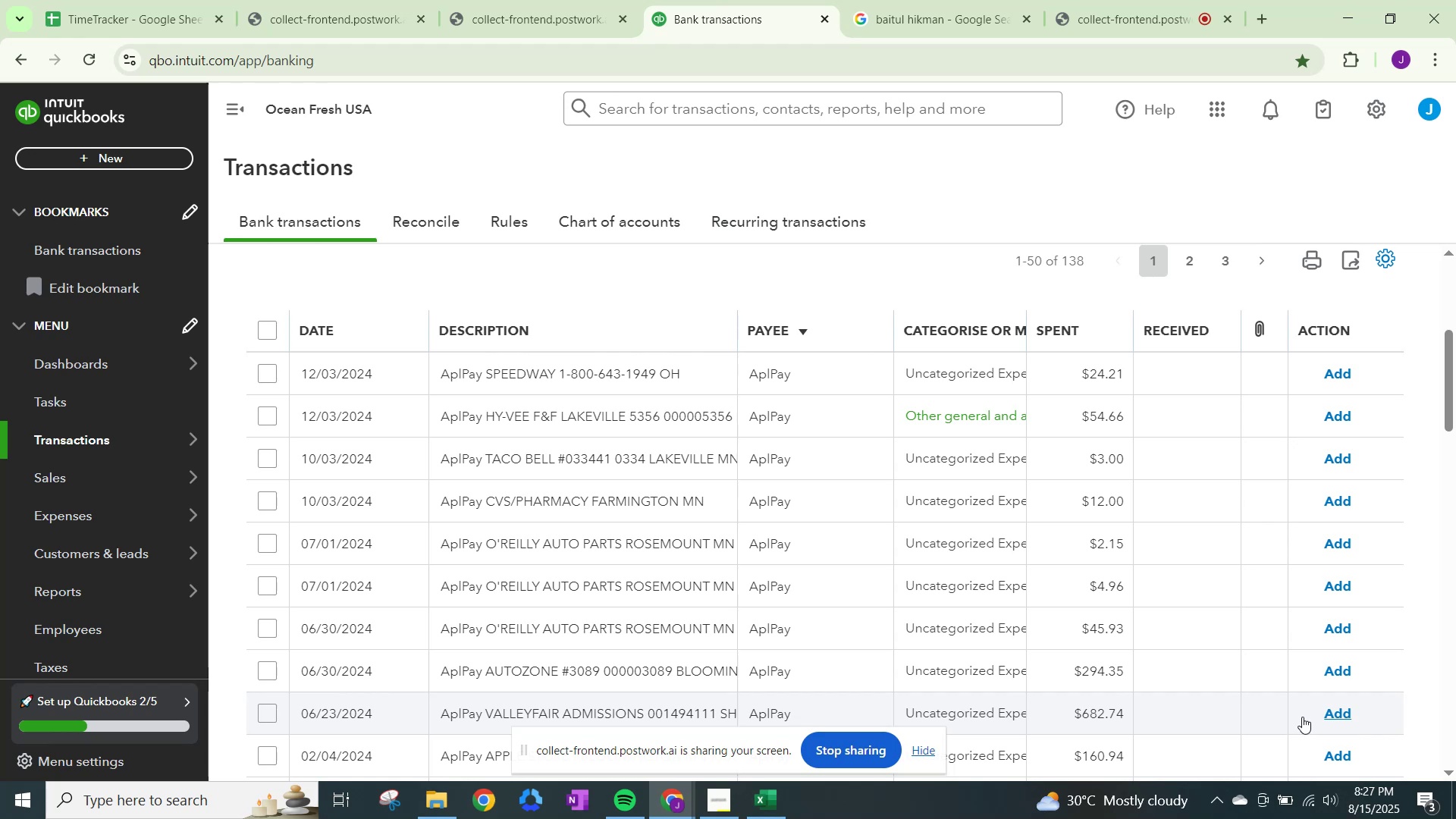 
wait(23.69)
 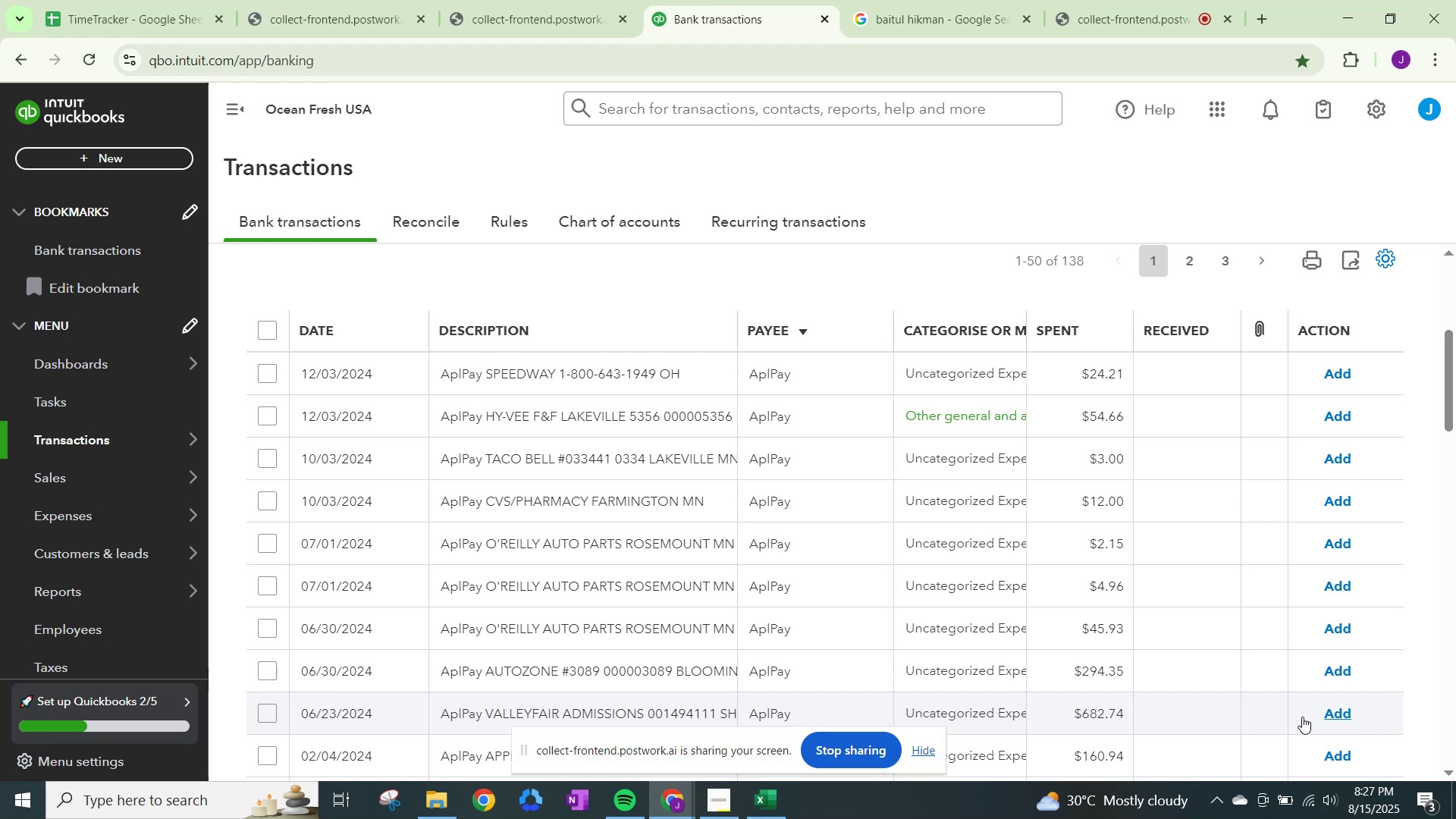 
left_click([959, 369])
 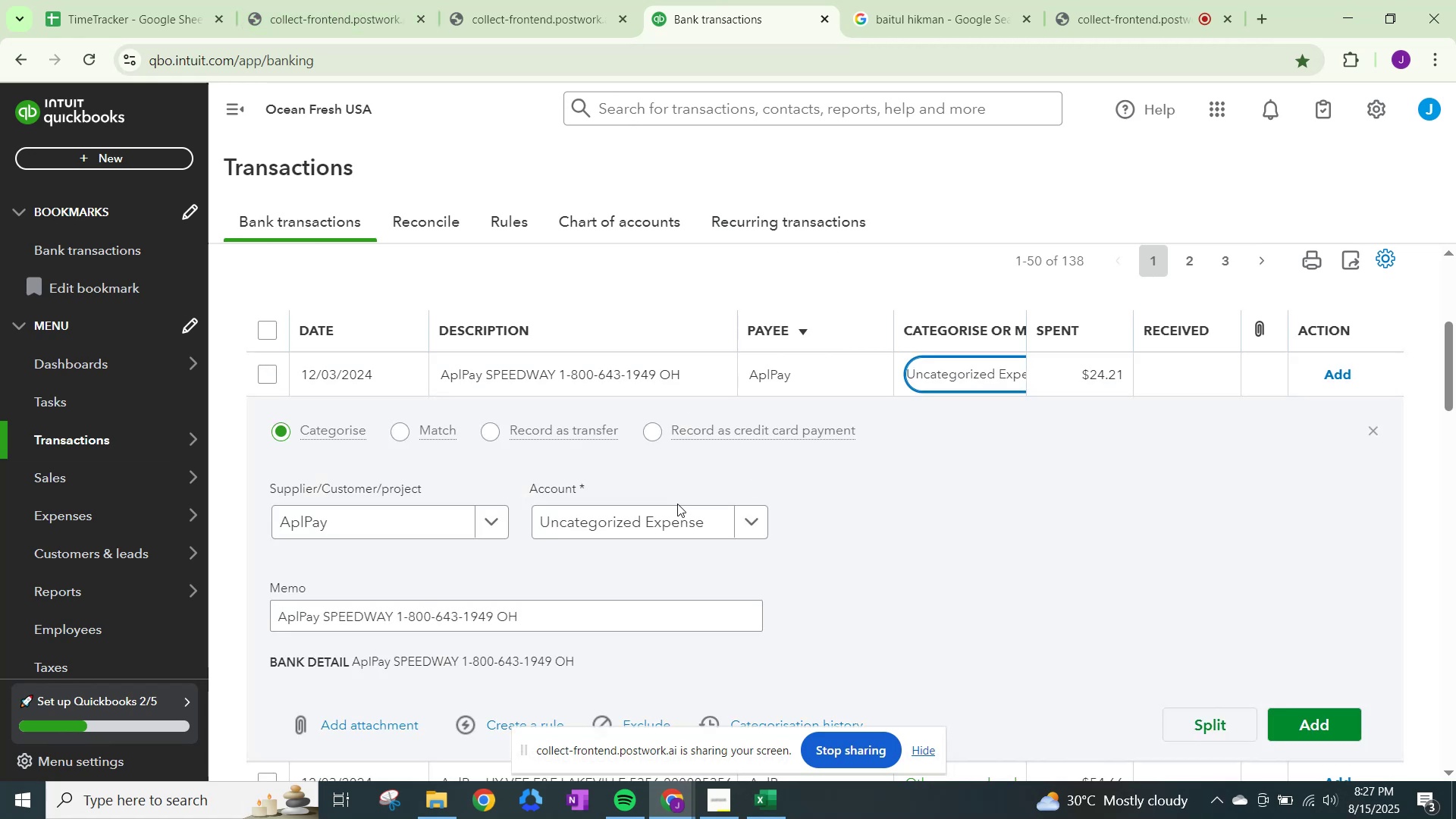 
left_click([654, 513])
 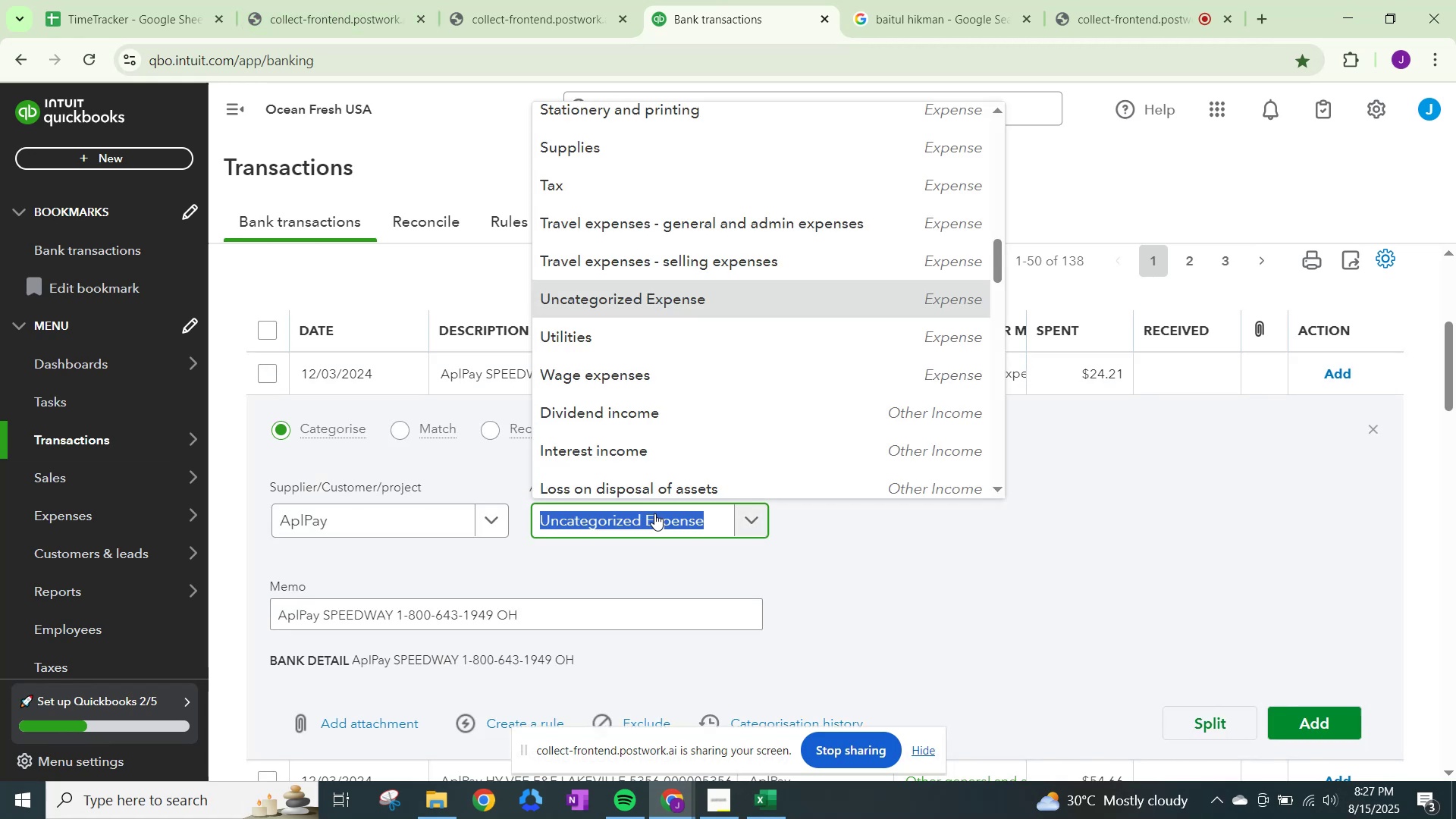 
type(fuel)
 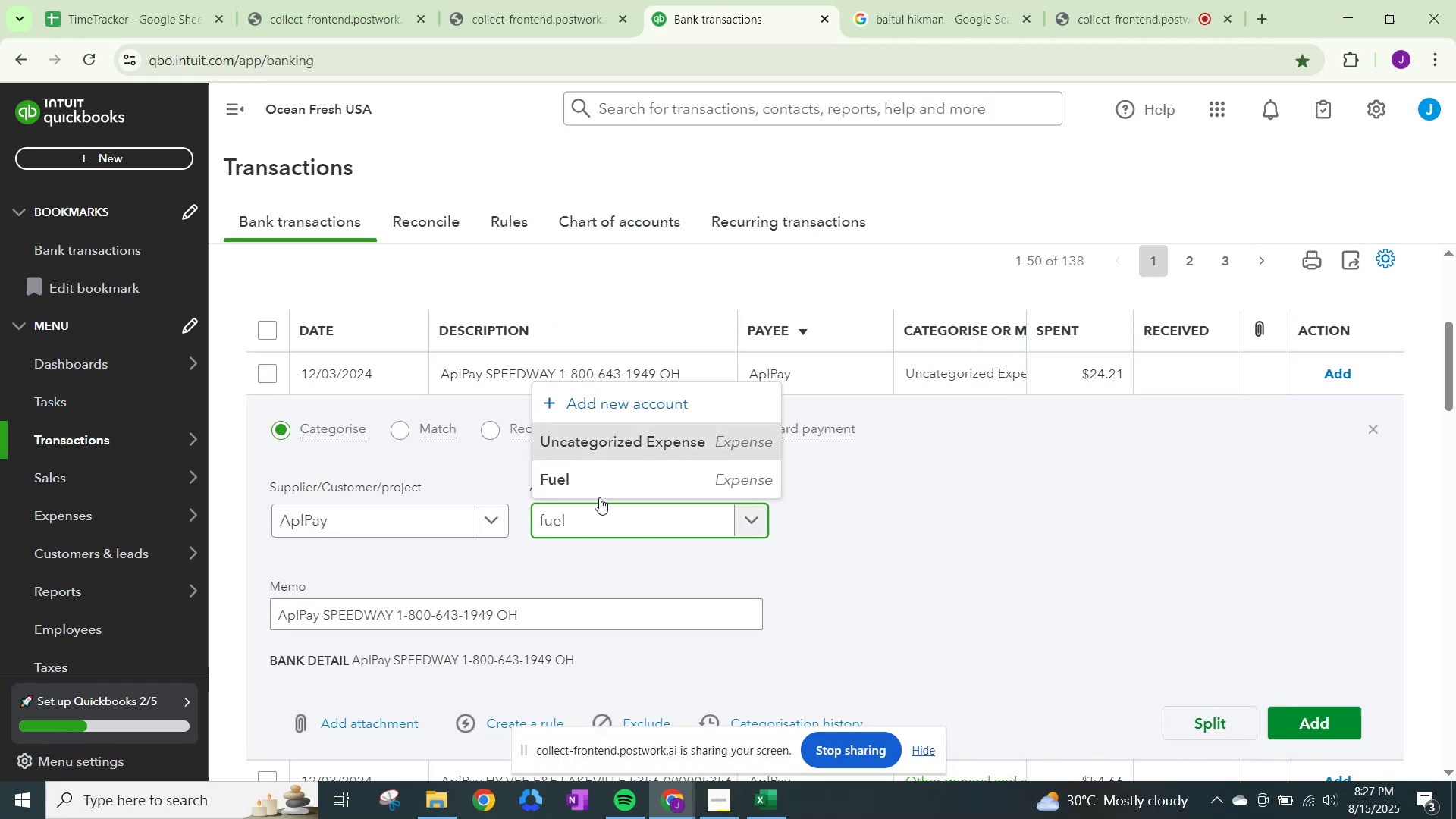 
left_click([616, 472])
 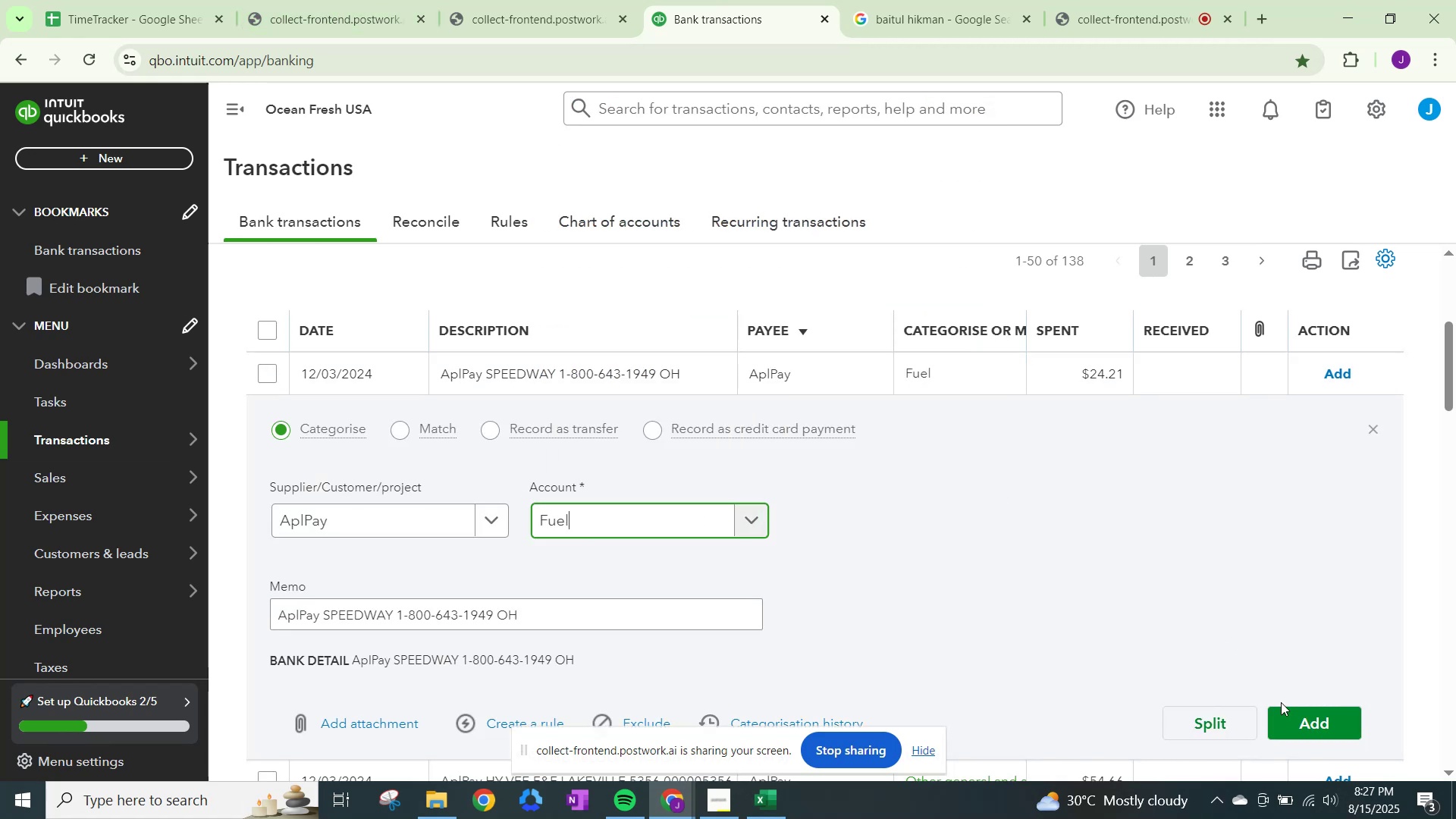 
left_click([1320, 733])
 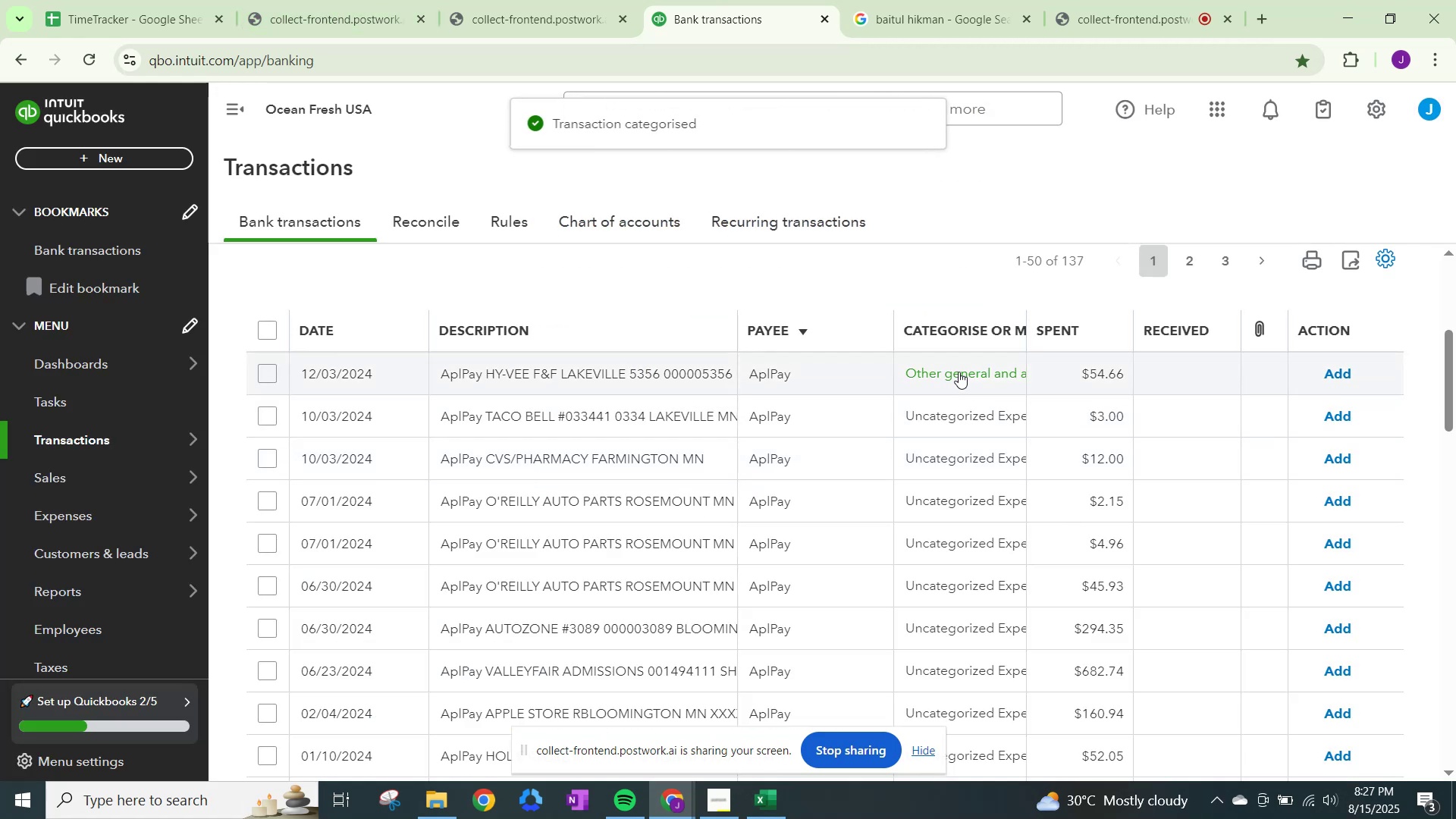 
left_click([1345, 374])
 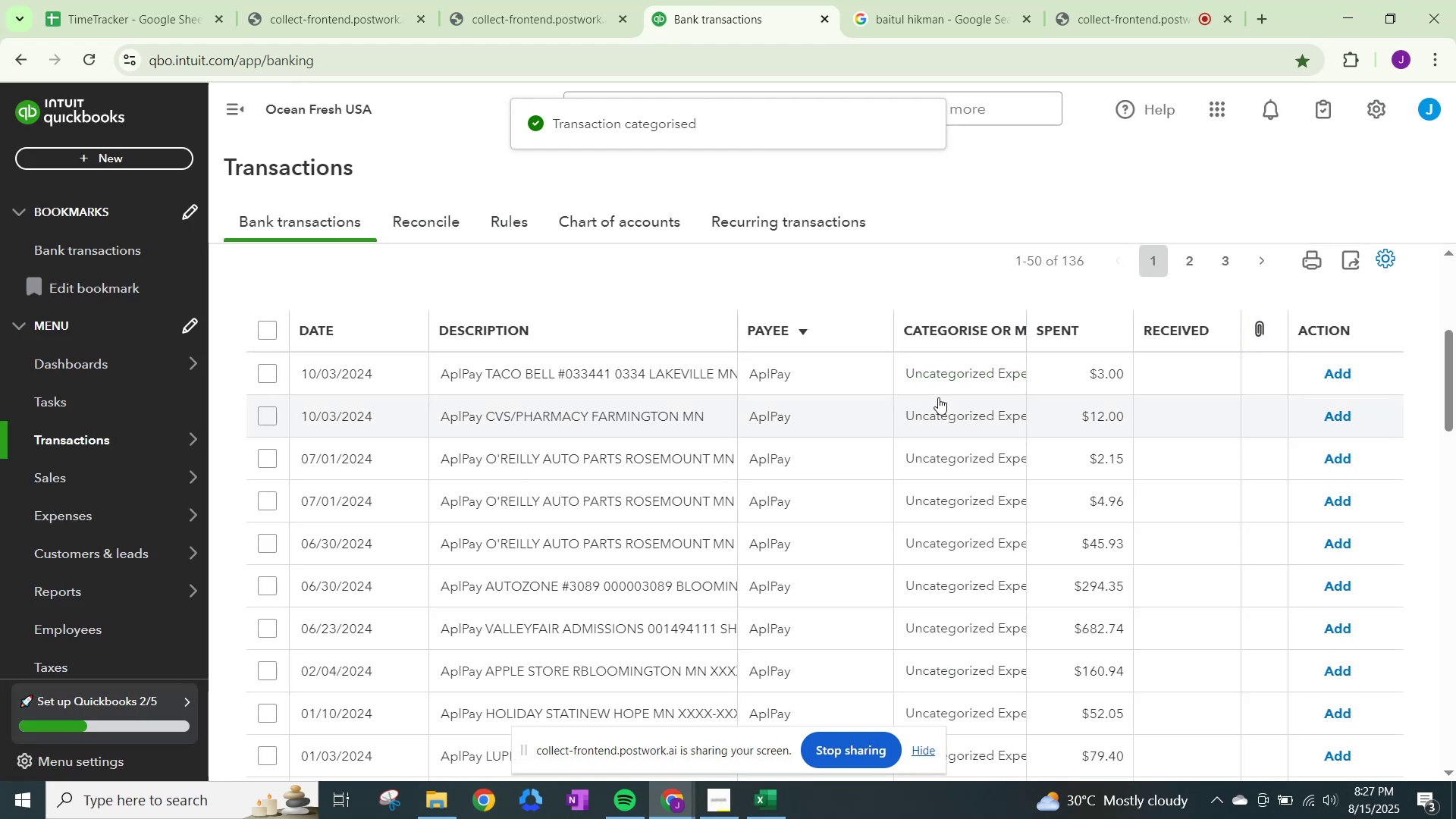 
left_click([943, 380])
 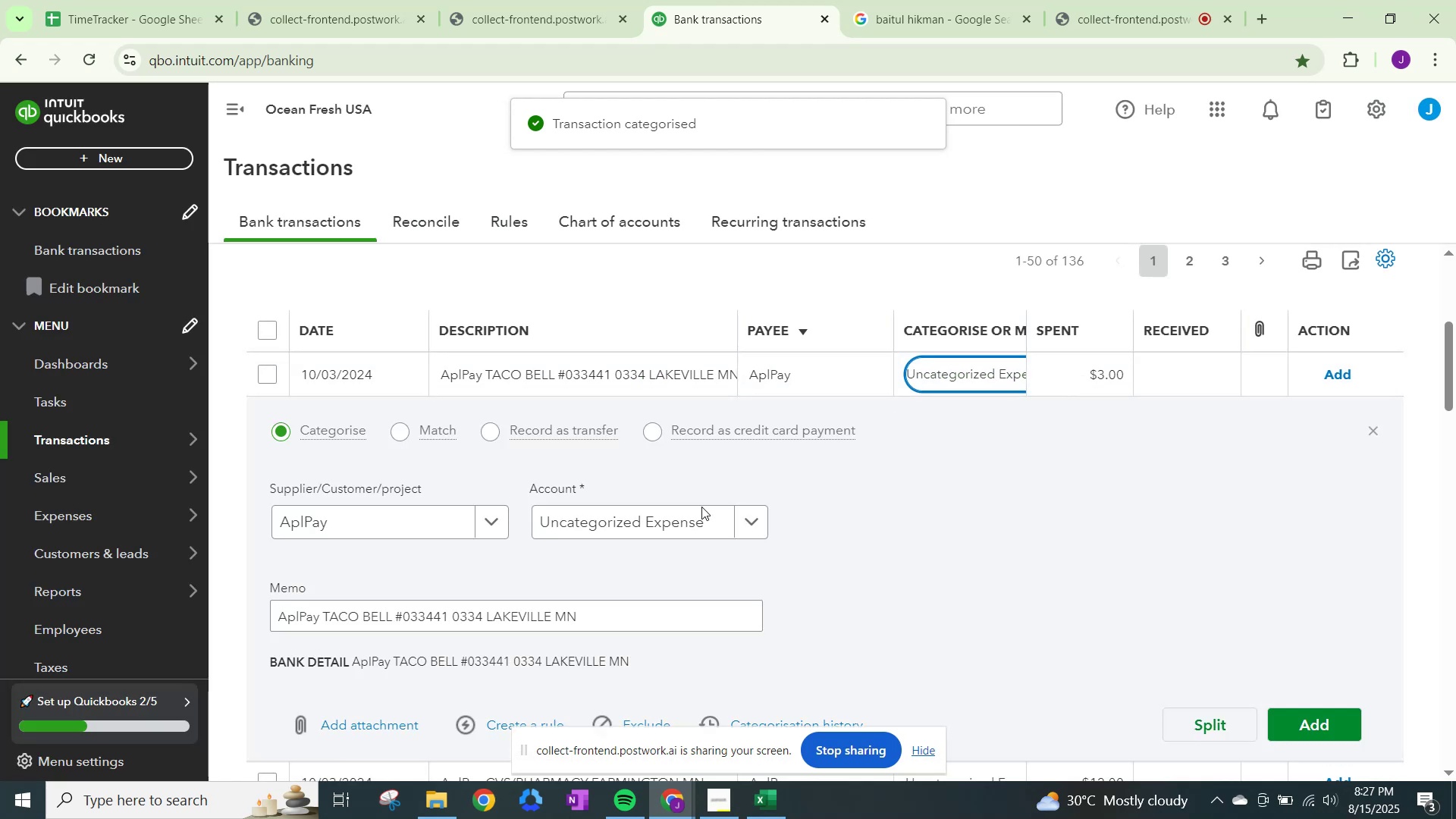 
left_click([682, 522])
 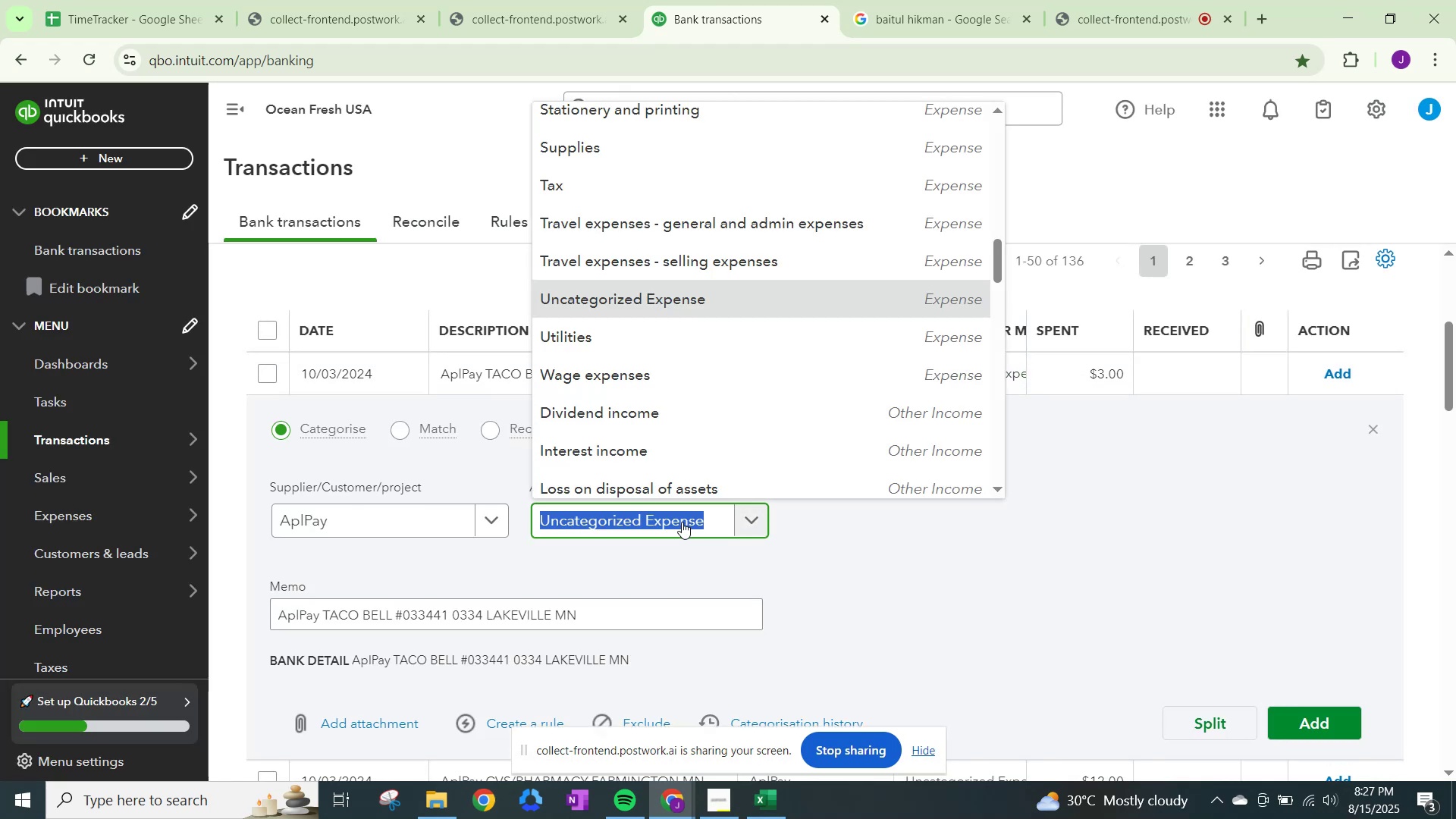 
type(meals)
 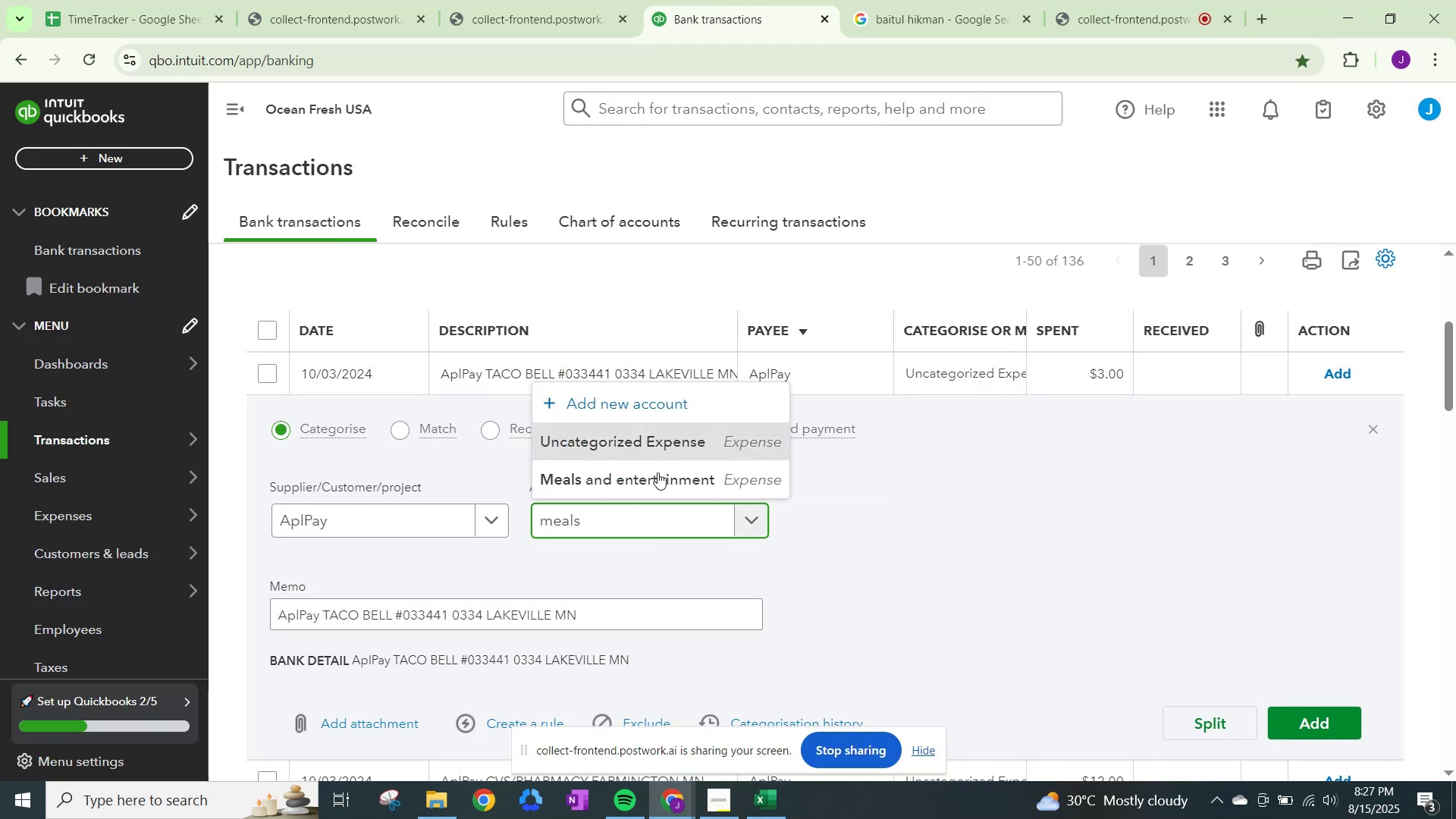 
left_click([637, 445])
 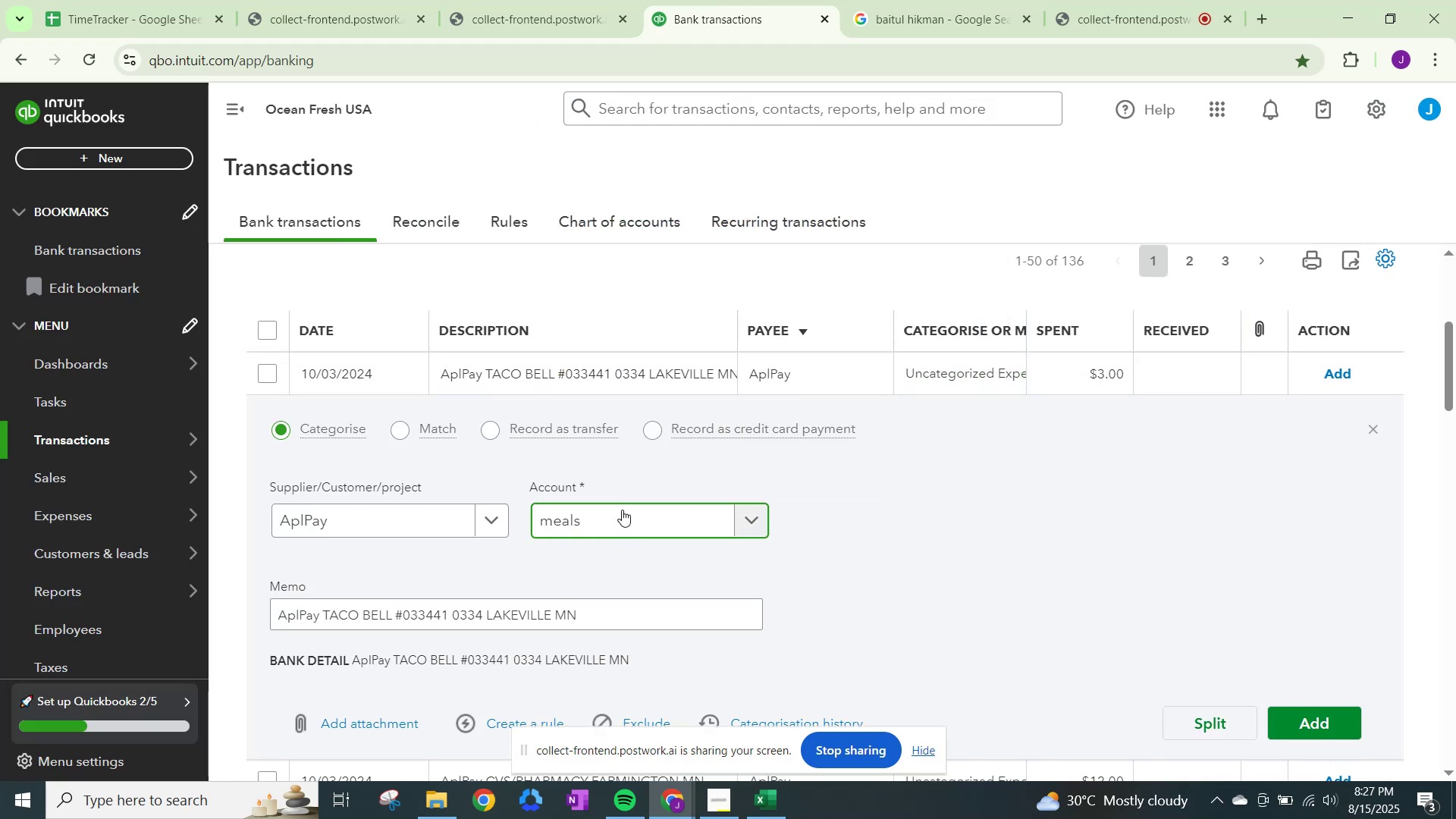 
left_click([622, 511])
 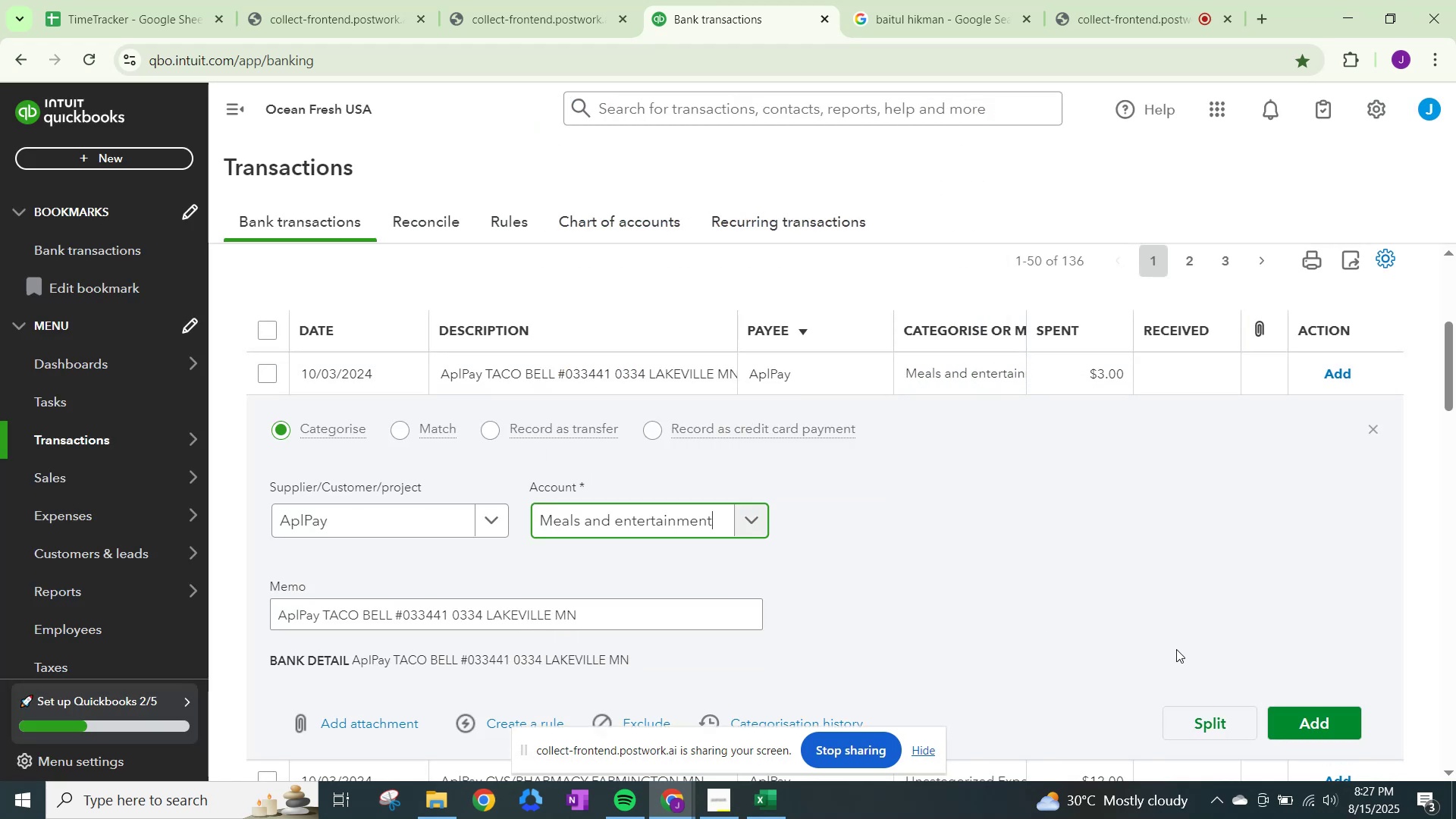 
left_click([1326, 723])
 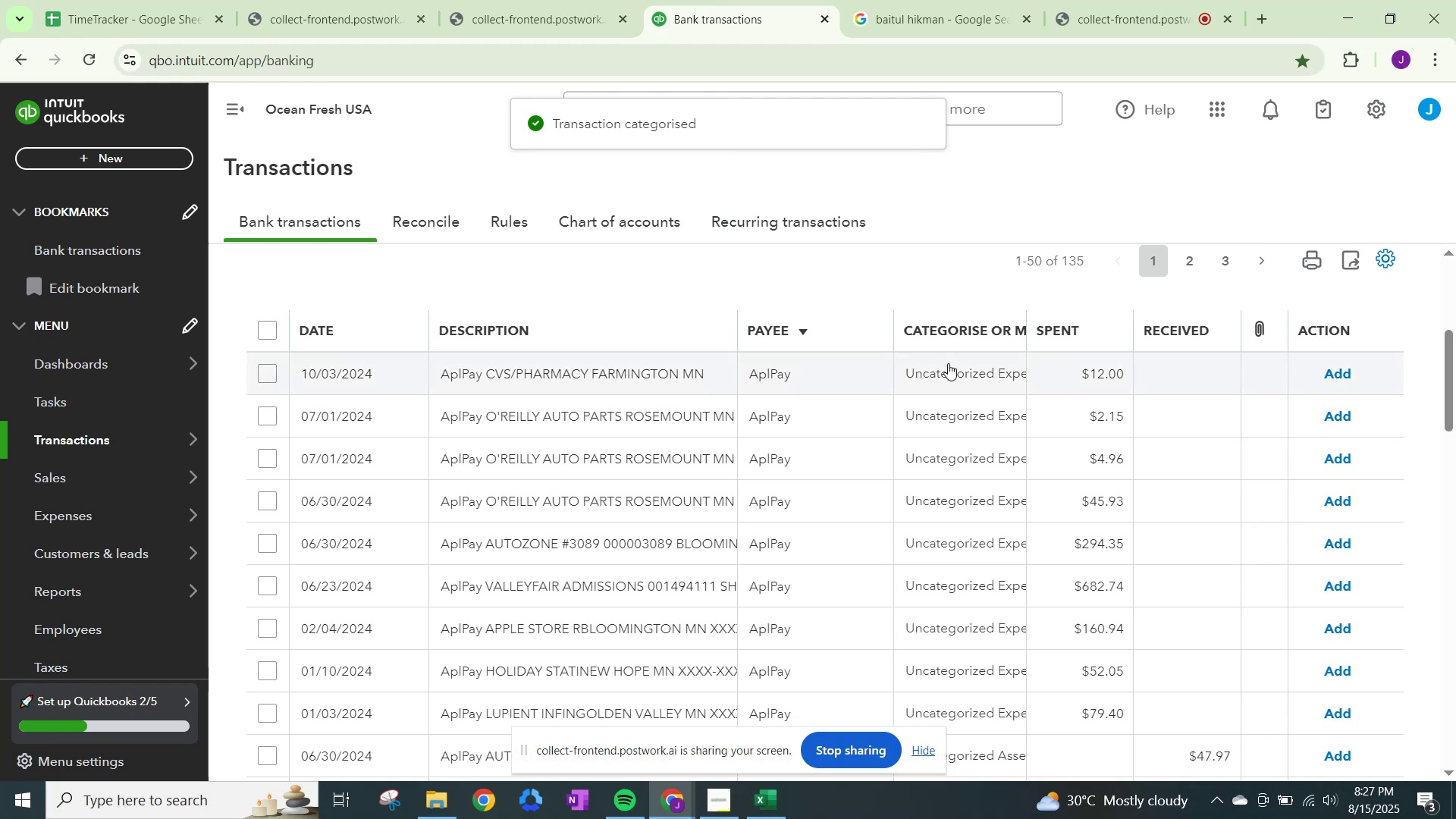 
left_click([948, 364])
 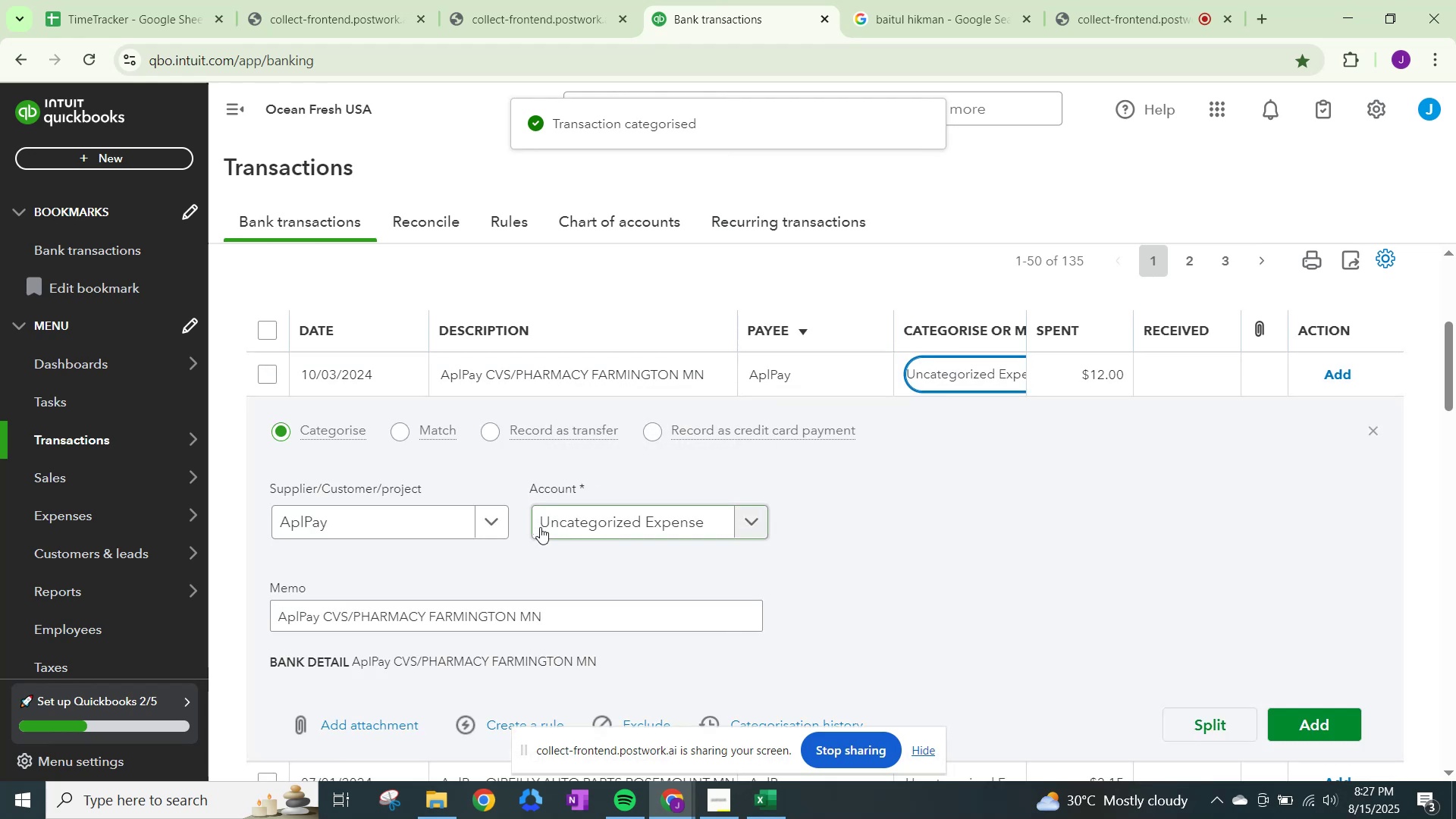 
left_click([579, 529])
 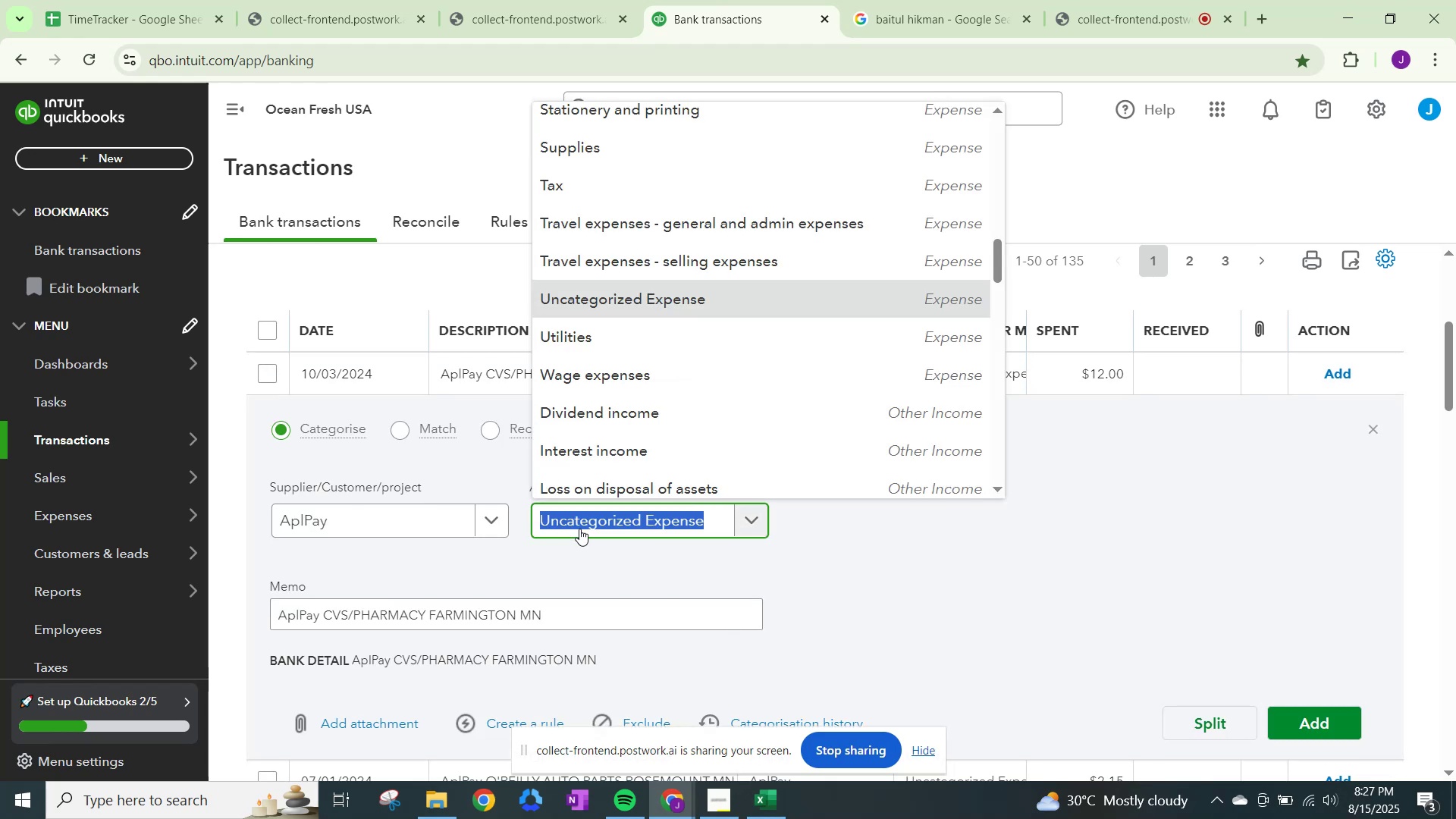 
type(hel)
key(Backspace)
type(a)
 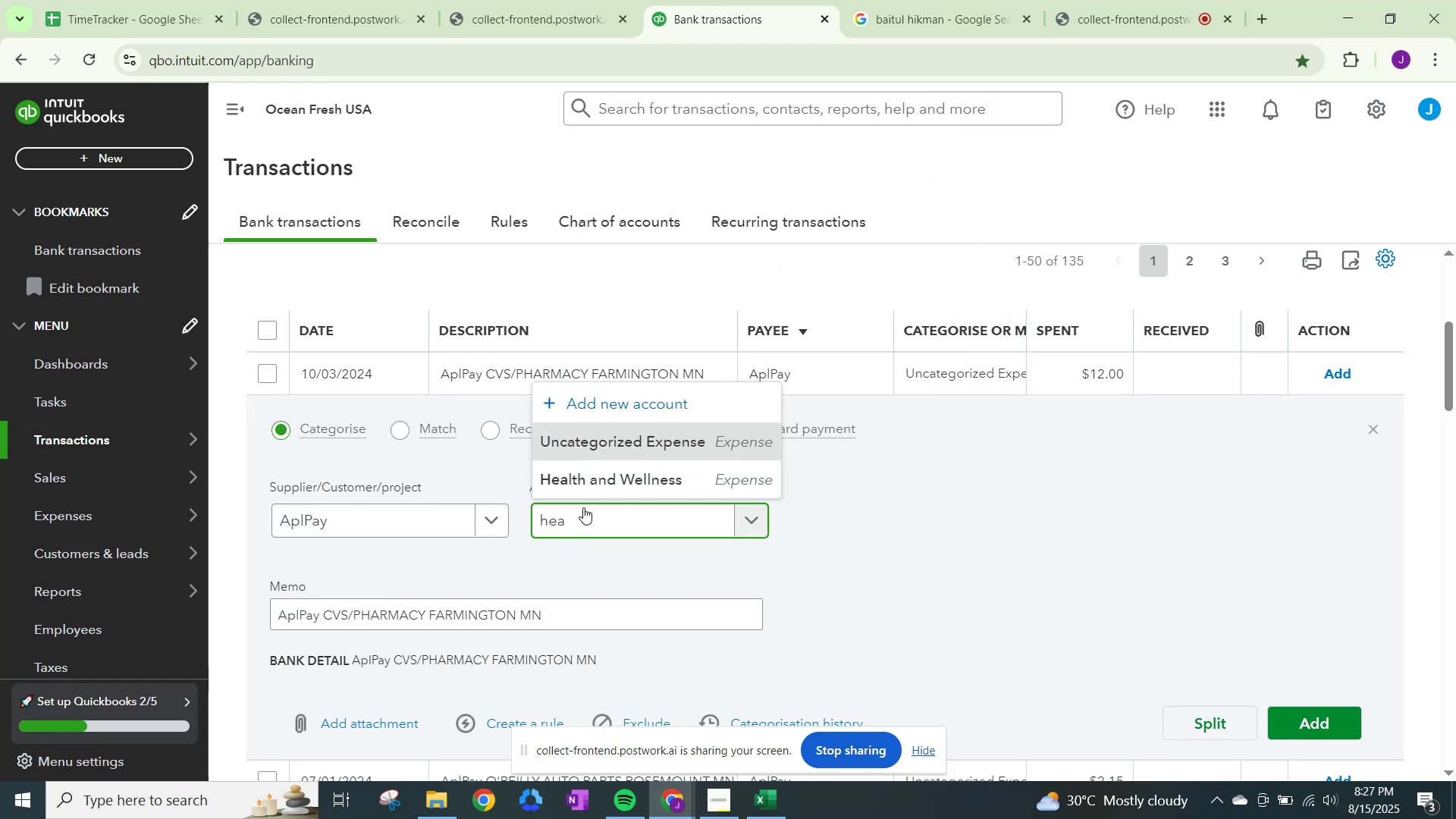 
left_click([595, 474])
 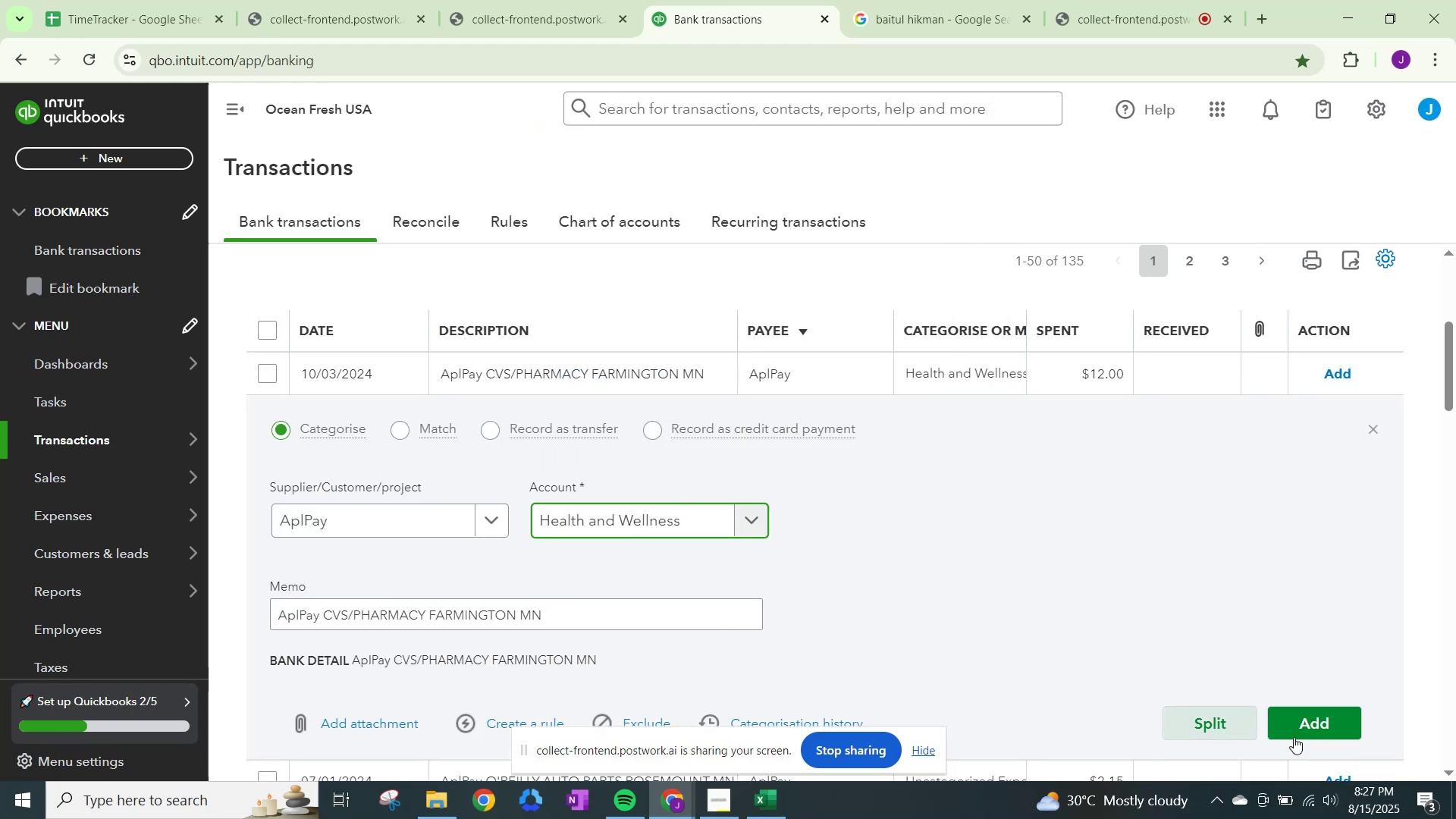 
left_click([1301, 718])
 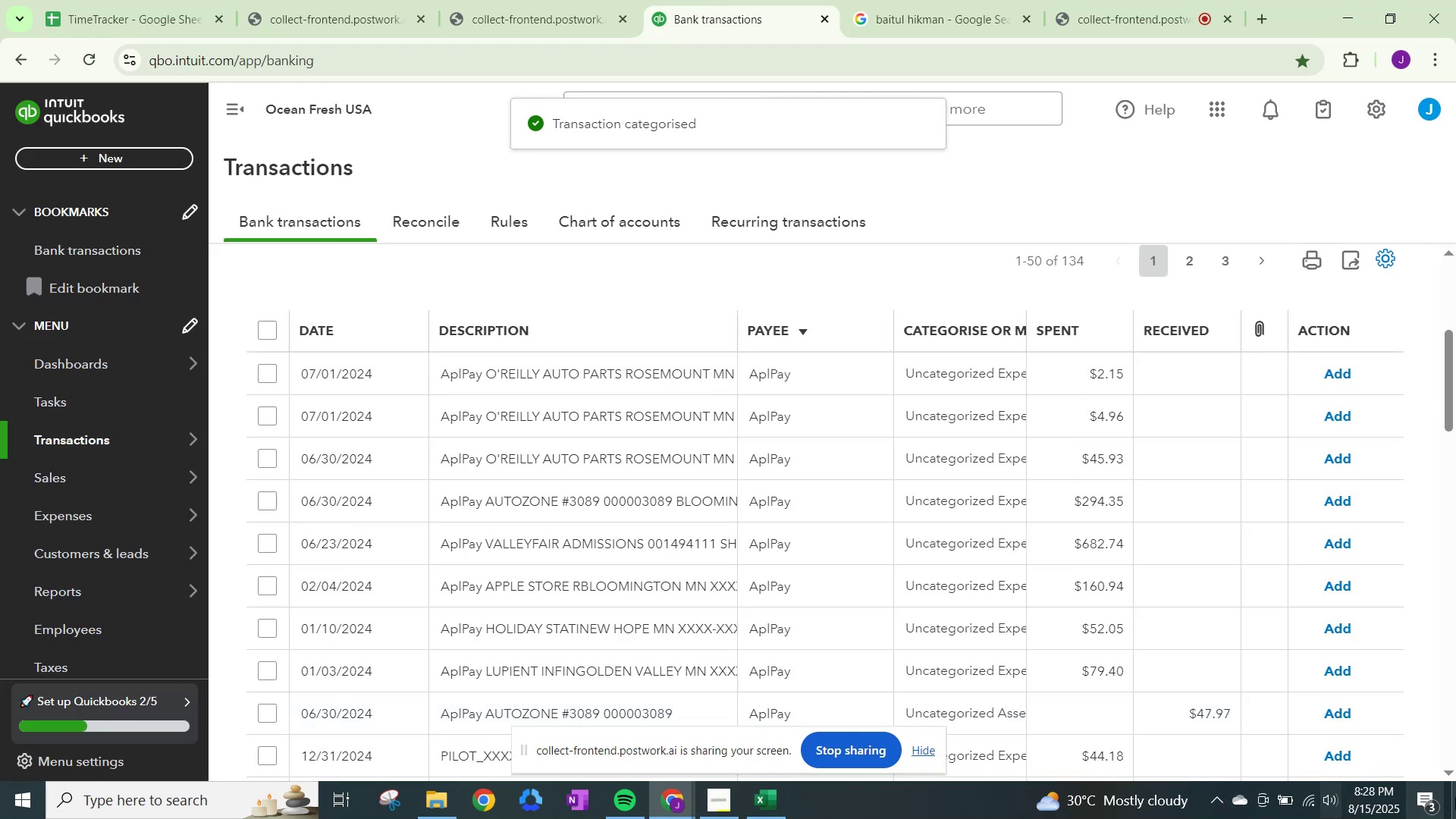 
left_click([946, 373])
 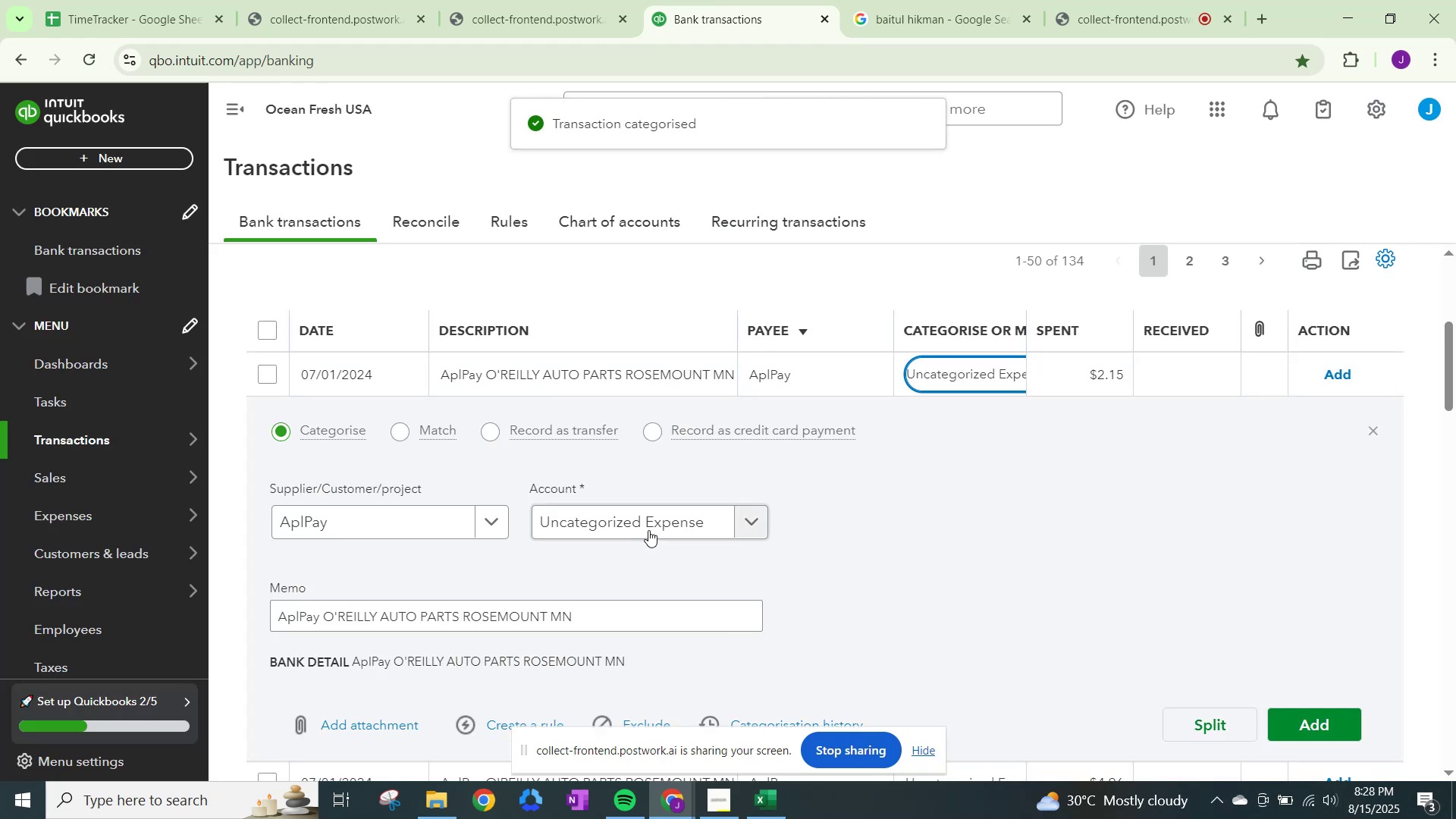 
left_click([648, 508])
 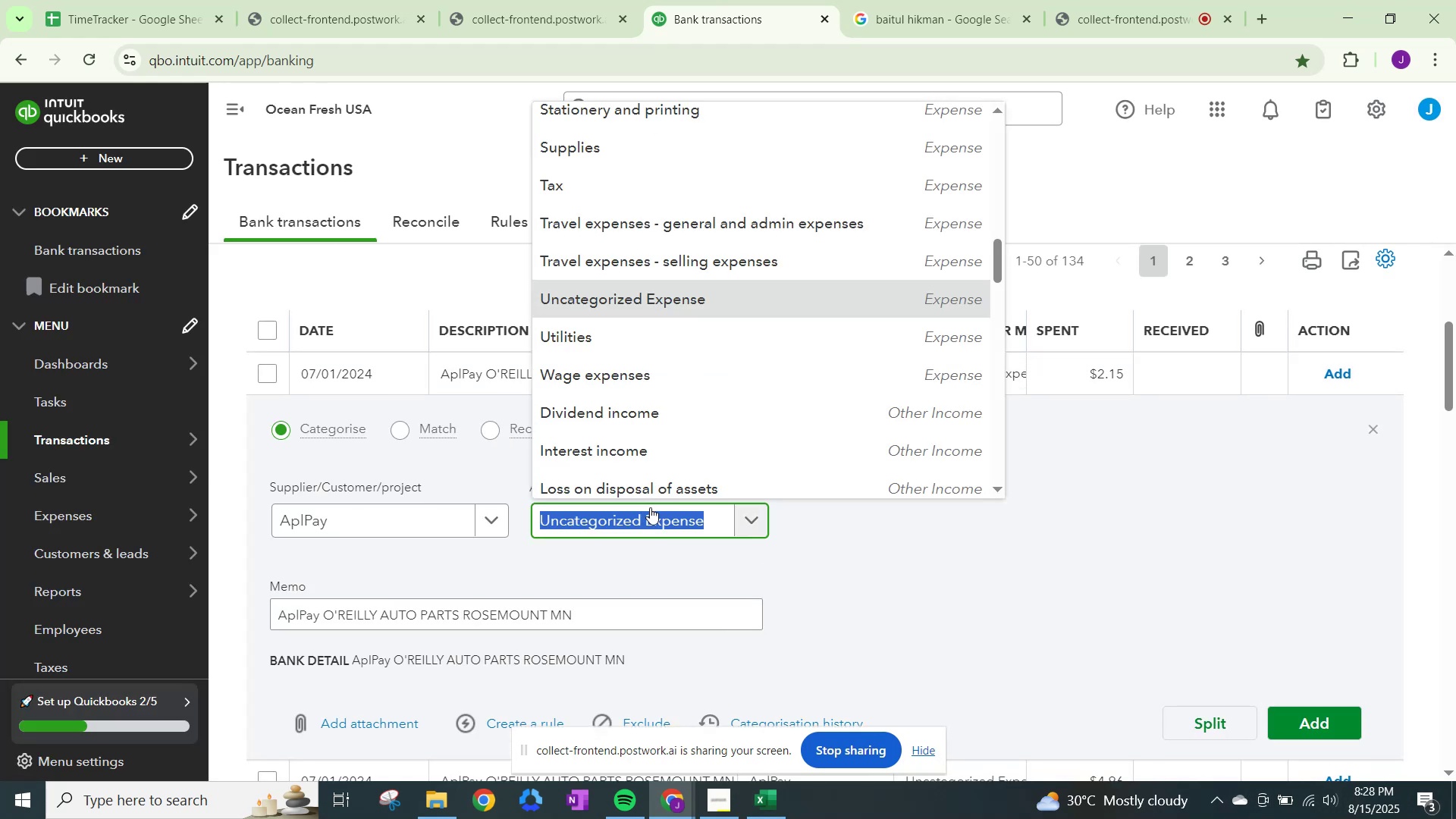 
wait(6.04)
 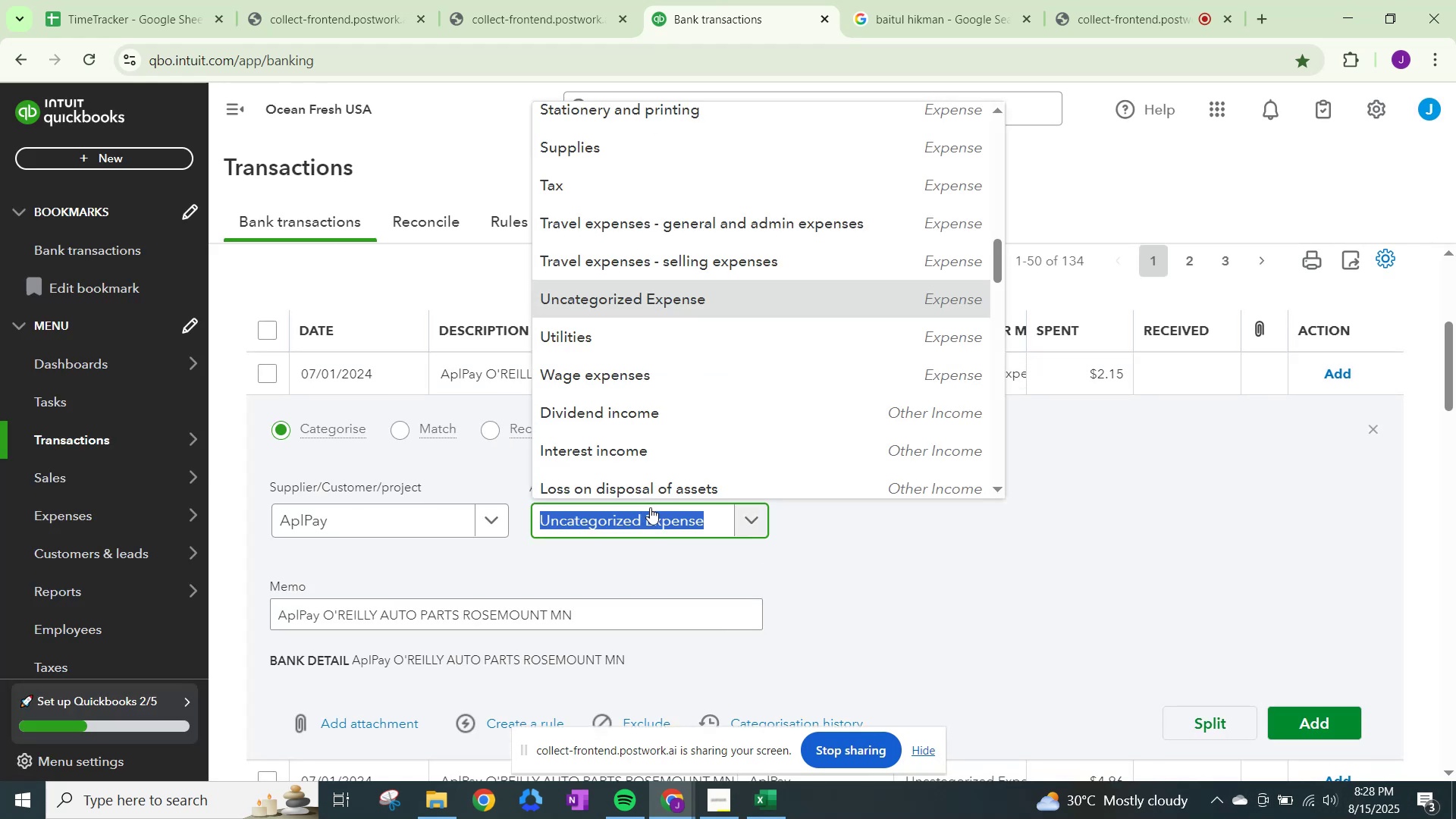 
type(repai)
 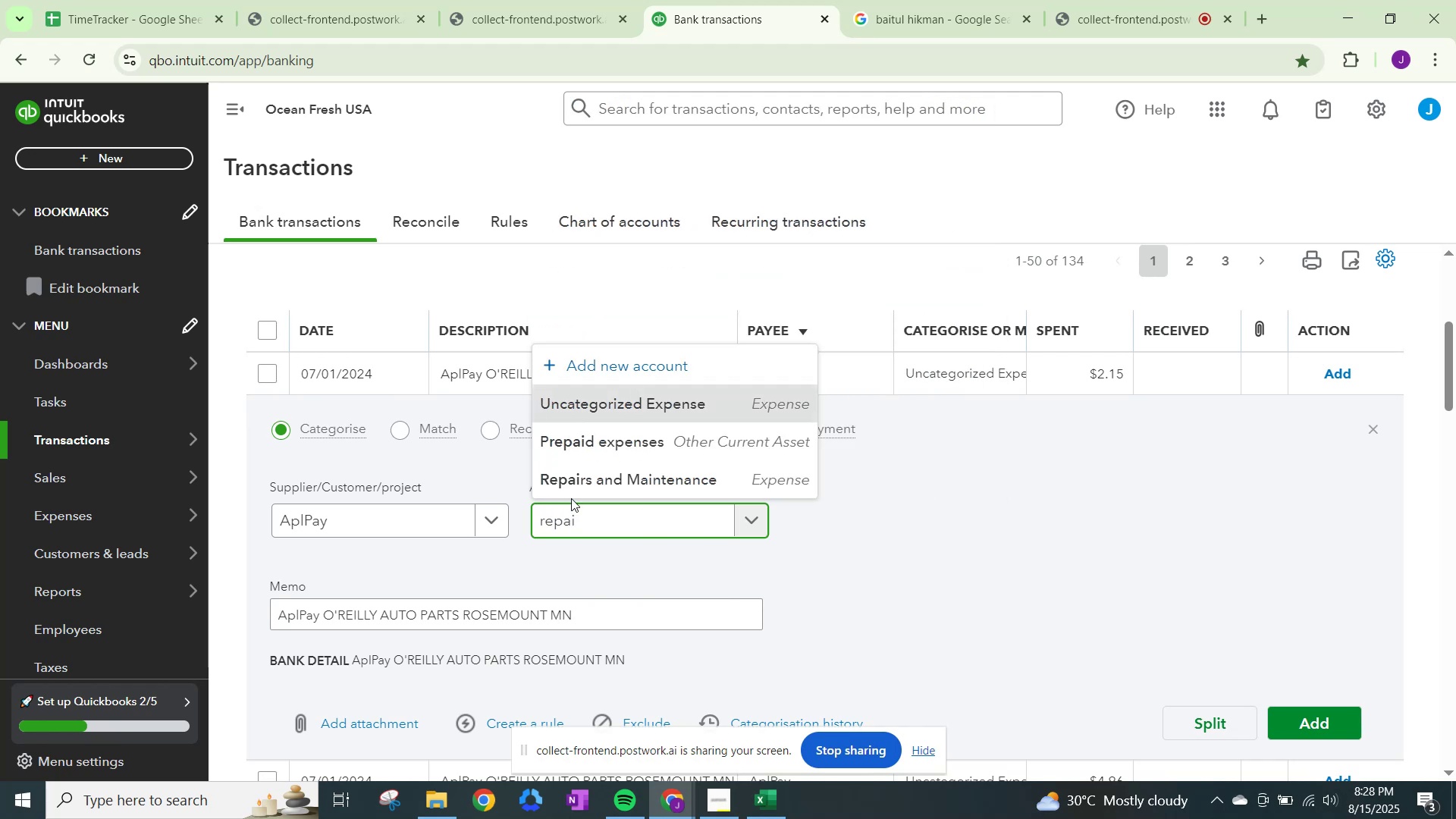 
left_click([588, 470])
 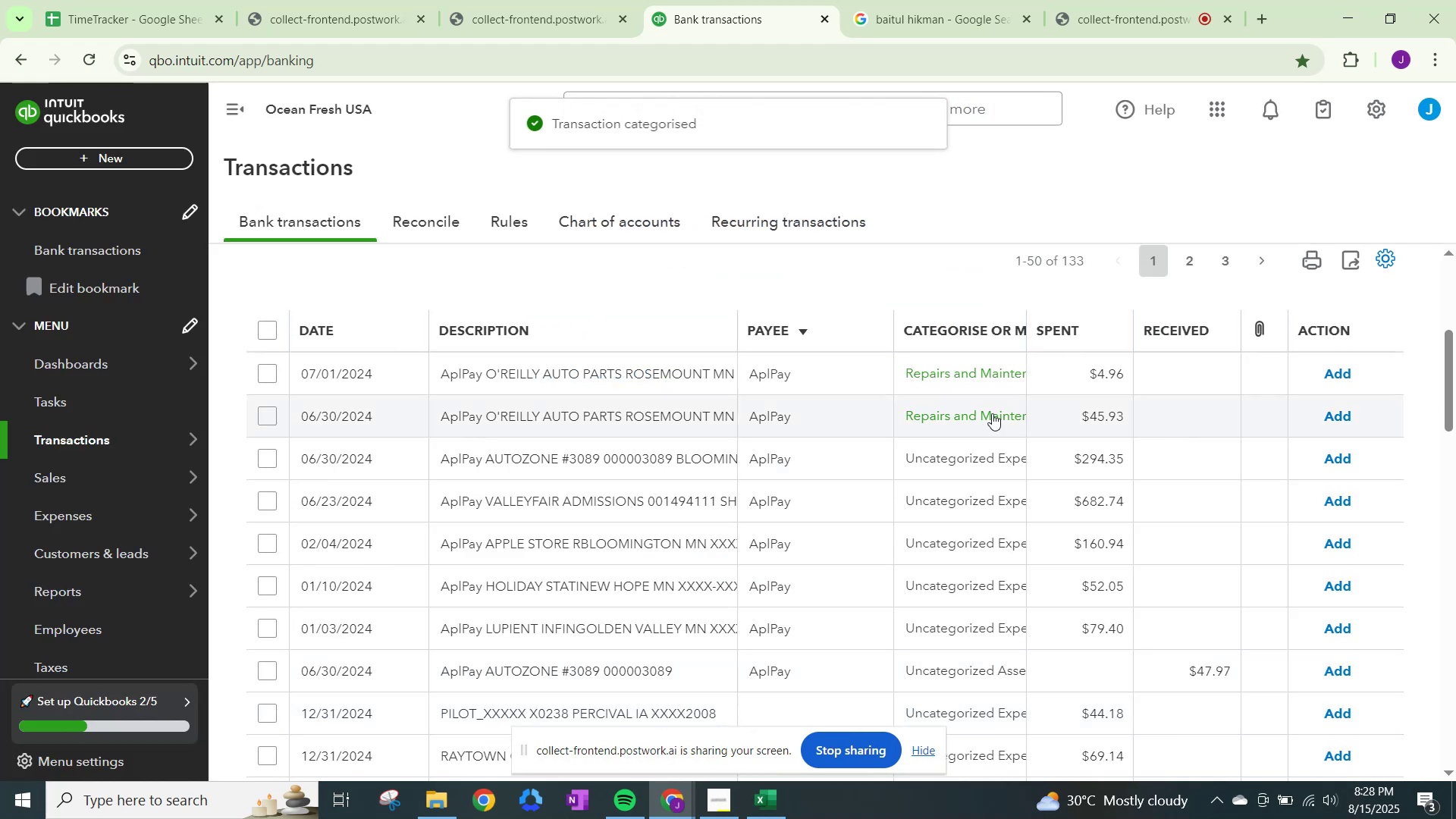 
left_click([1348, 369])
 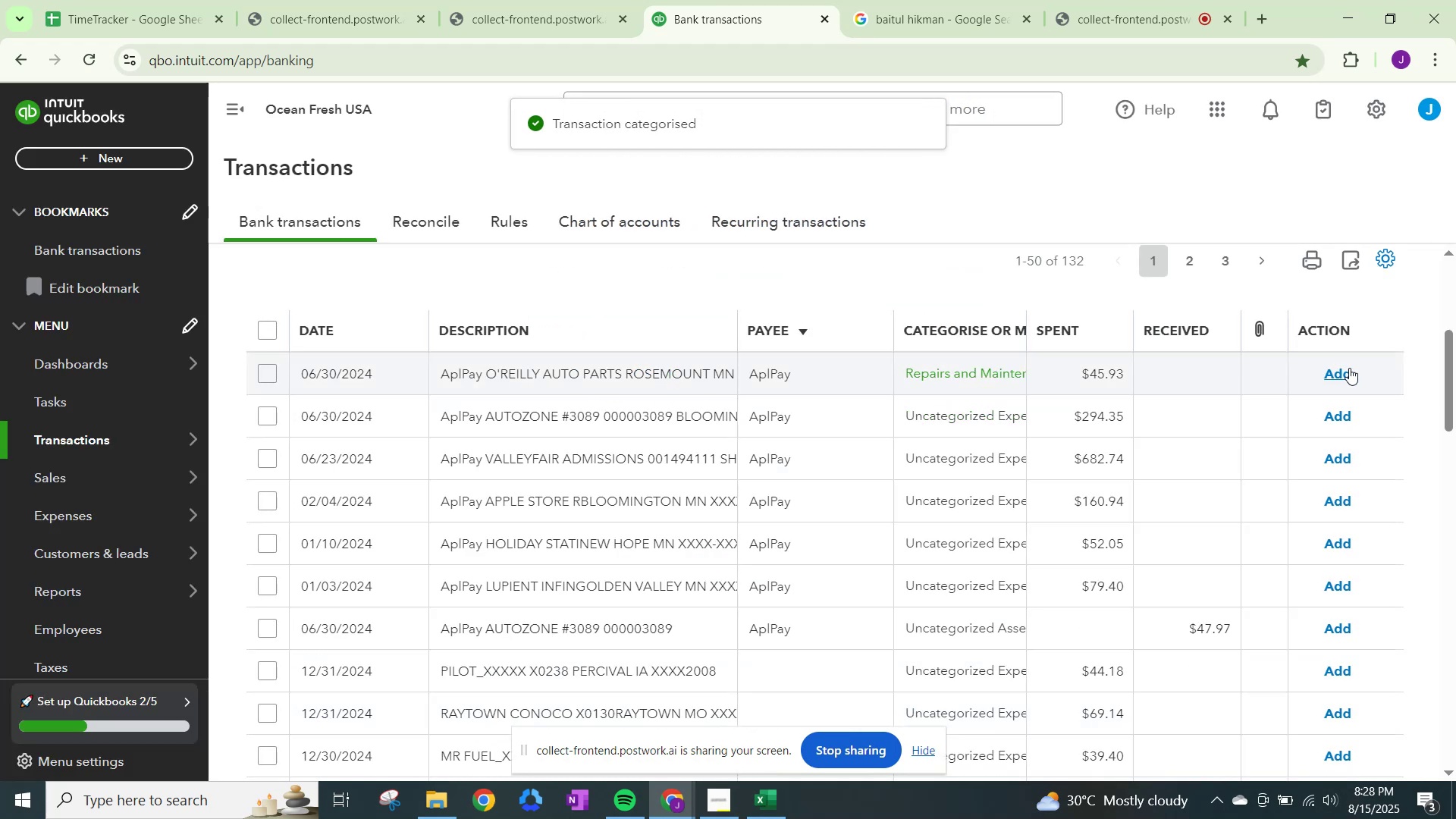 
left_click([1326, 373])
 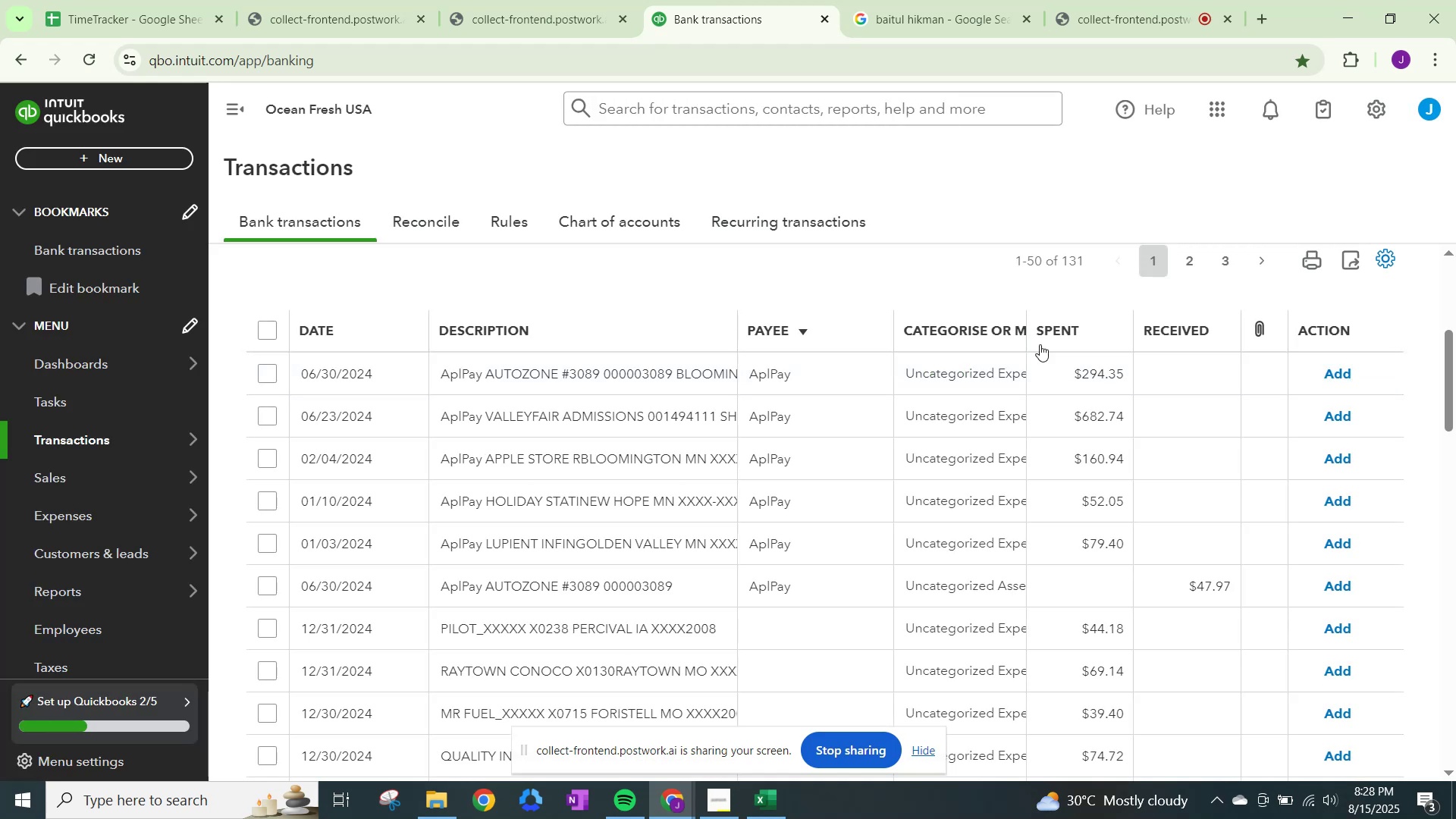 
wait(7.39)
 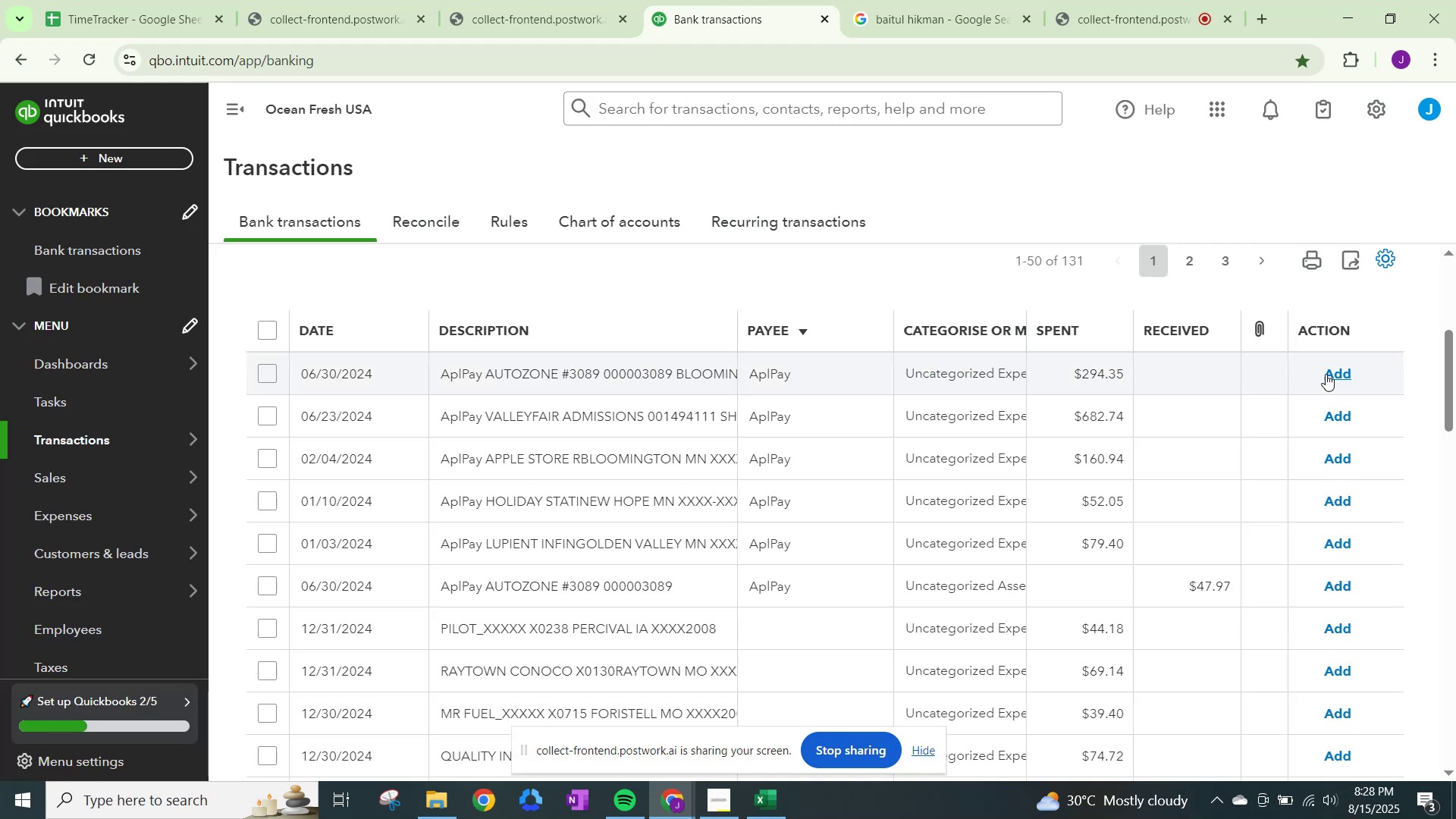 
left_click([918, 0])
 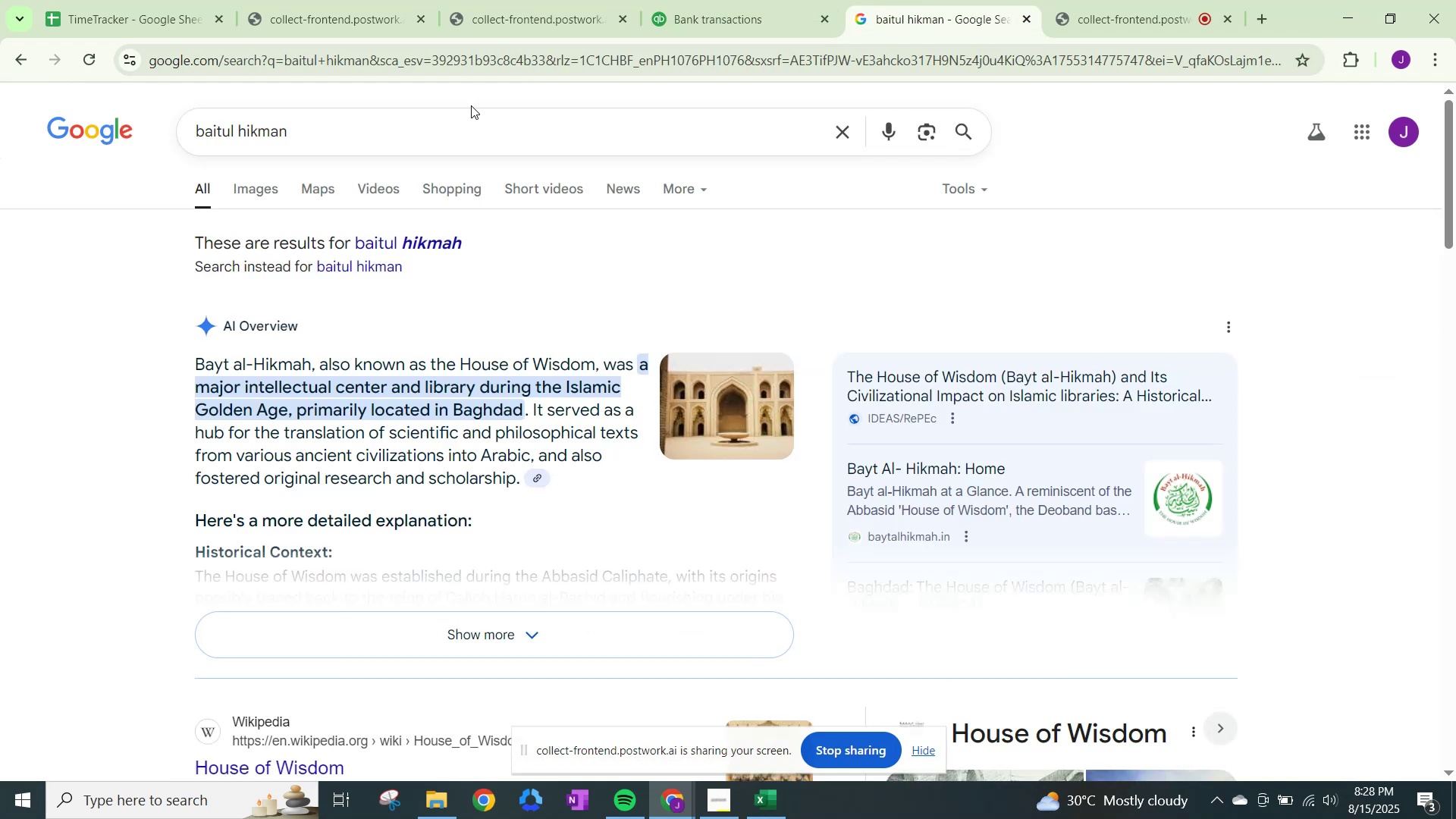 
left_click_drag(start_coordinate=[463, 119], to_coordinate=[67, 88])
 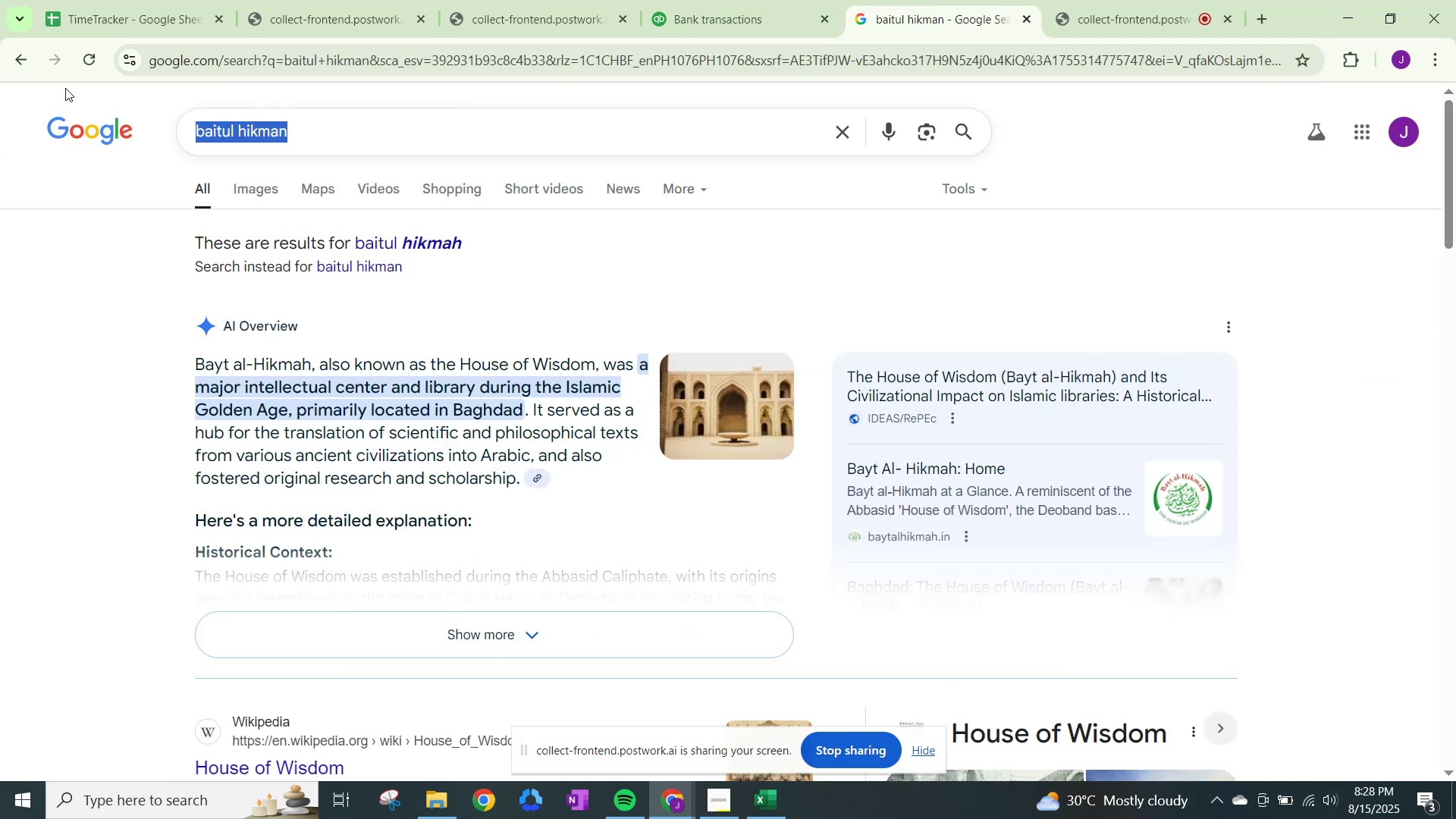 
type(autozone)
 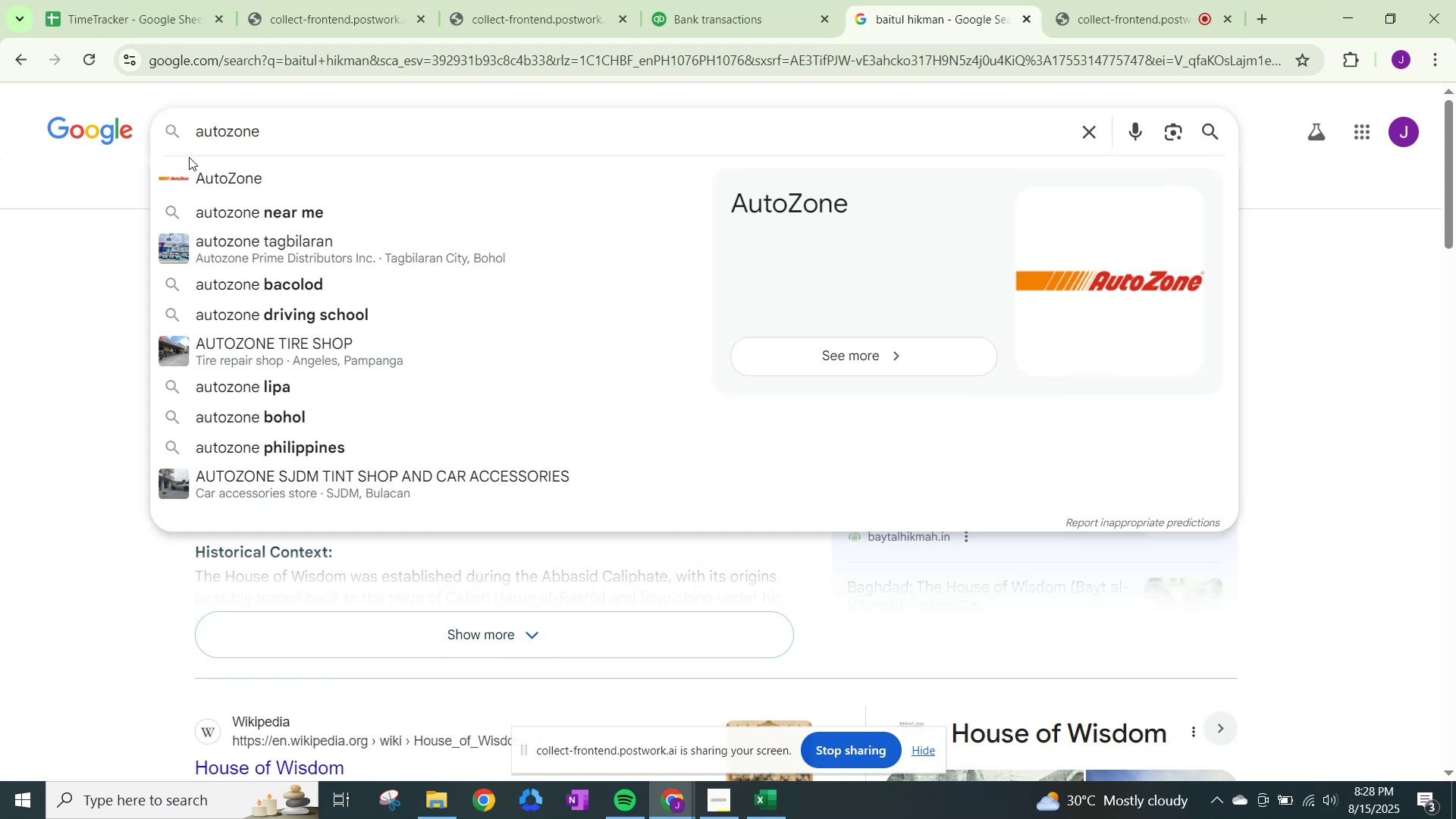 
left_click([232, 176])
 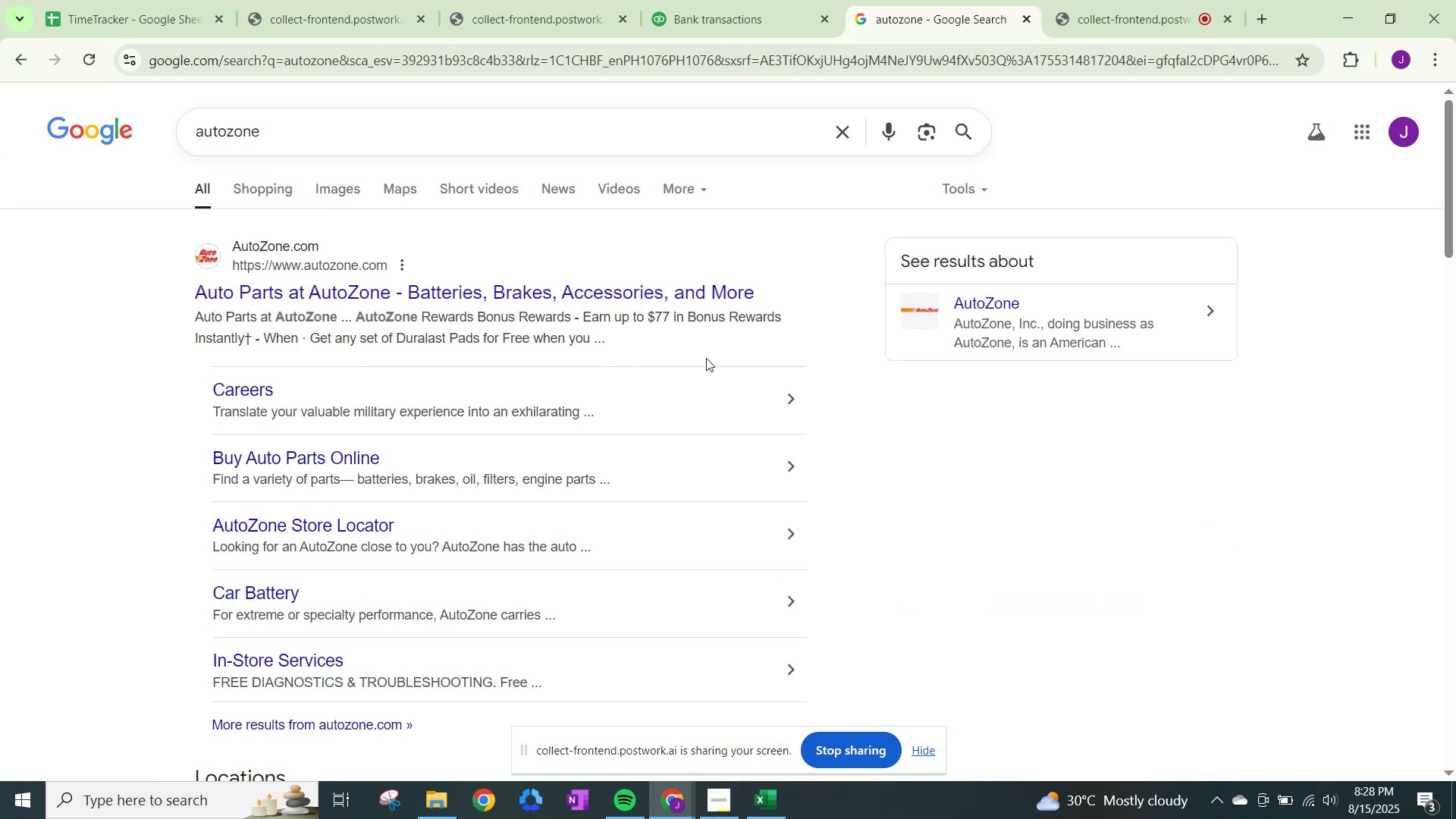 
left_click([726, 0])
 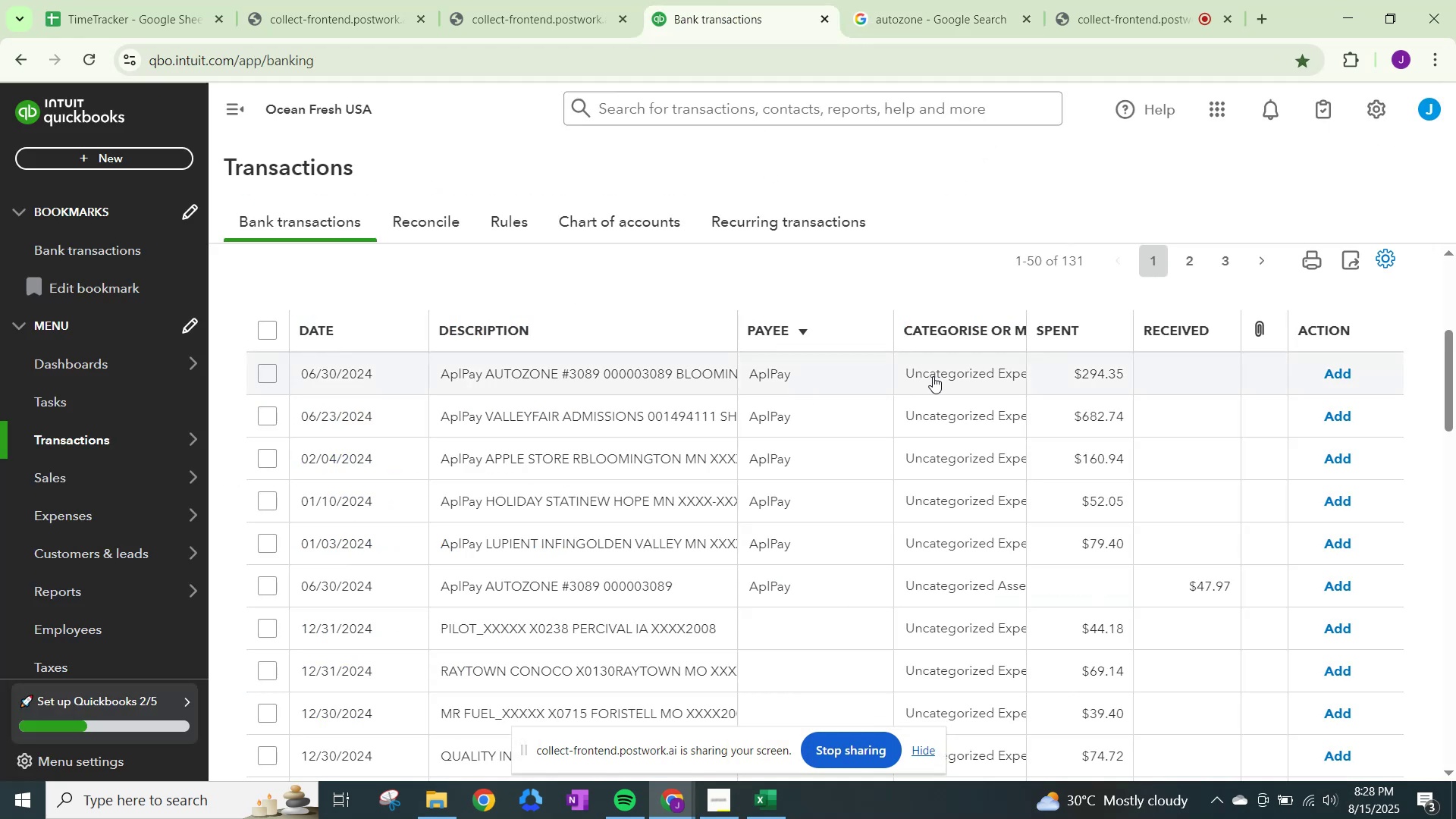 
left_click([938, 368])
 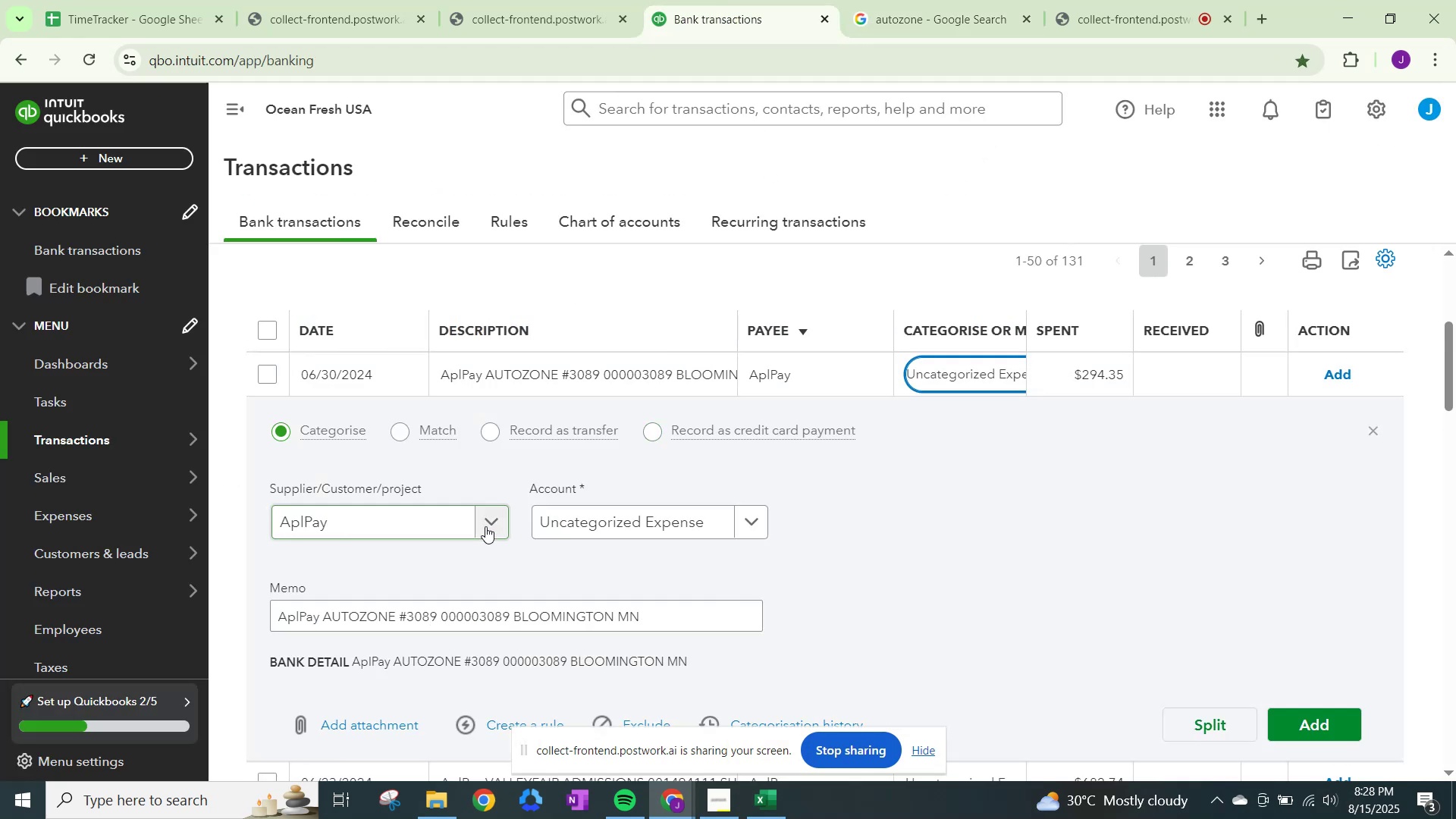 
left_click([619, 527])
 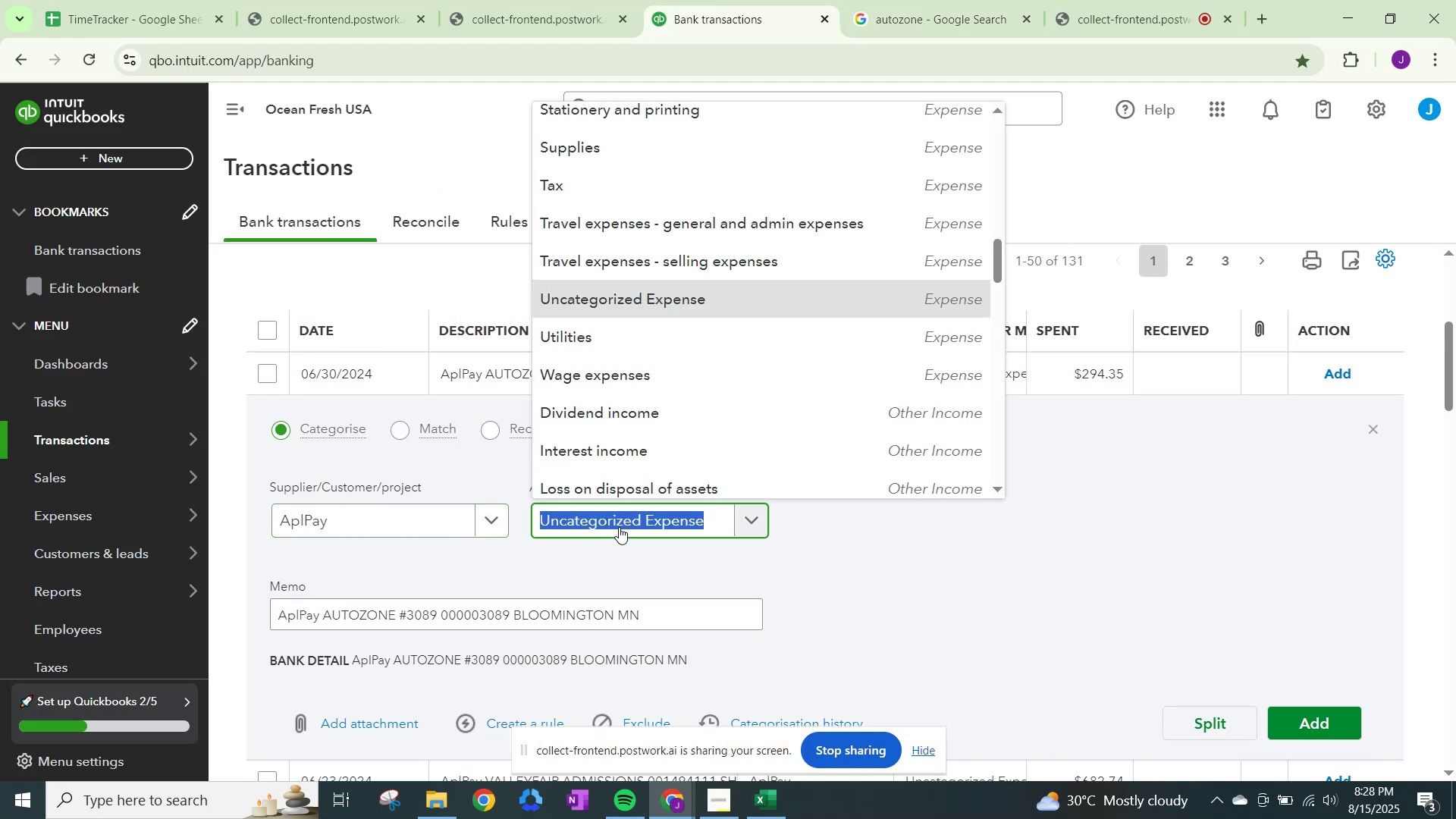 
type(repais)
key(Backspace)
type(rs)
 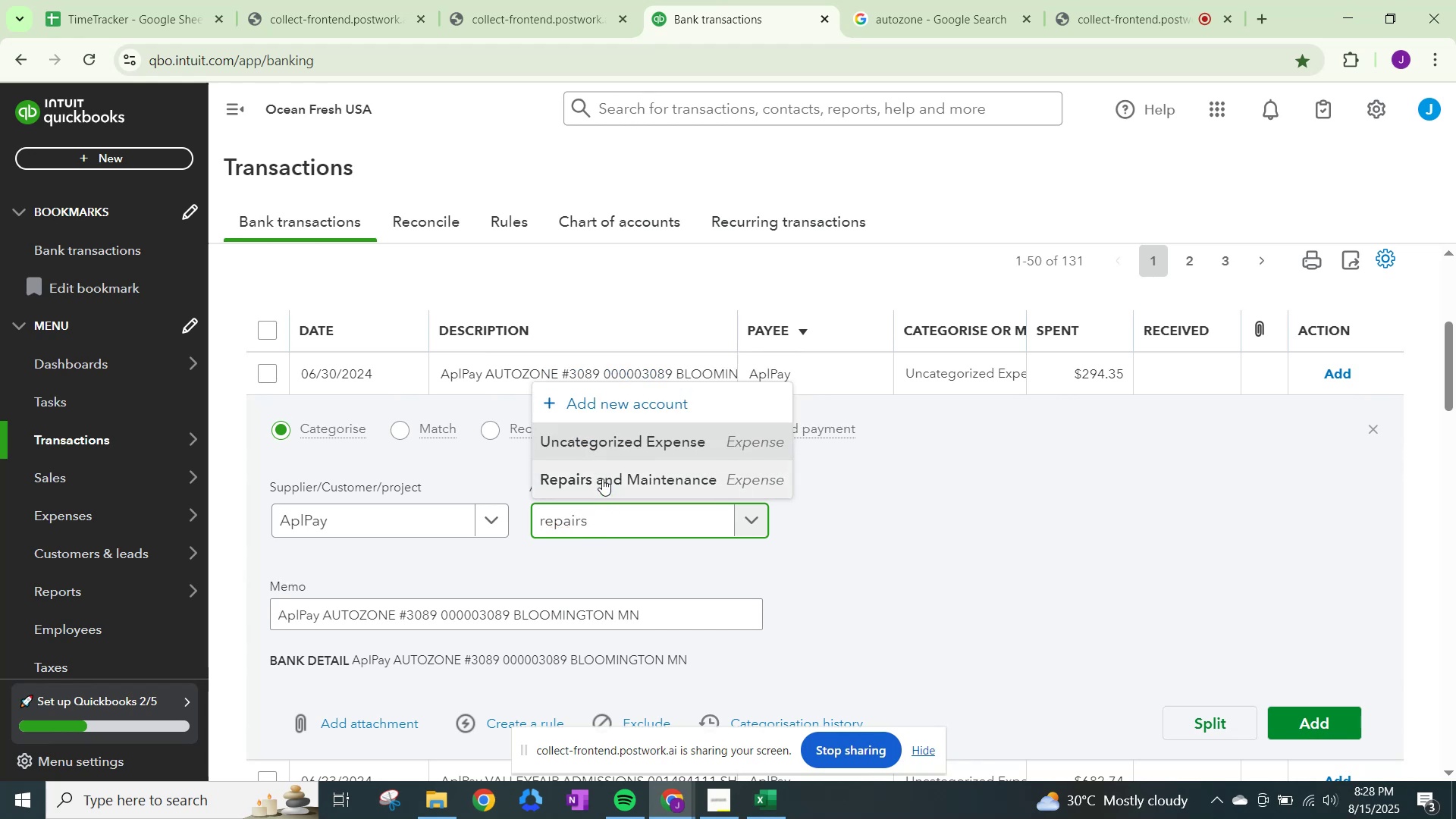 
left_click([601, 472])
 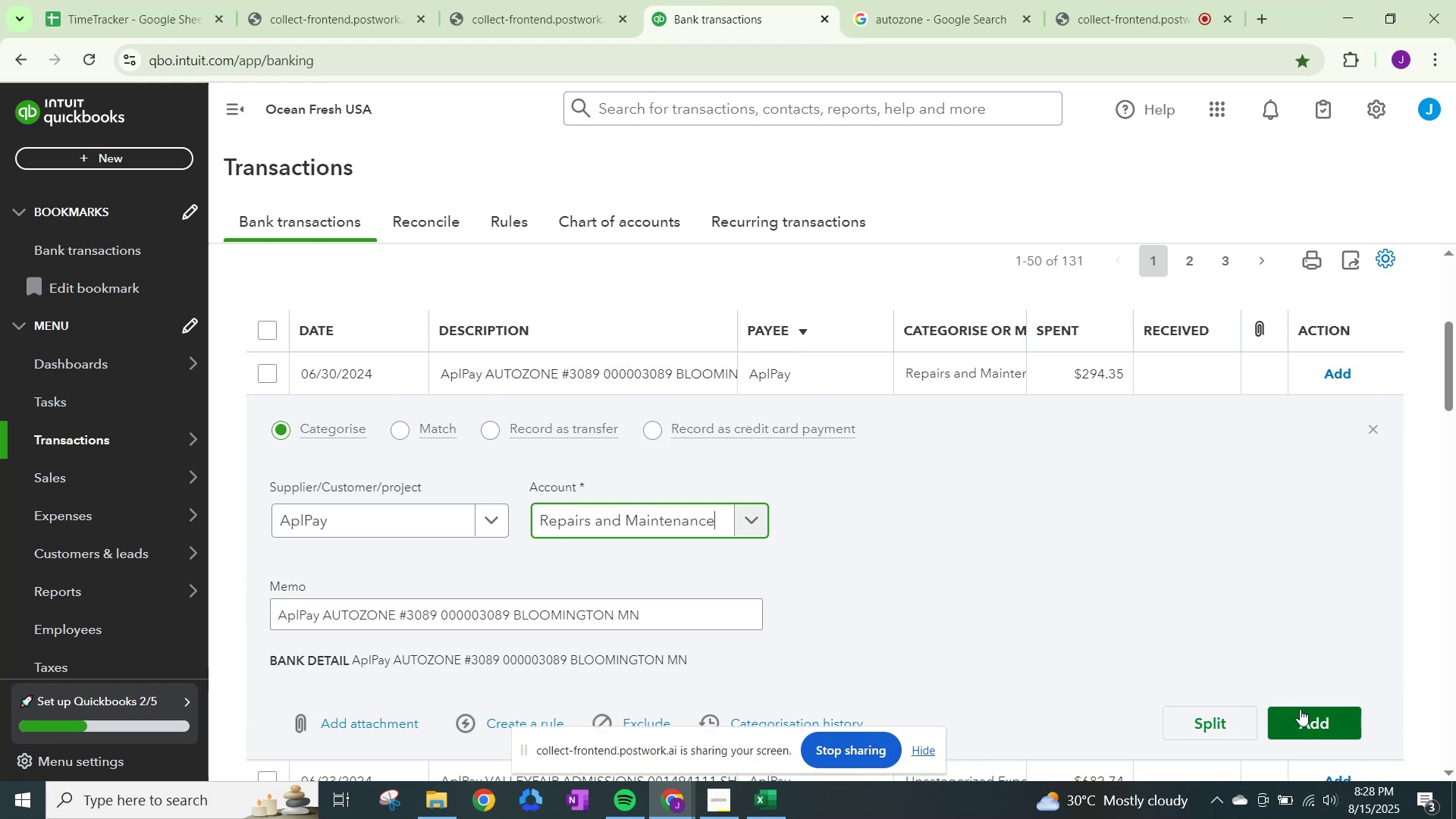 
left_click([1305, 709])
 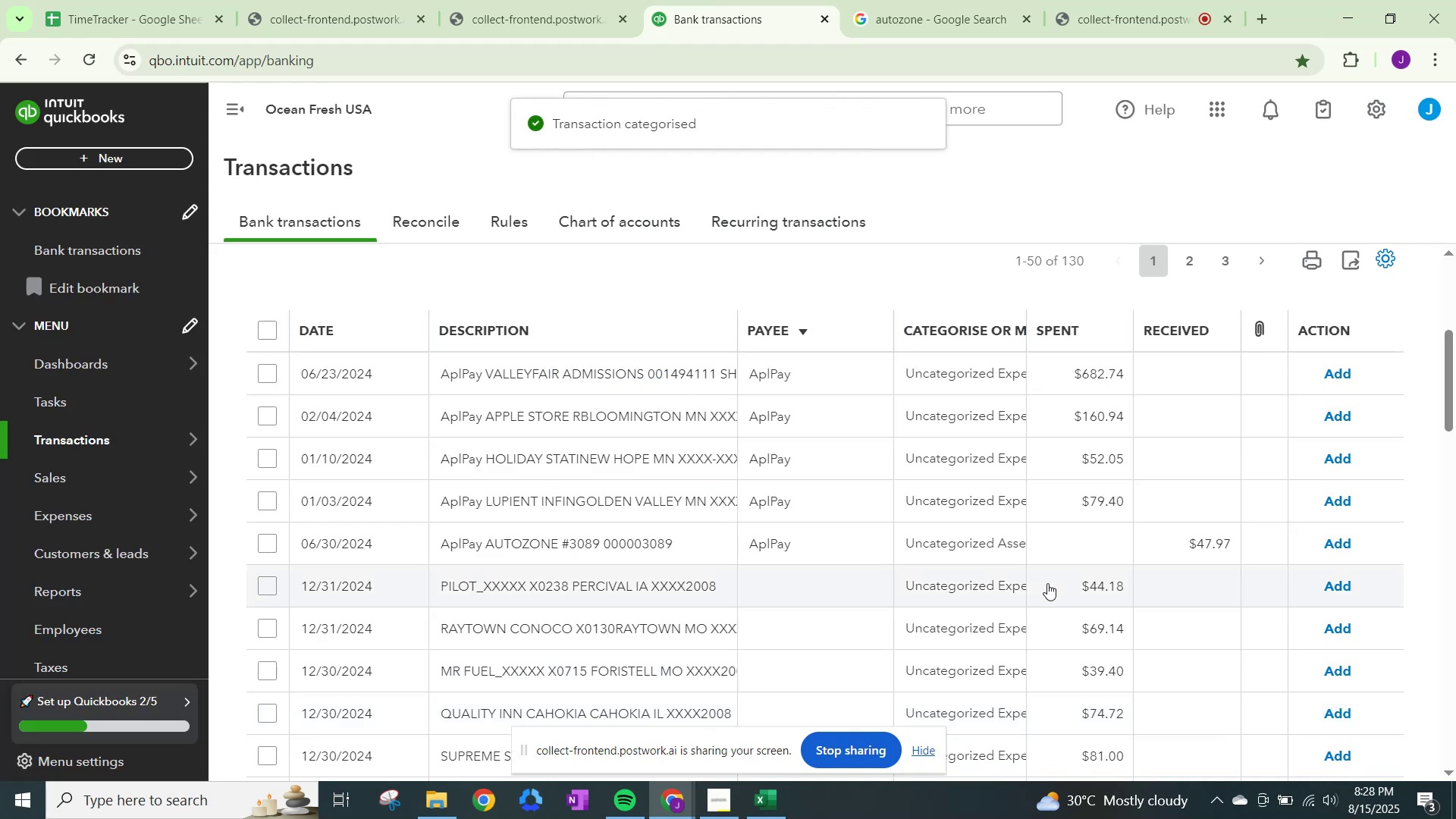 
left_click([854, 7])
 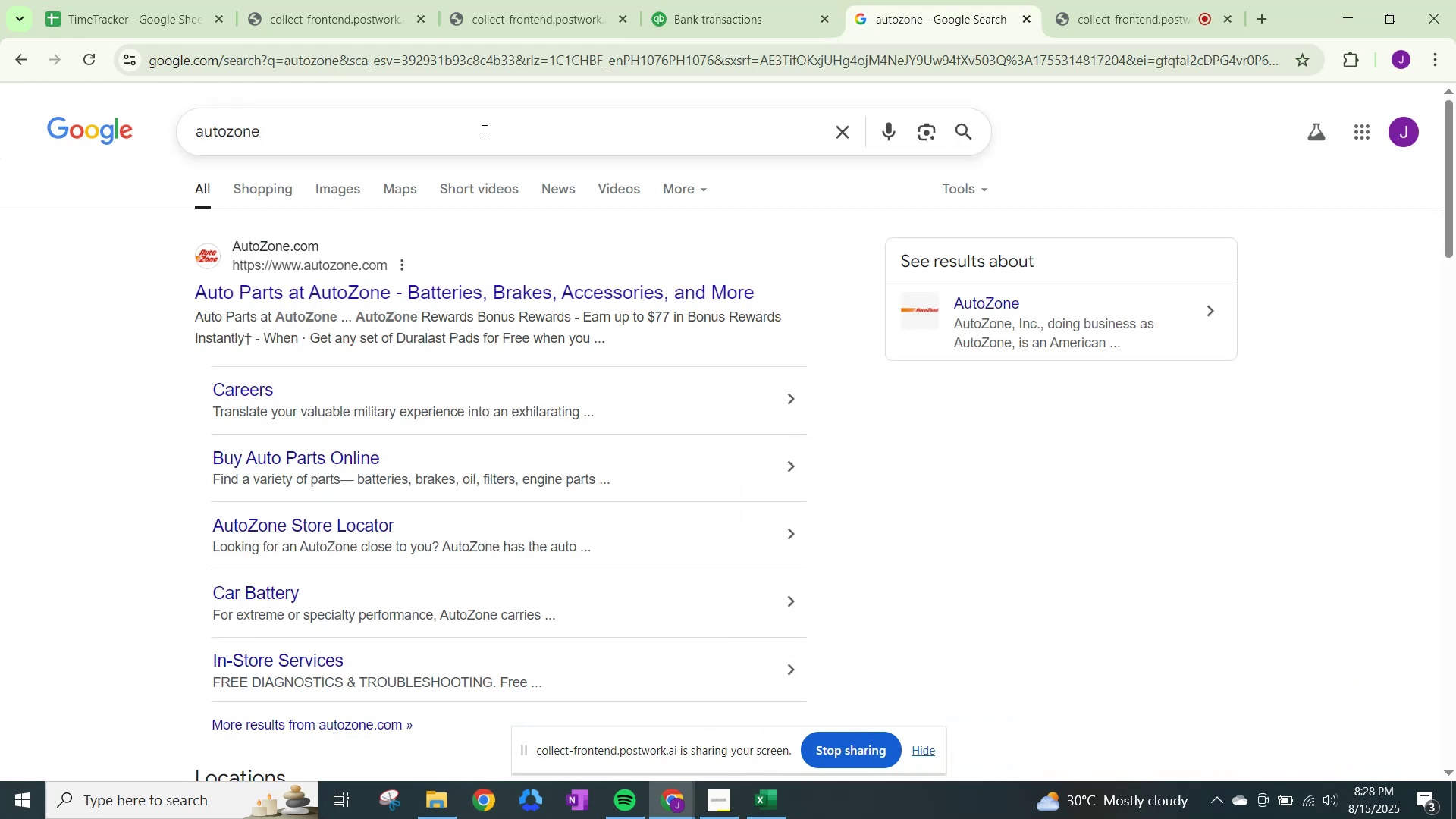 
left_click_drag(start_coordinate=[468, 125], to_coordinate=[0, 119])
 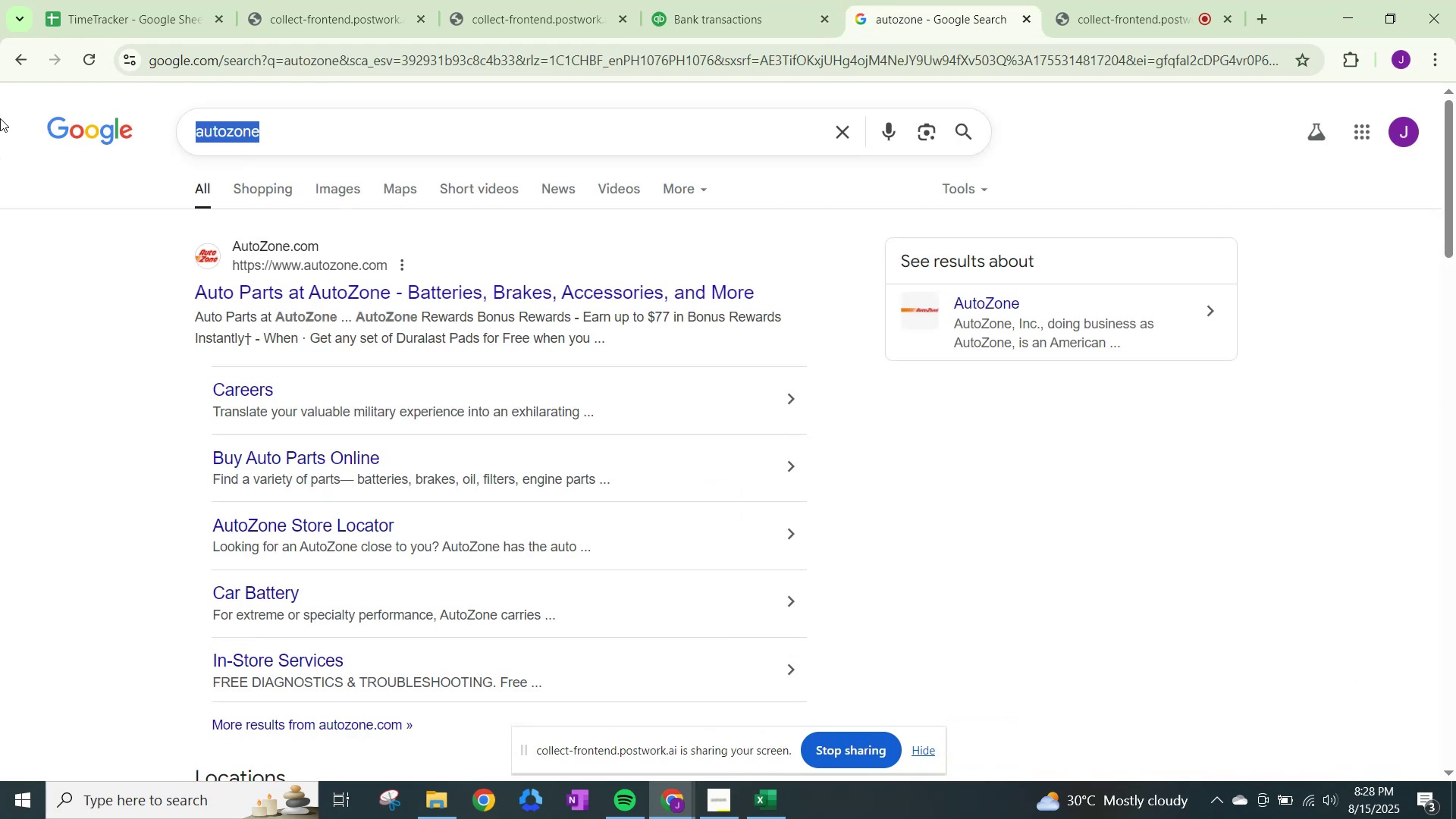 
type(vsslleyvalley fair admission)
 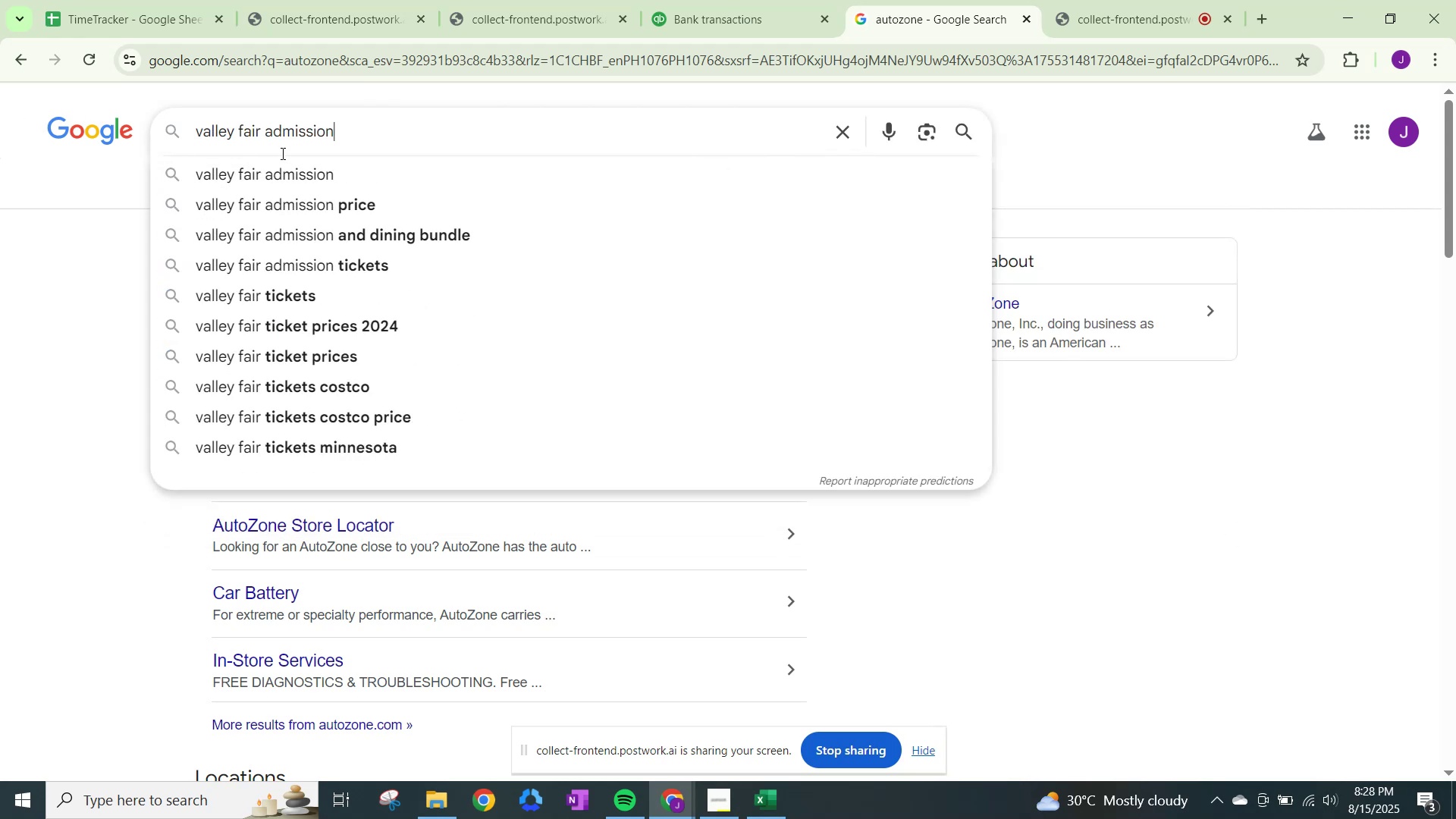 
hold_key(key=Backspace, duration=0.87)
 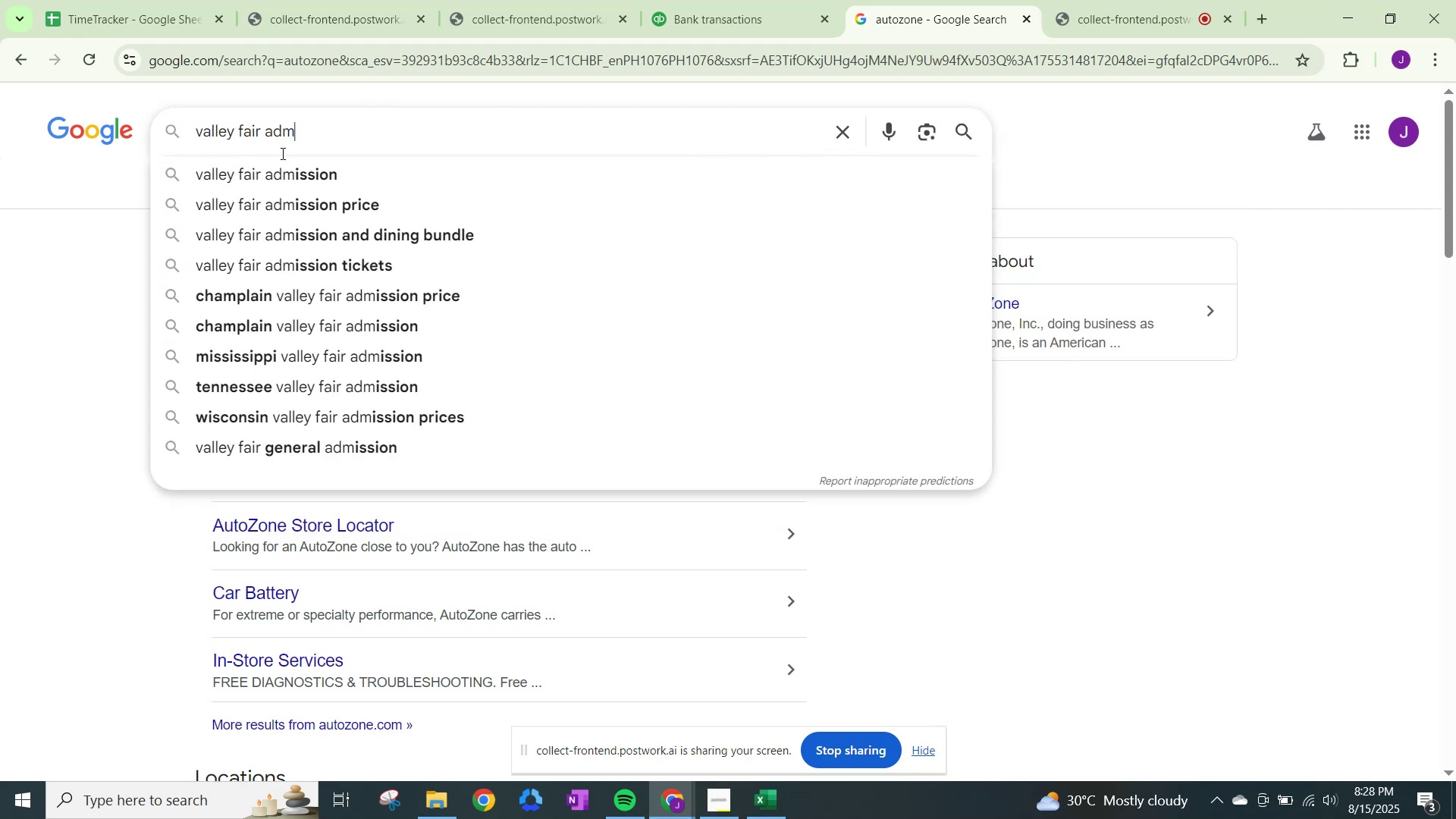 
key(ArrowDown)
 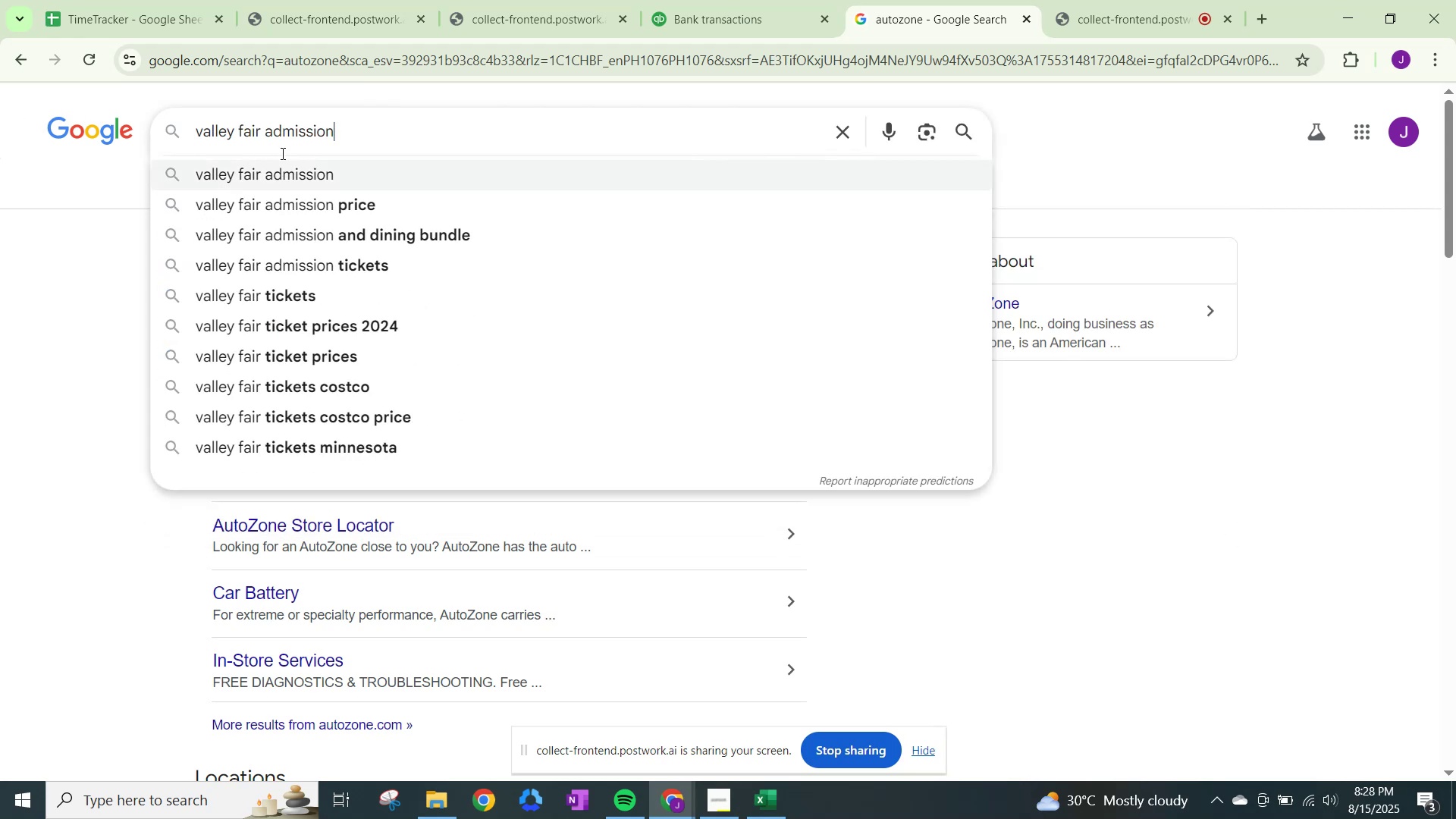 
key(Enter)
 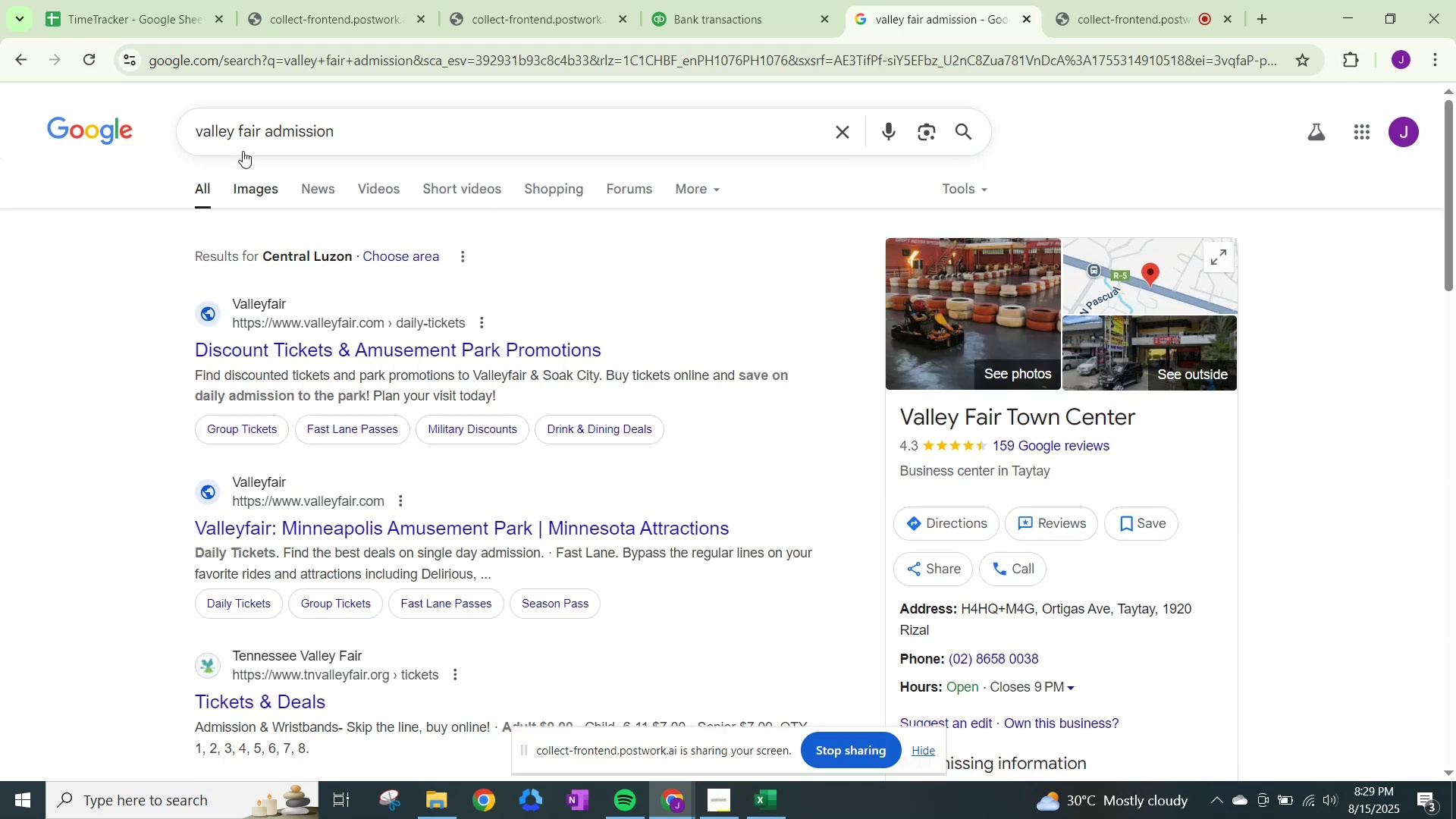 
wait(6.31)
 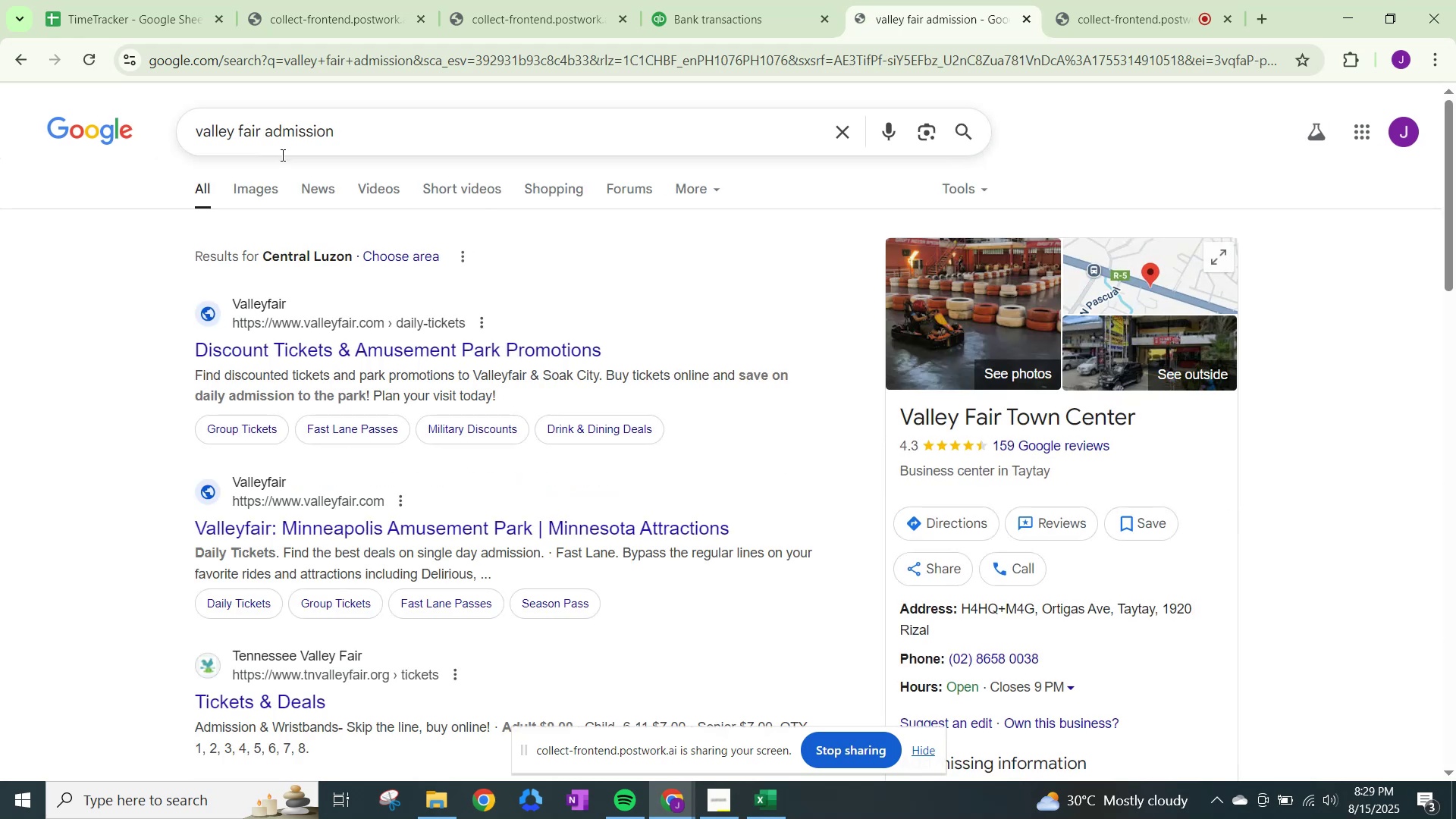 
left_click([760, 0])
 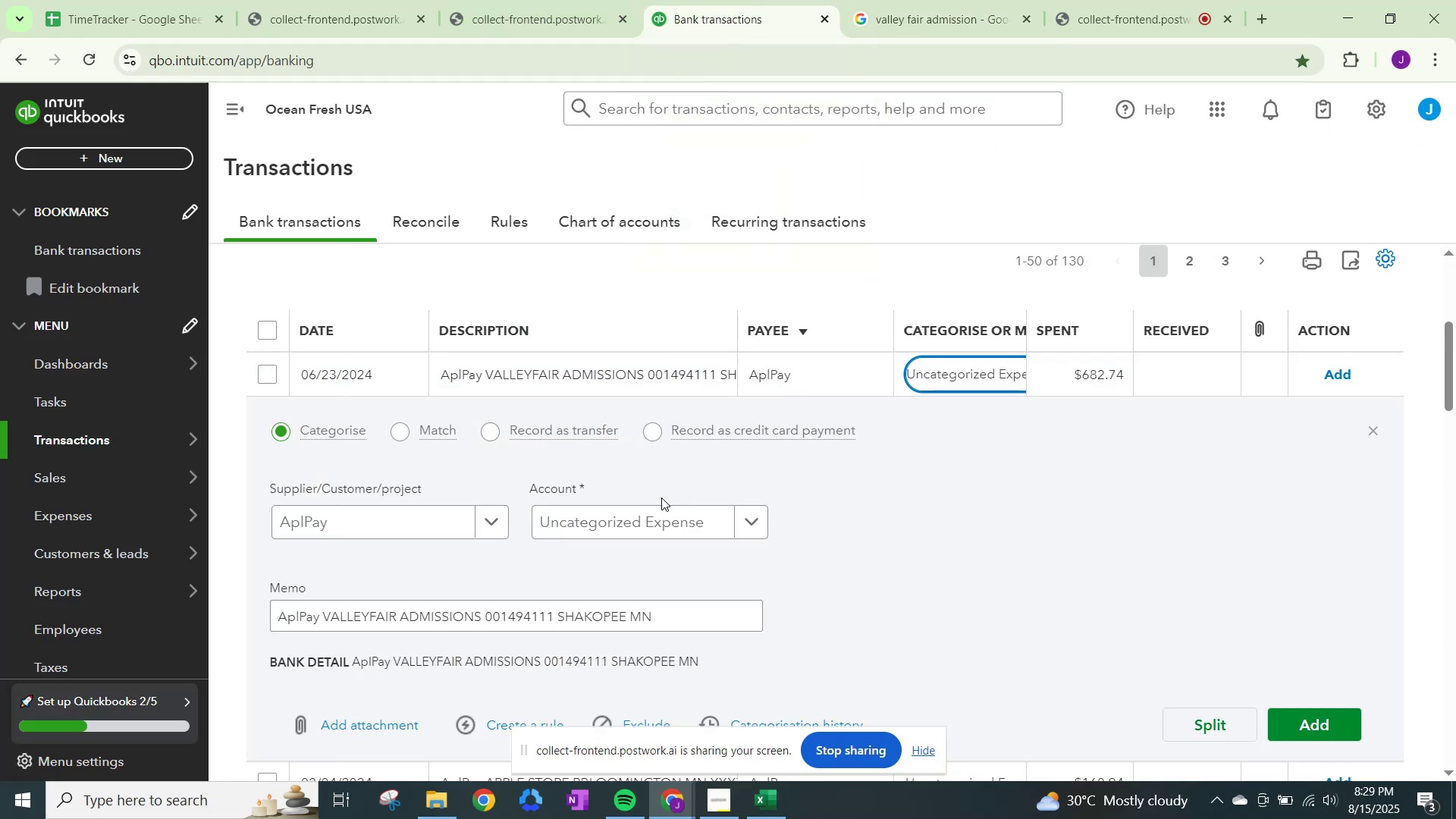 
left_click([601, 540])
 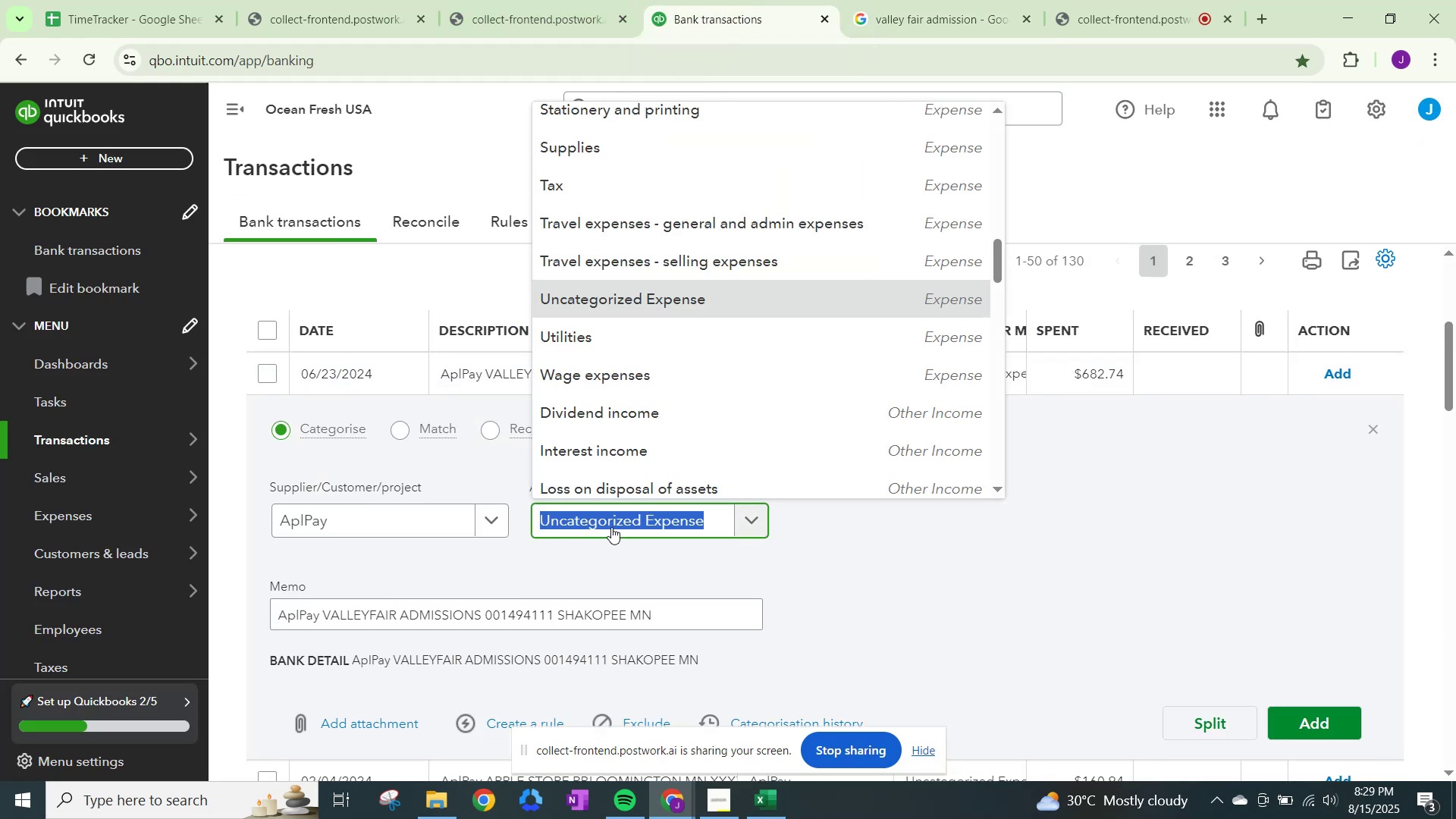 
type(meals)
 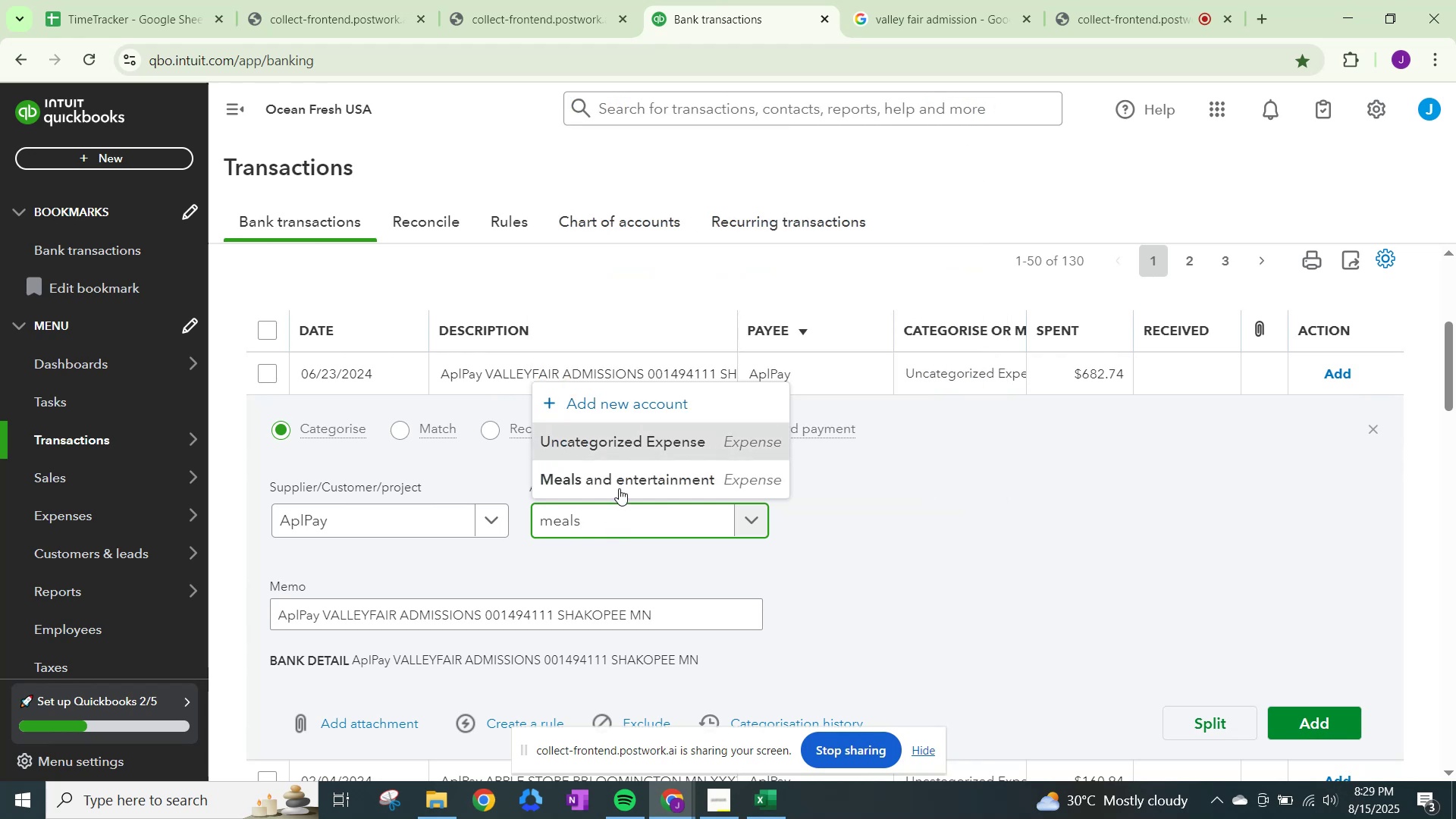 
left_click([622, 475])
 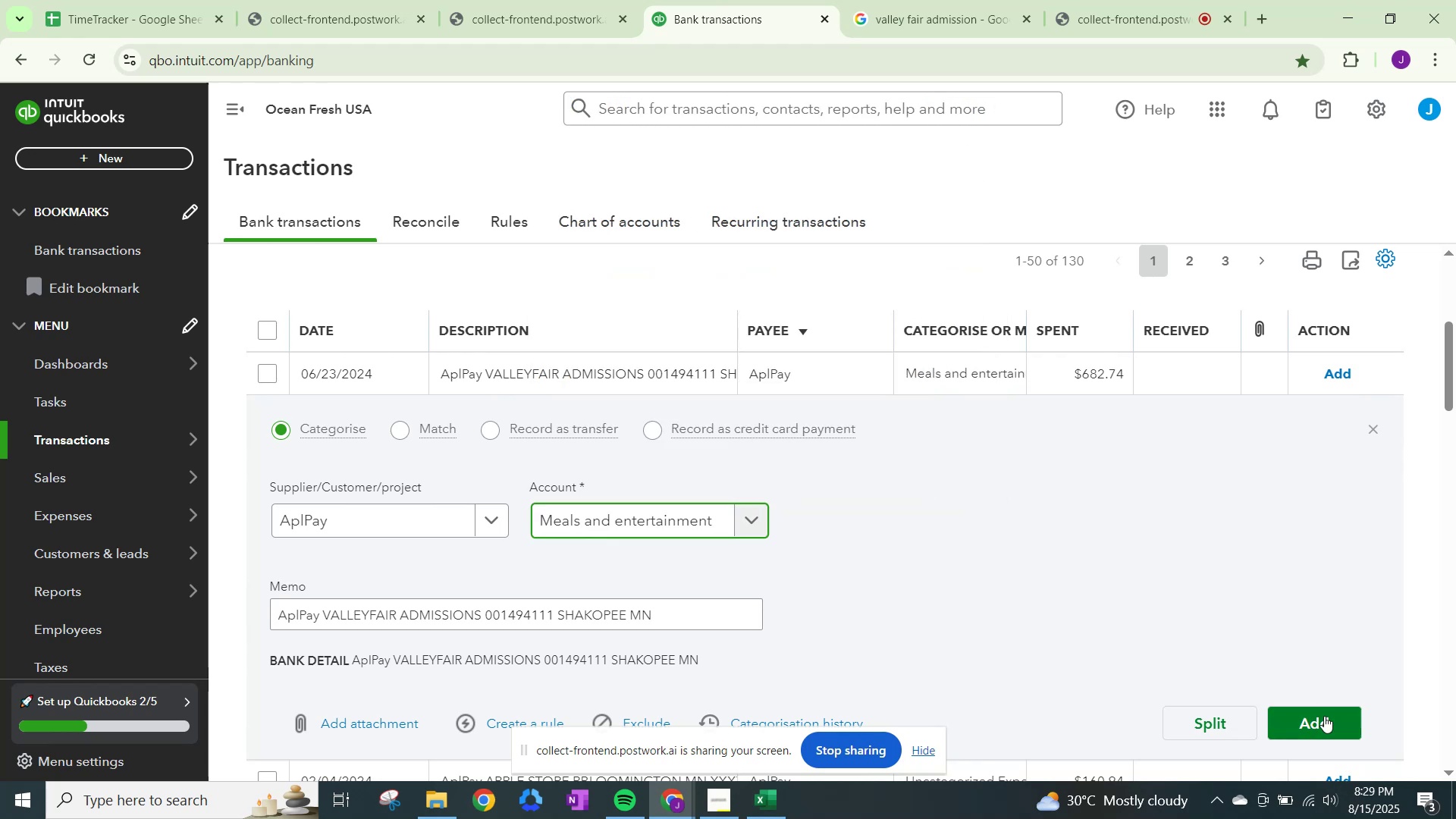 
left_click([1332, 733])
 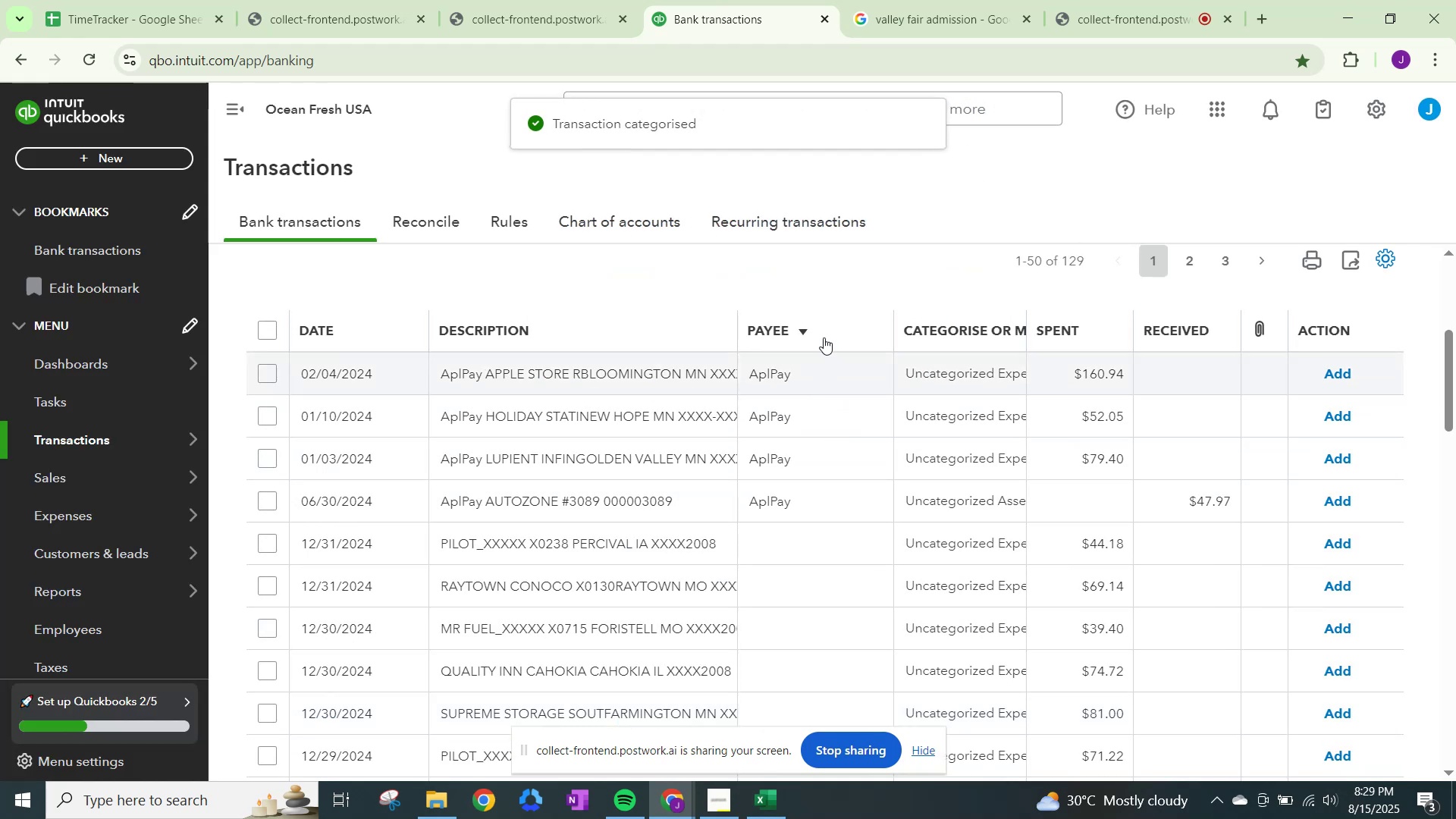 
wait(5.03)
 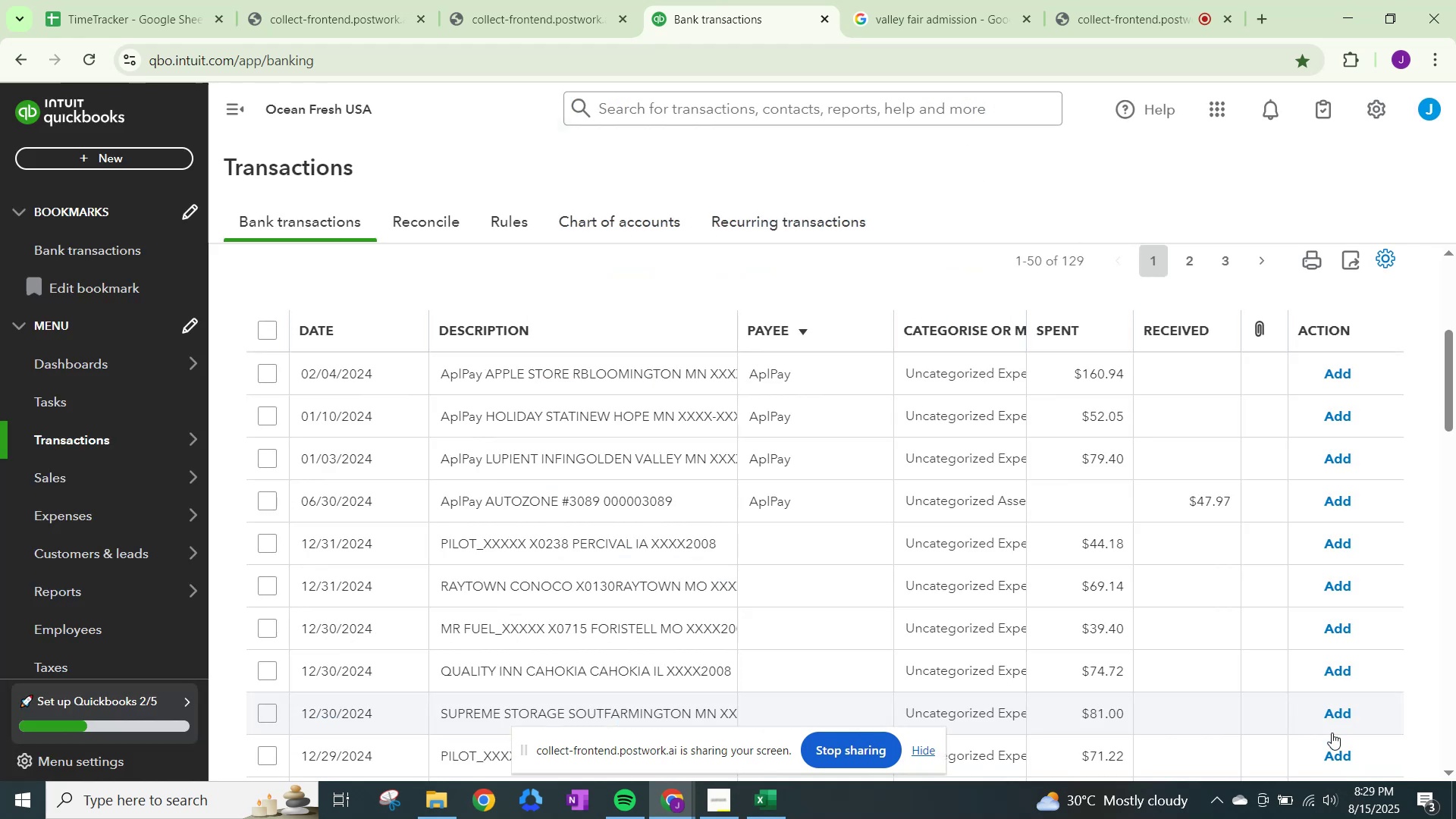 
left_click([912, 0])
 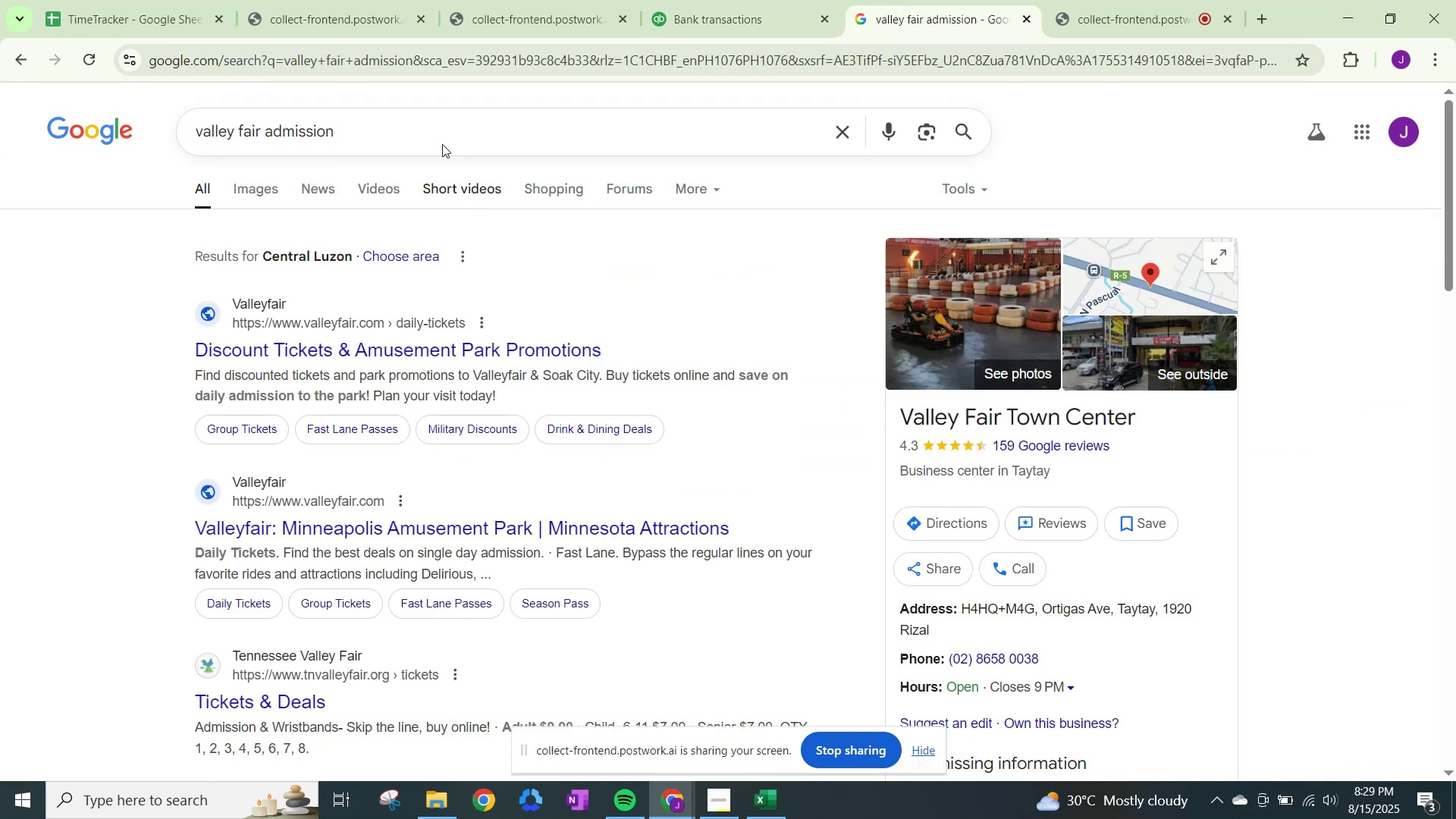 
left_click_drag(start_coordinate=[433, 136], to_coordinate=[0, 143])
 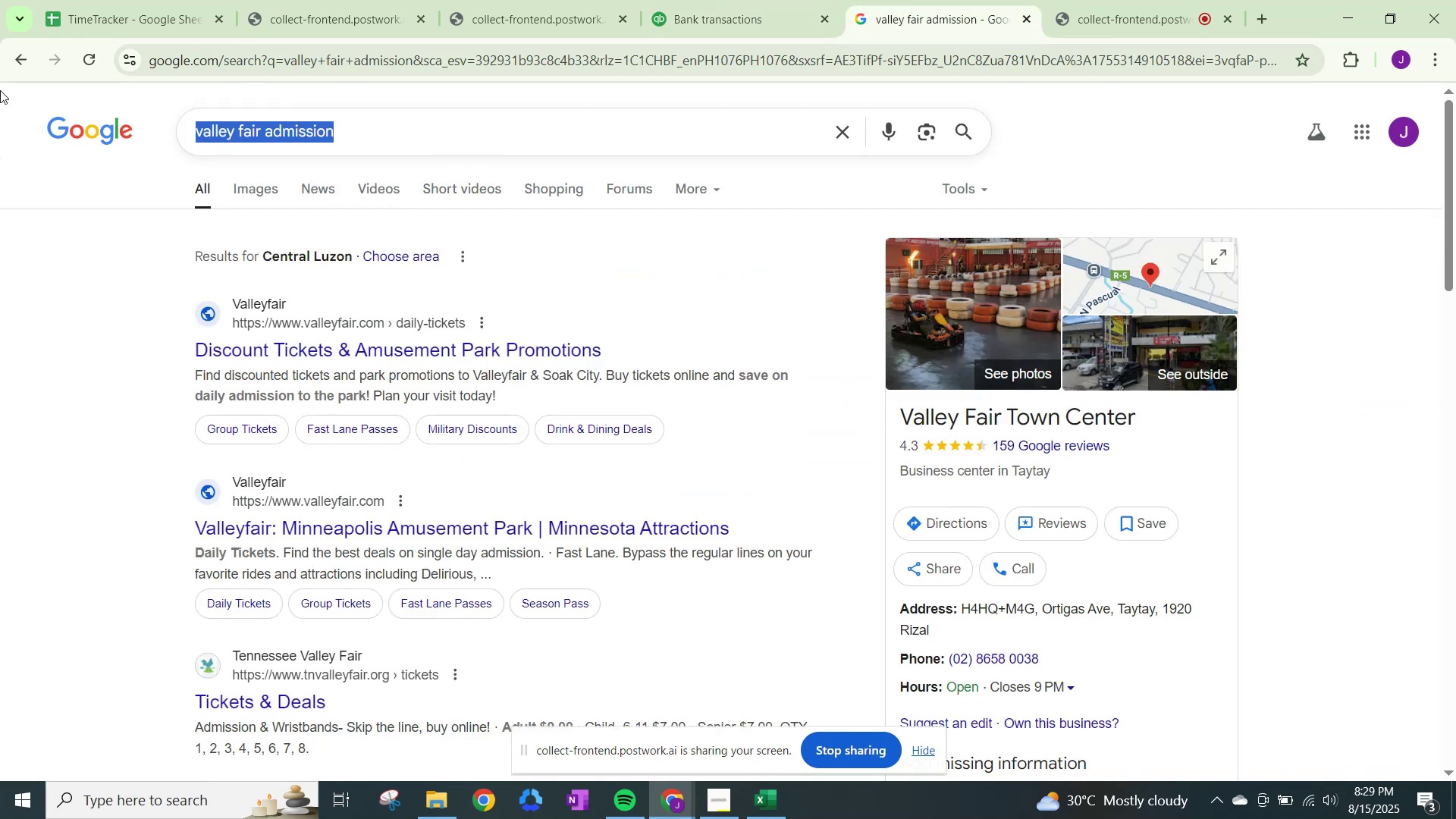 
type(apple store blooming)
 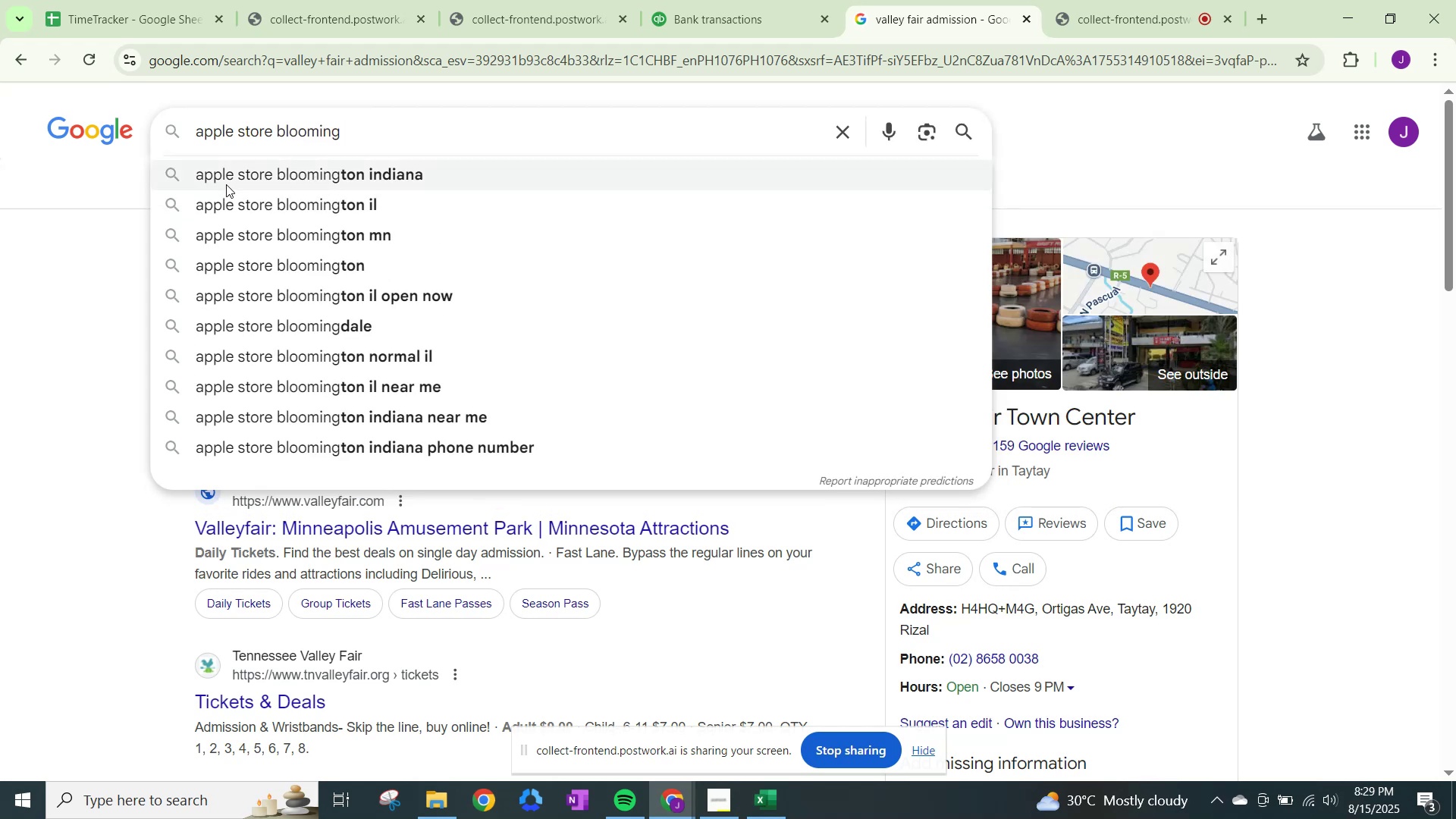 
left_click([226, 184])
 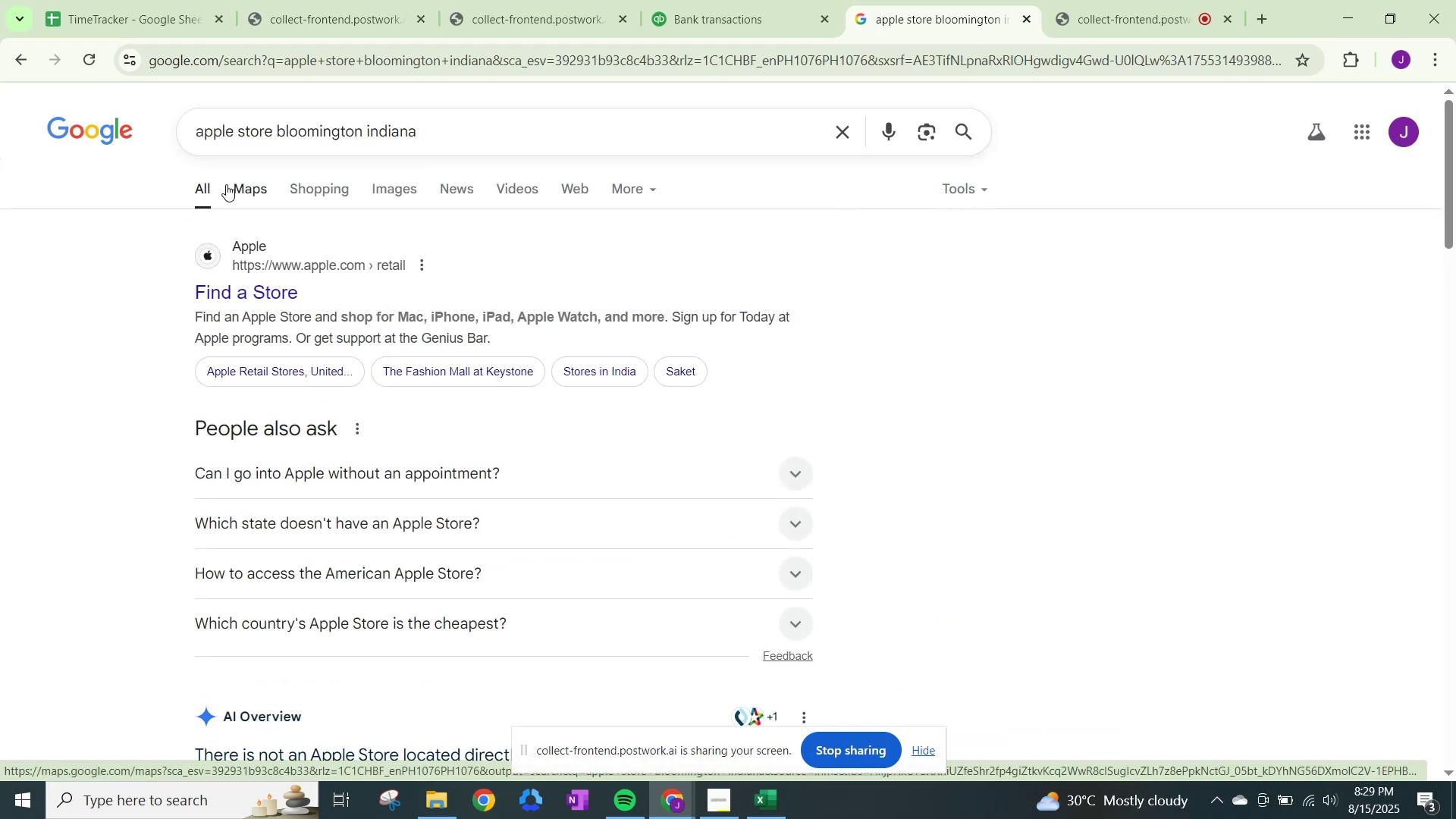 
left_click([711, 0])
 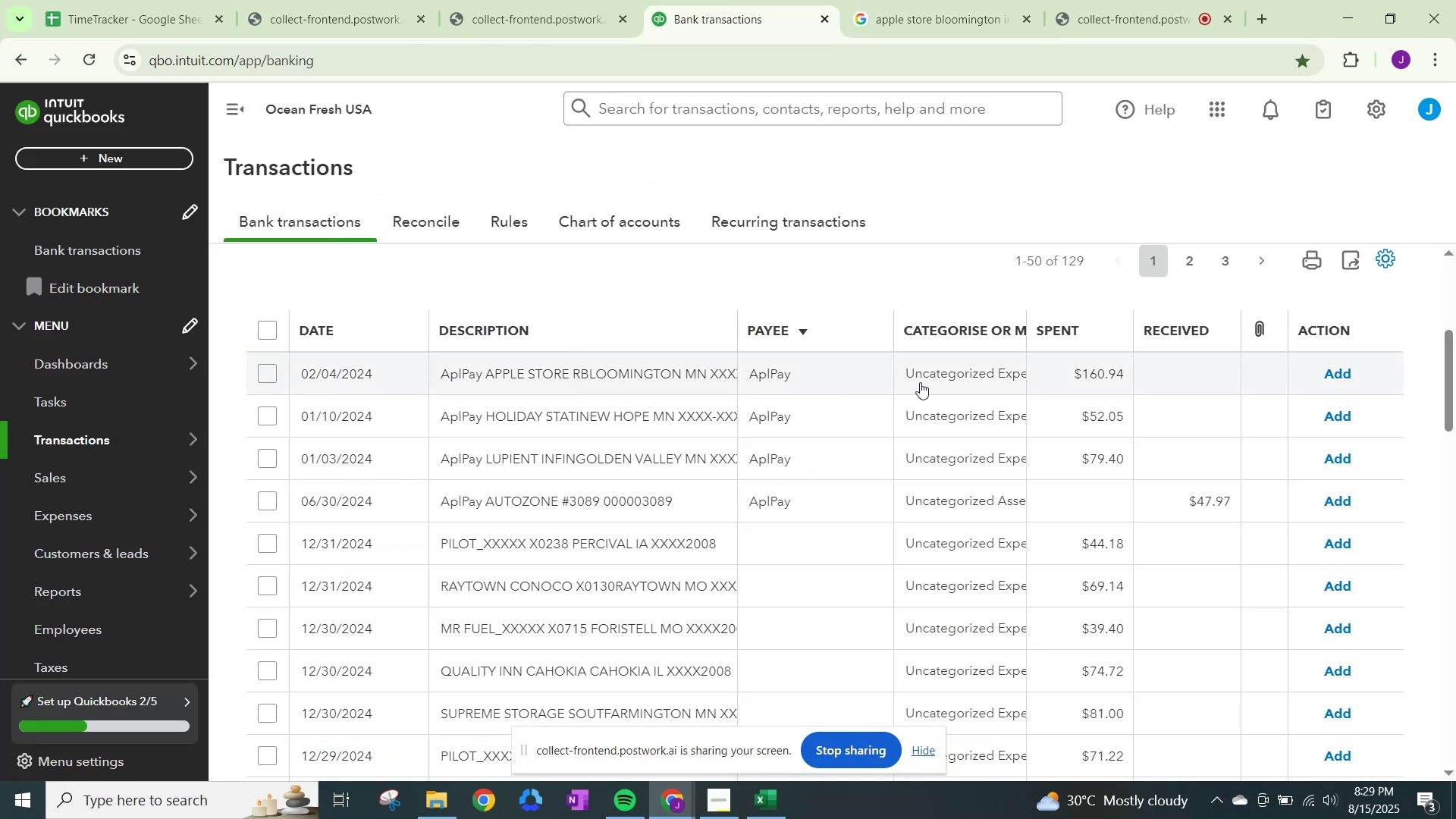 
left_click([951, 379])
 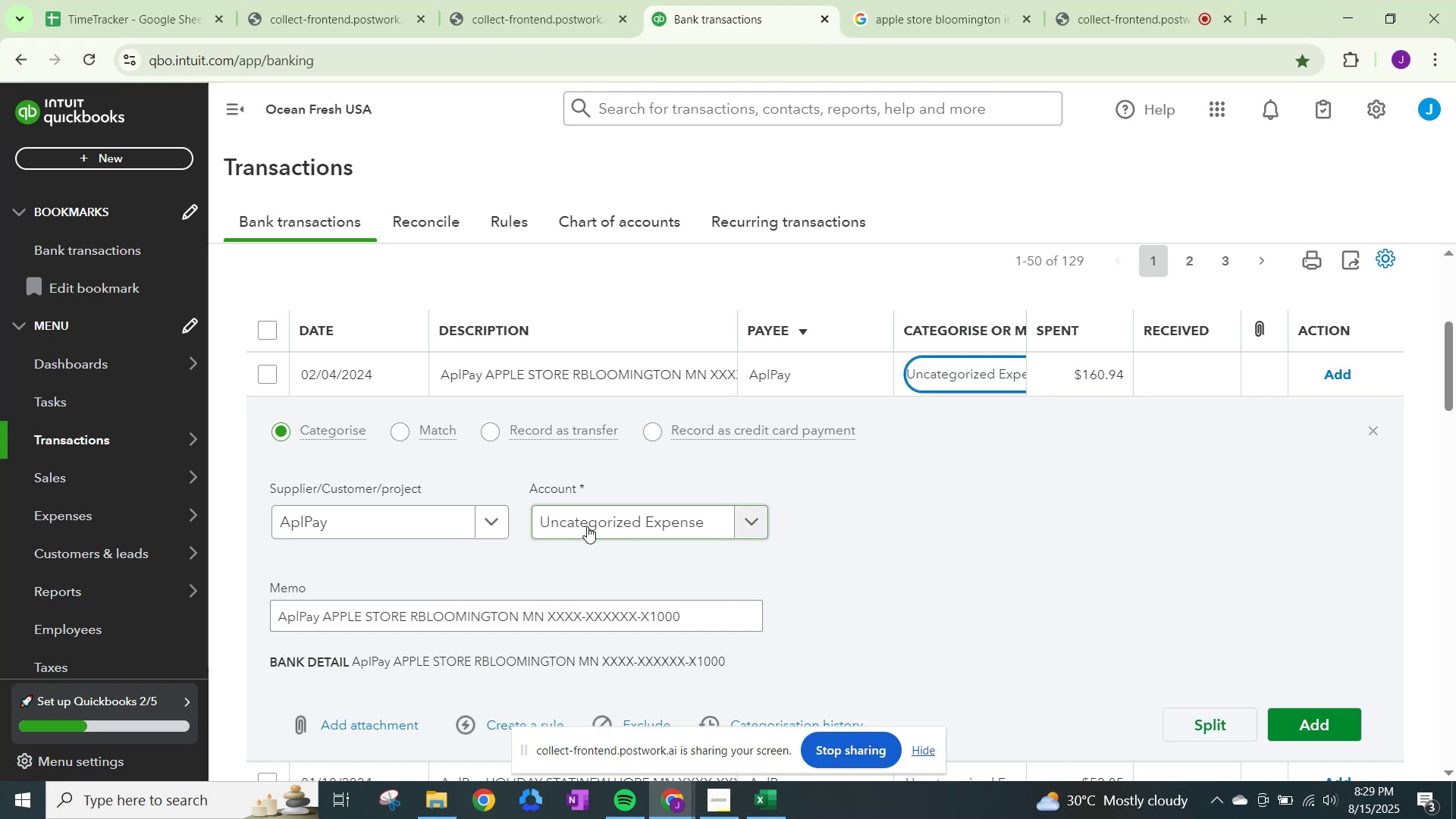 
left_click([588, 526])
 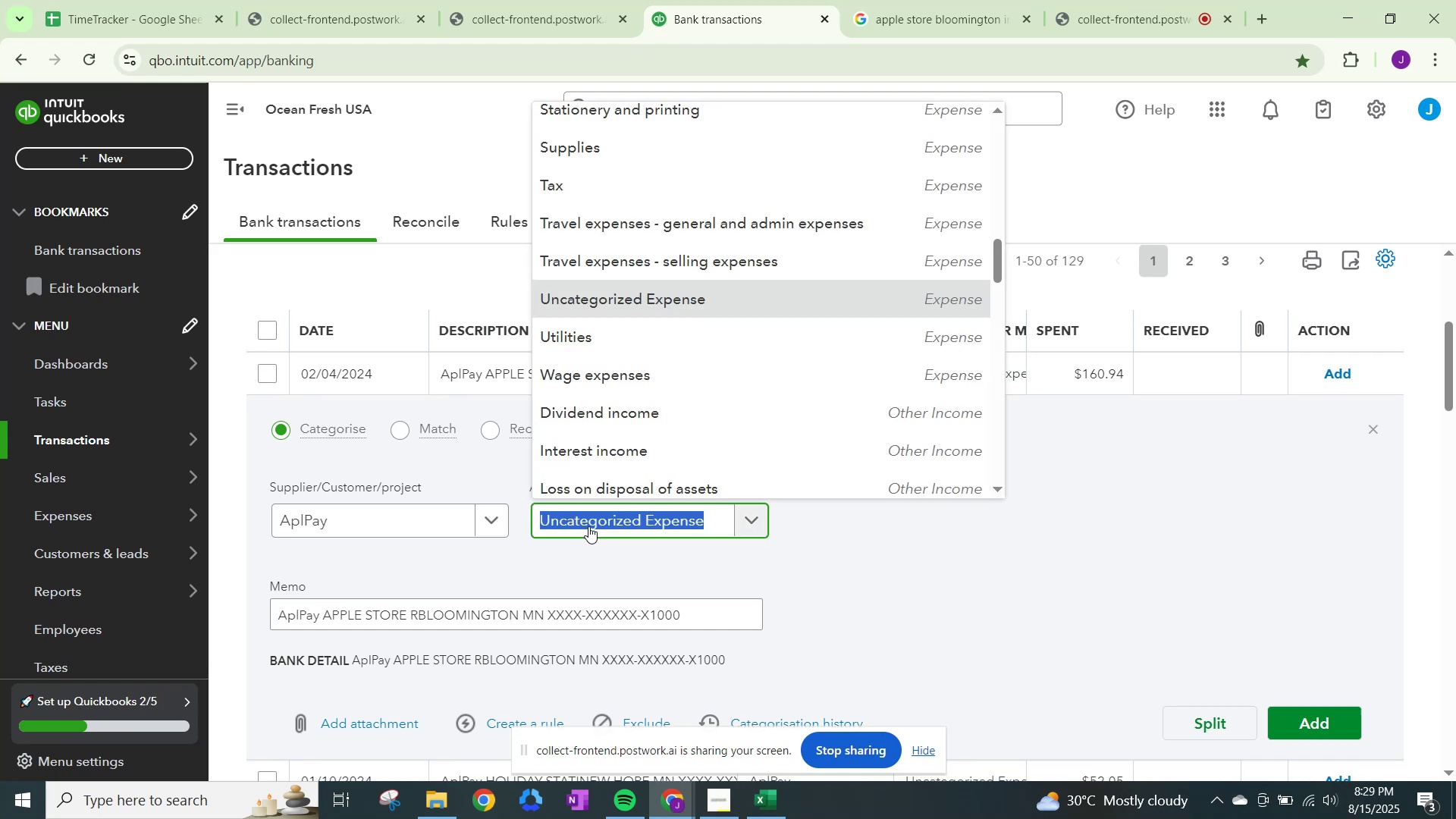 
type(other)
 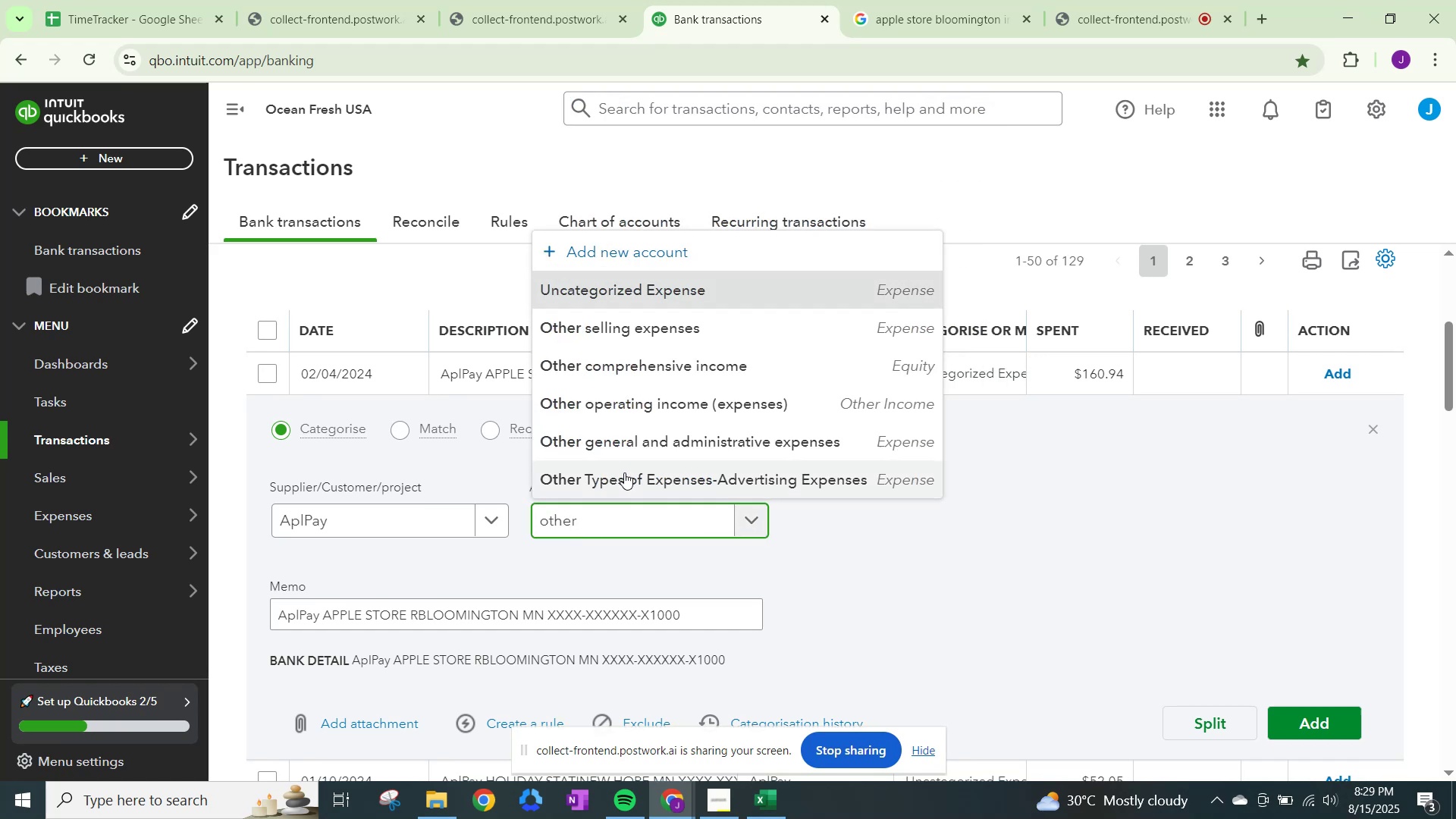 
left_click([634, 438])
 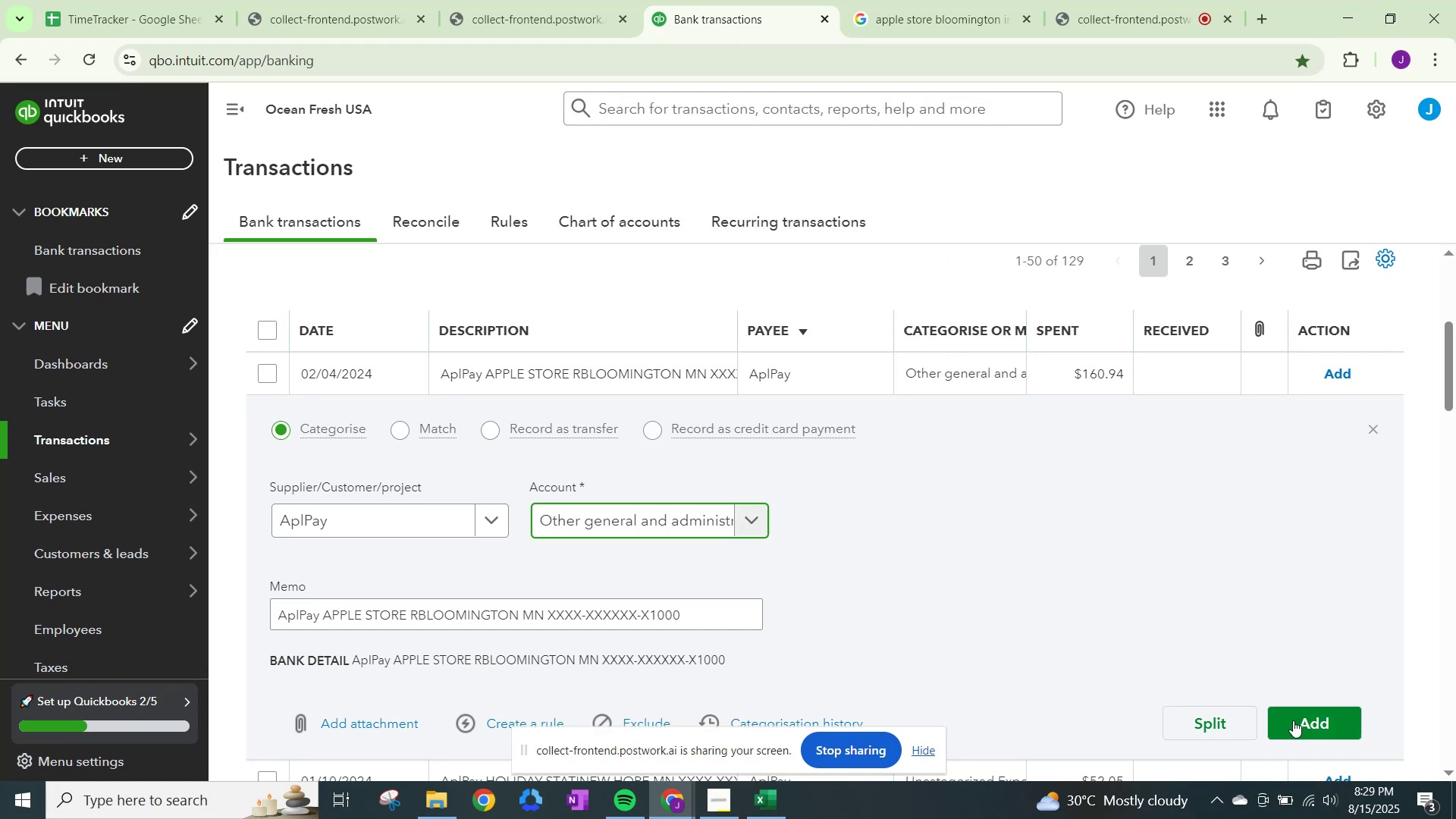 
left_click([1316, 723])
 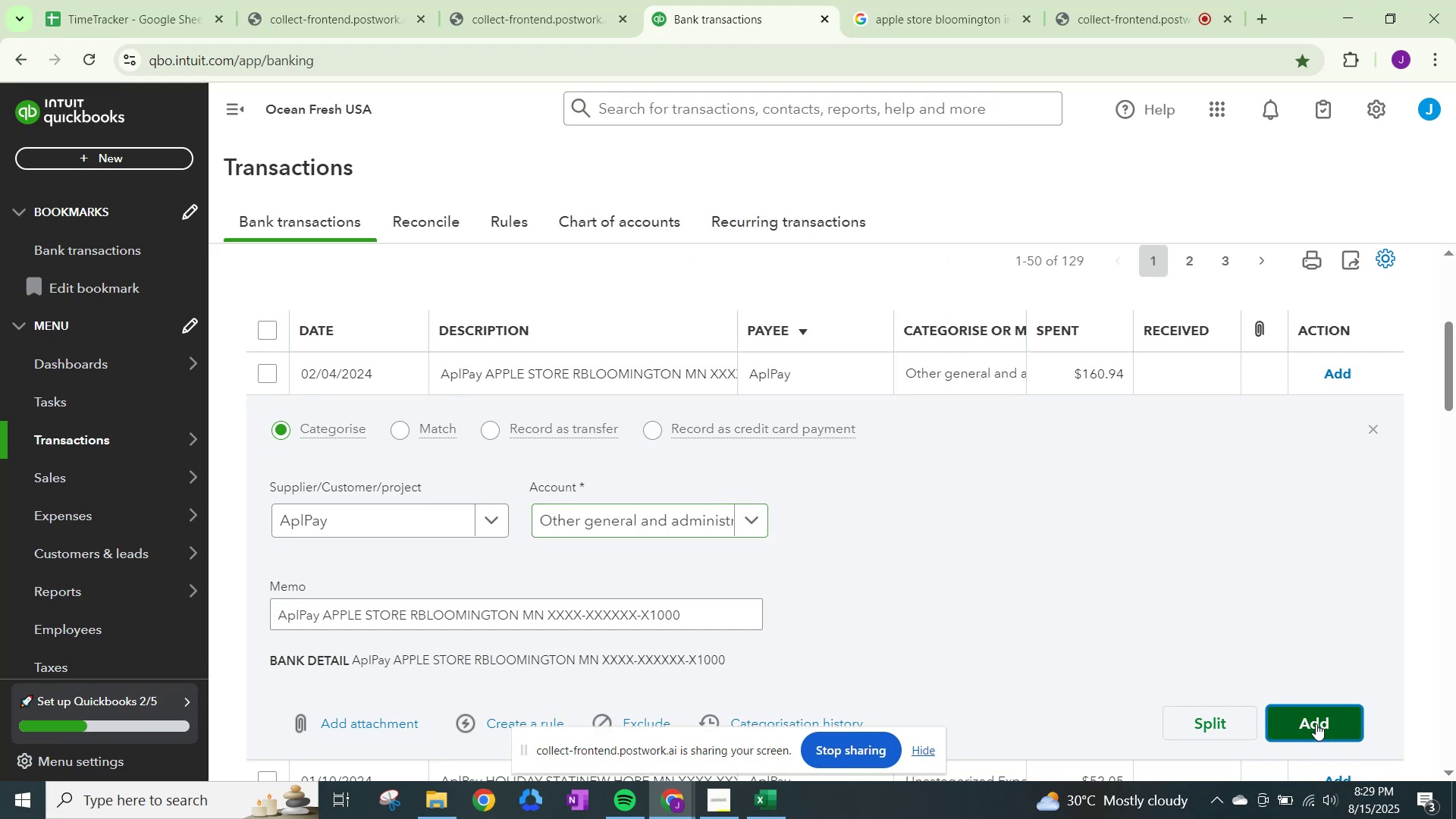 
mouse_move([1300, 713])
 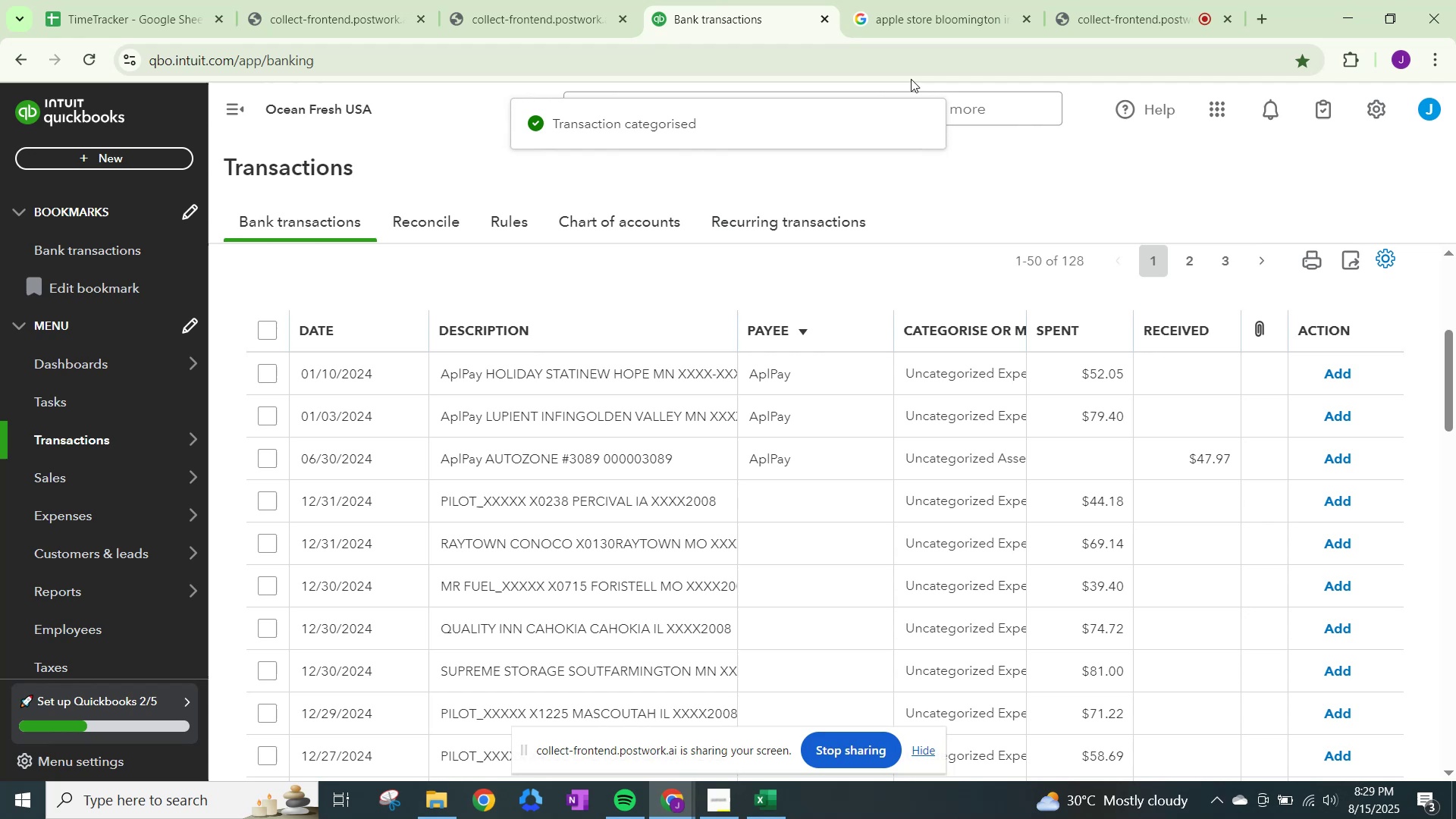 
wait(5.4)
 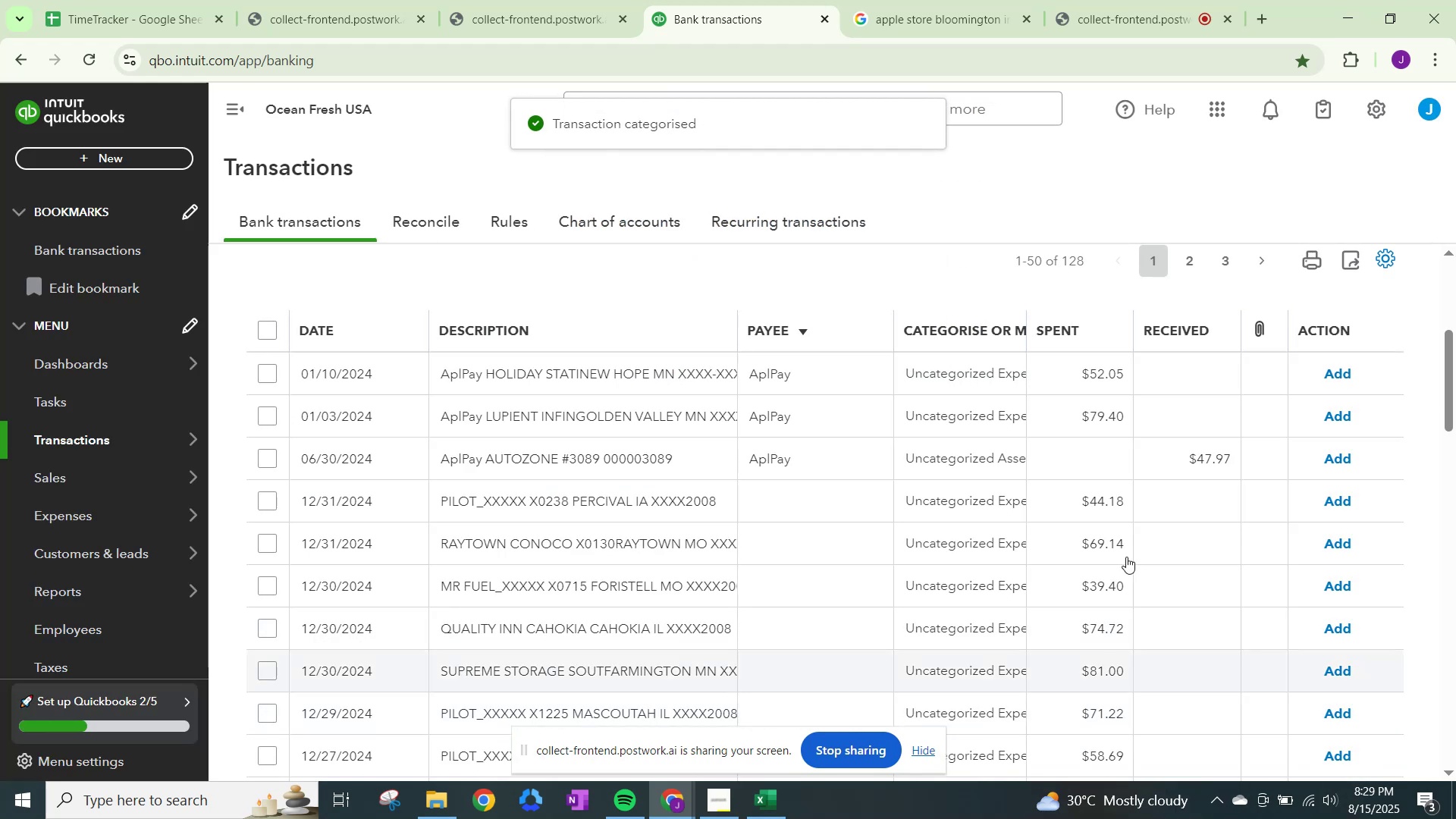 
left_click_drag(start_coordinate=[453, 132], to_coordinate=[0, 102])
 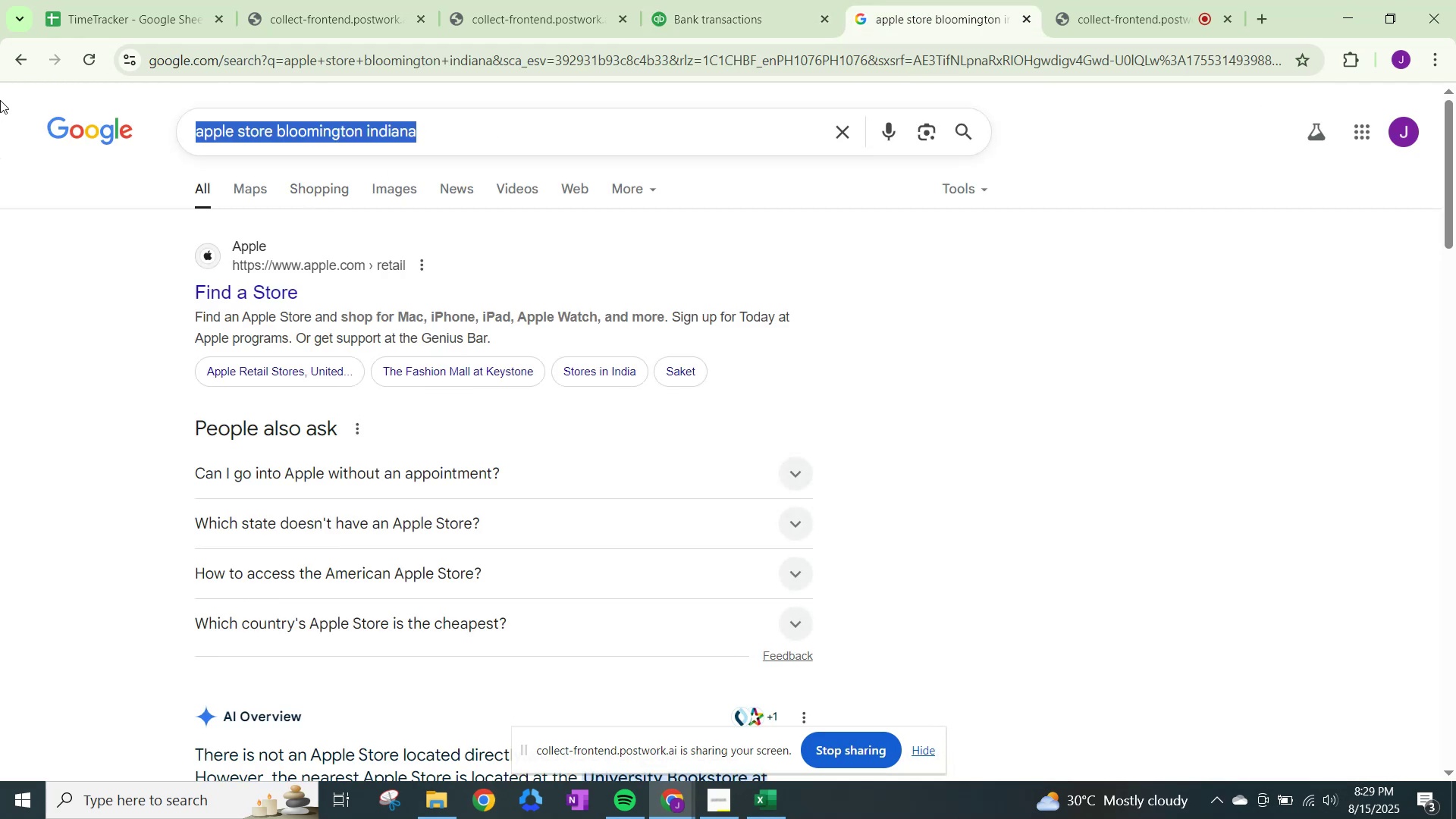 
type(holiday statin)
 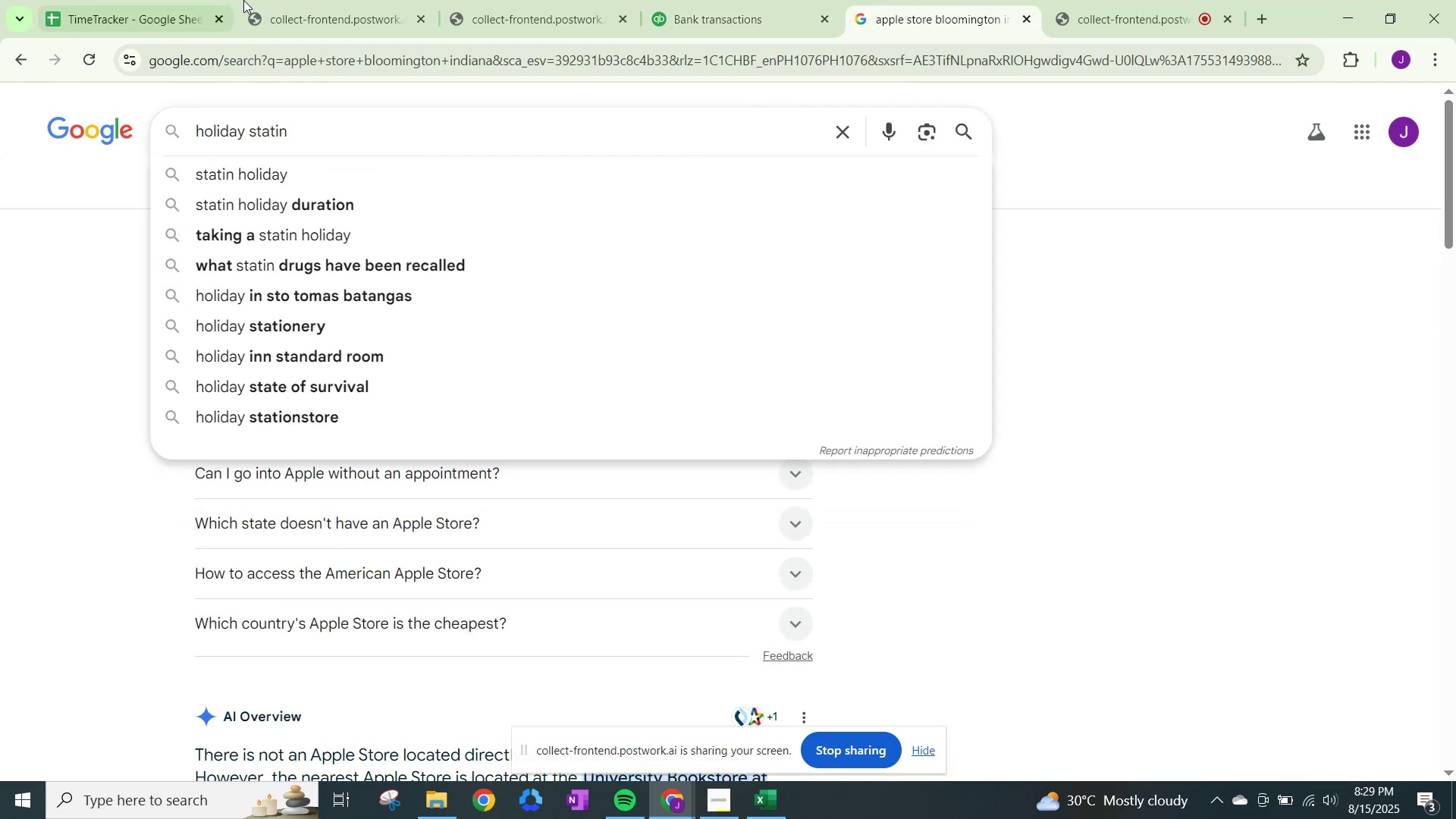 
left_click([761, 0])
 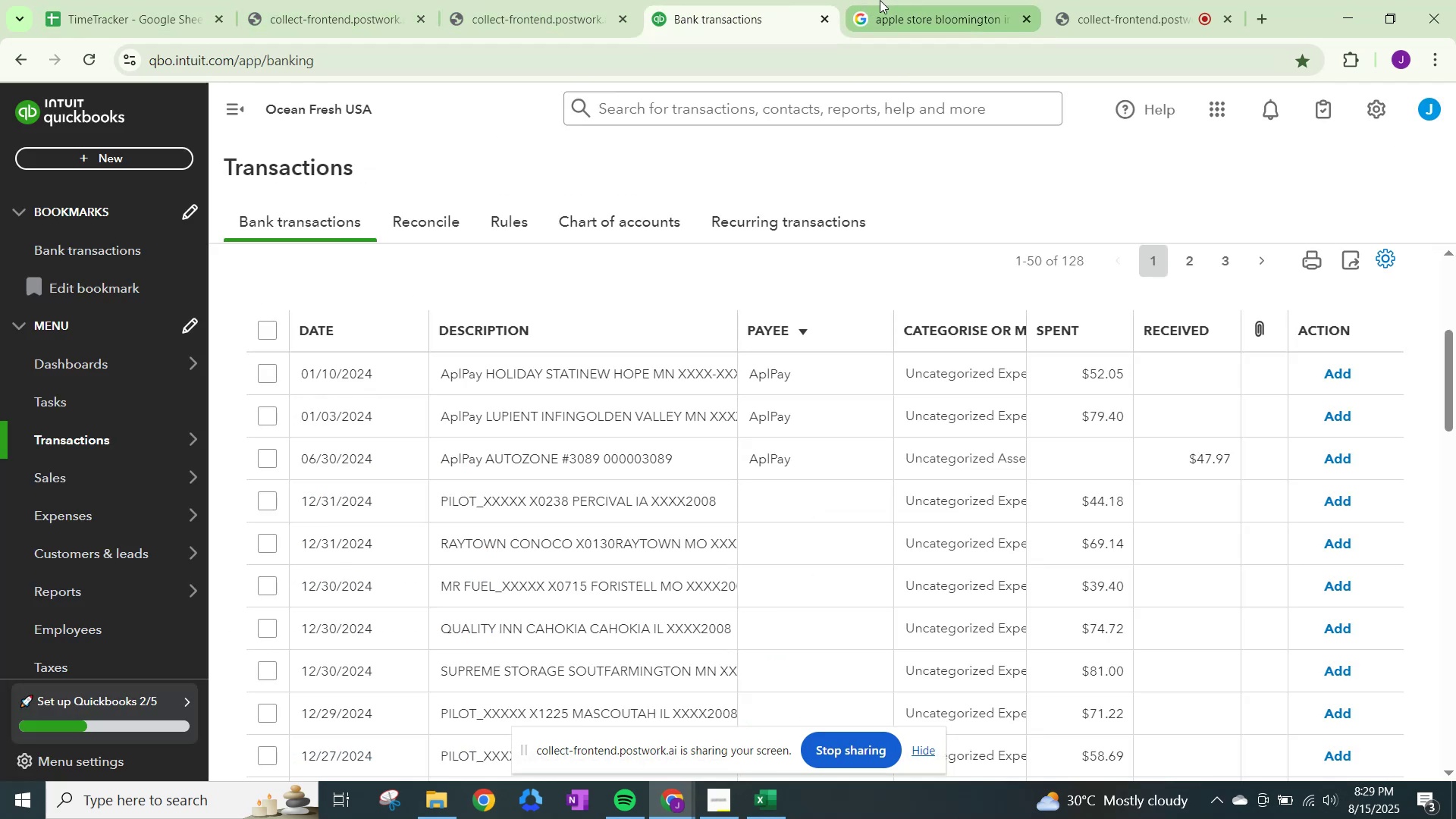 
left_click([880, 0])
 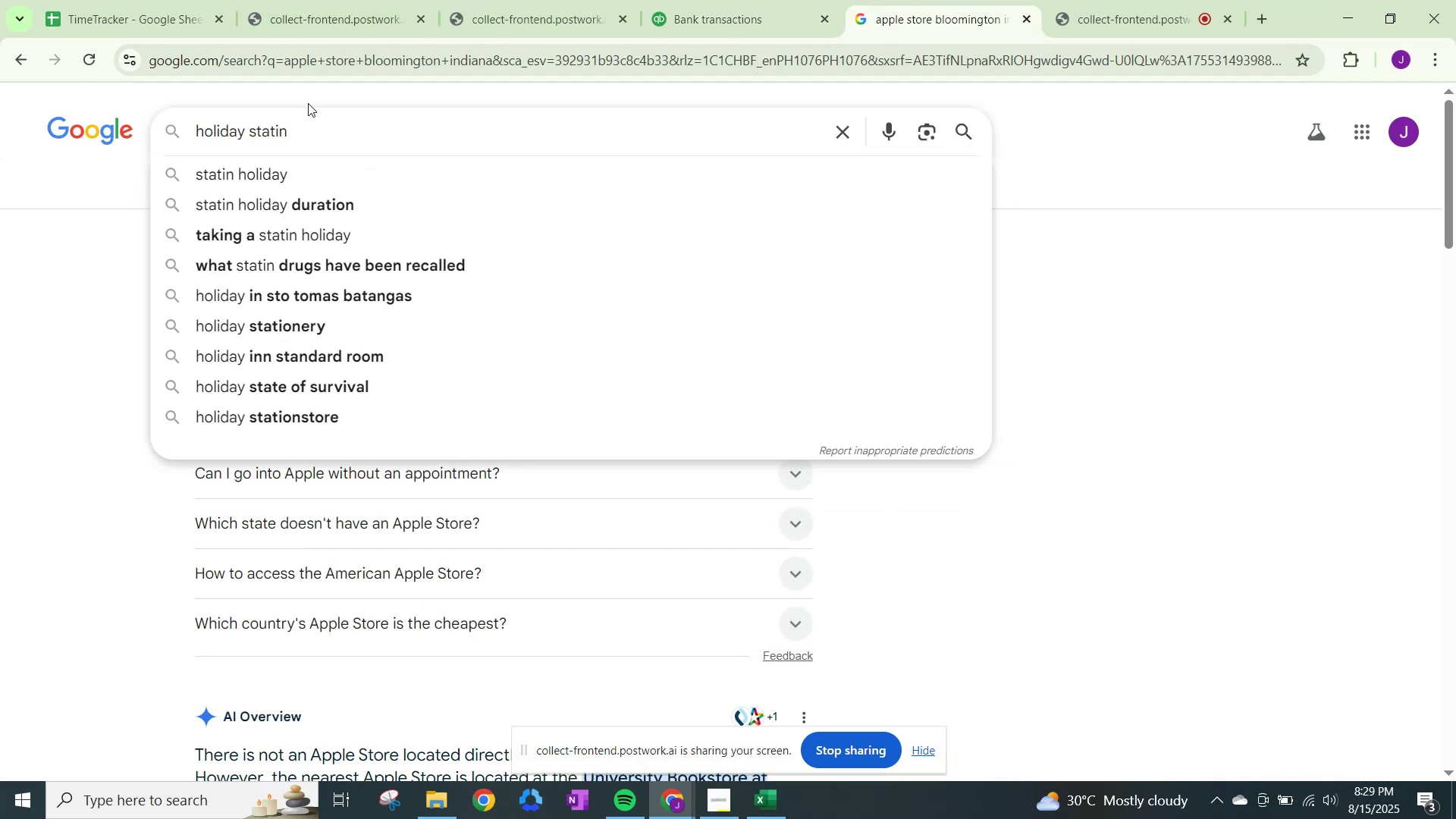 
type(ew)
key(NumpadEnter)
 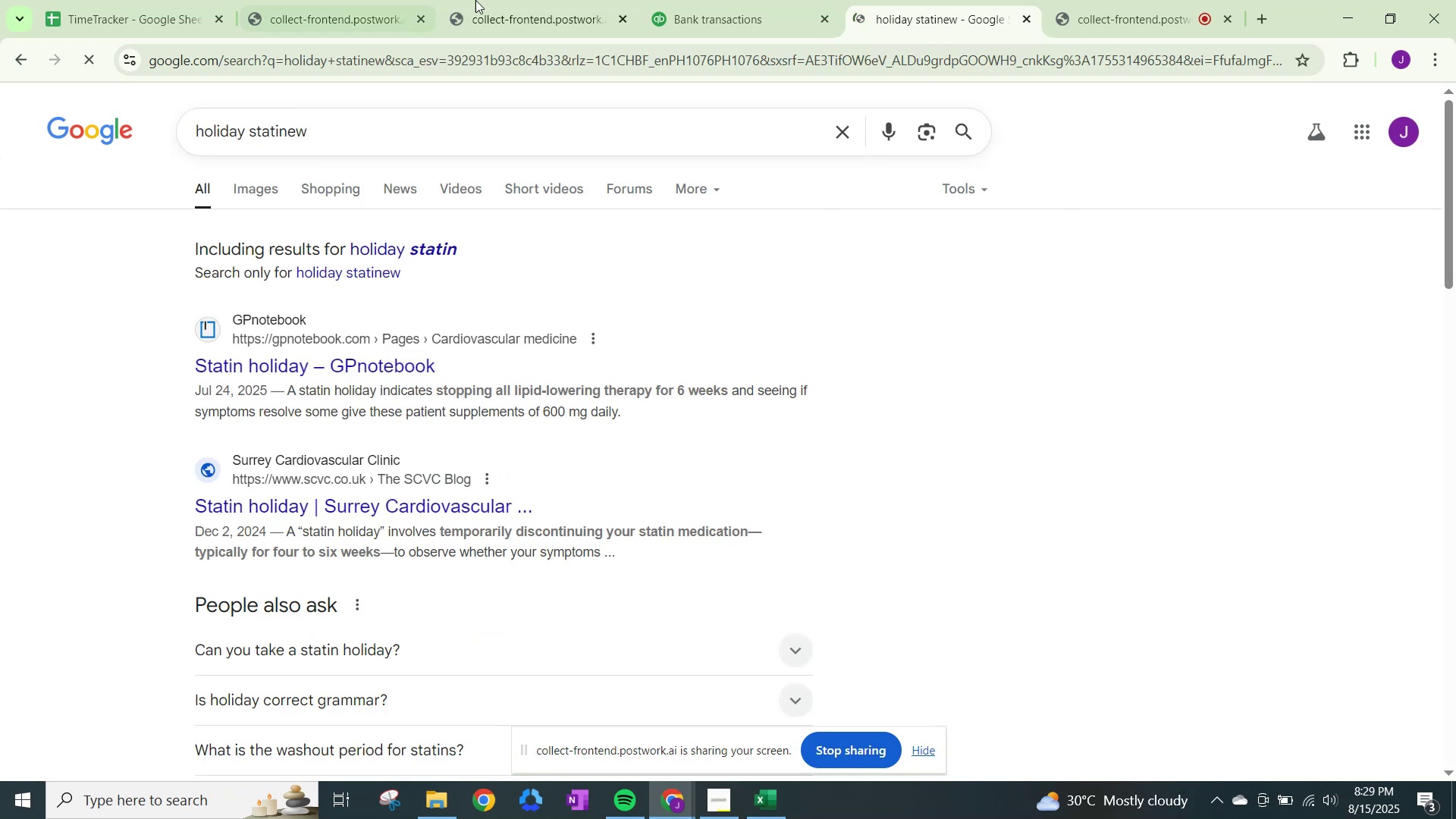 
left_click([664, 0])
 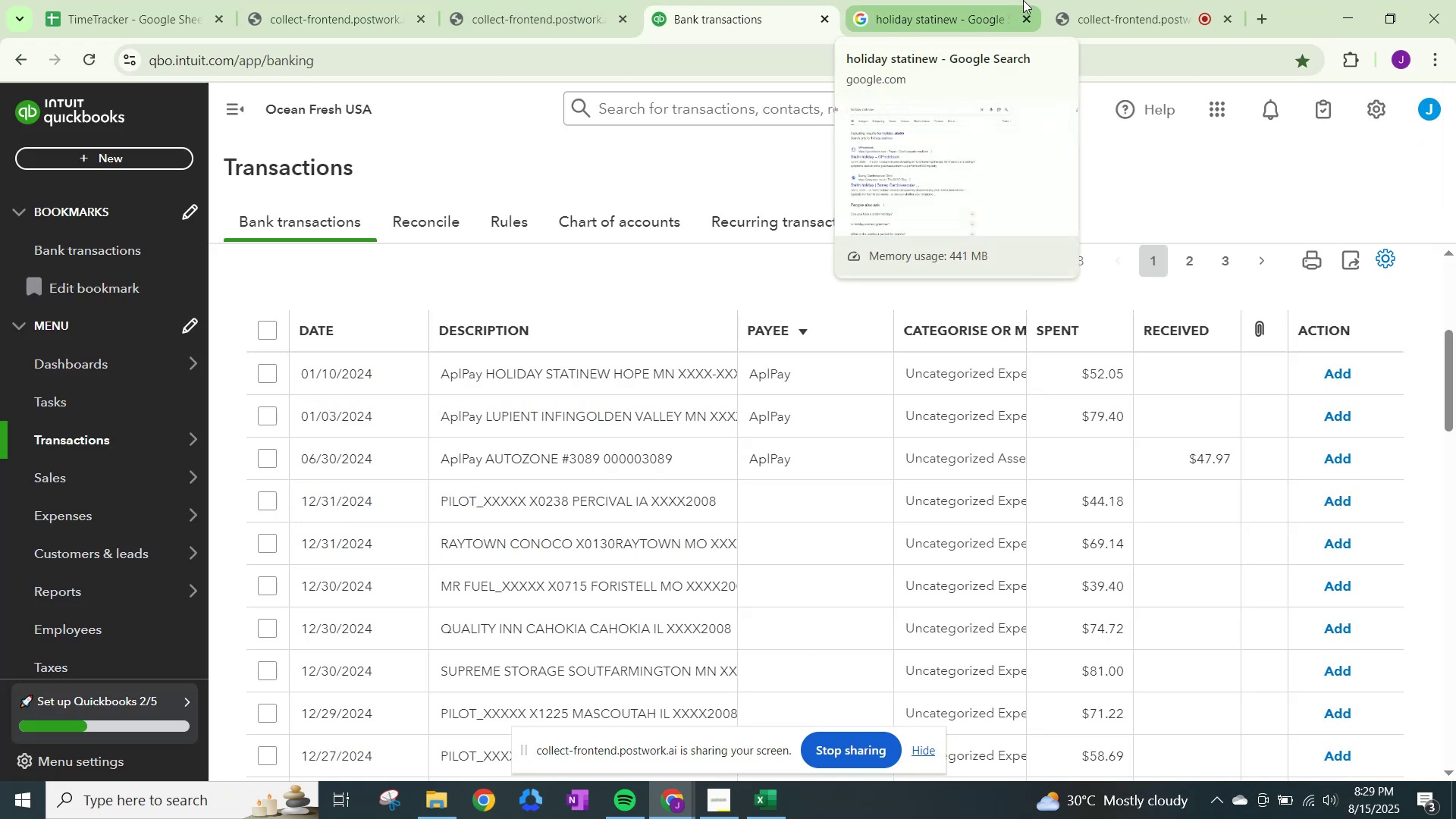 
left_click([1023, 0])
 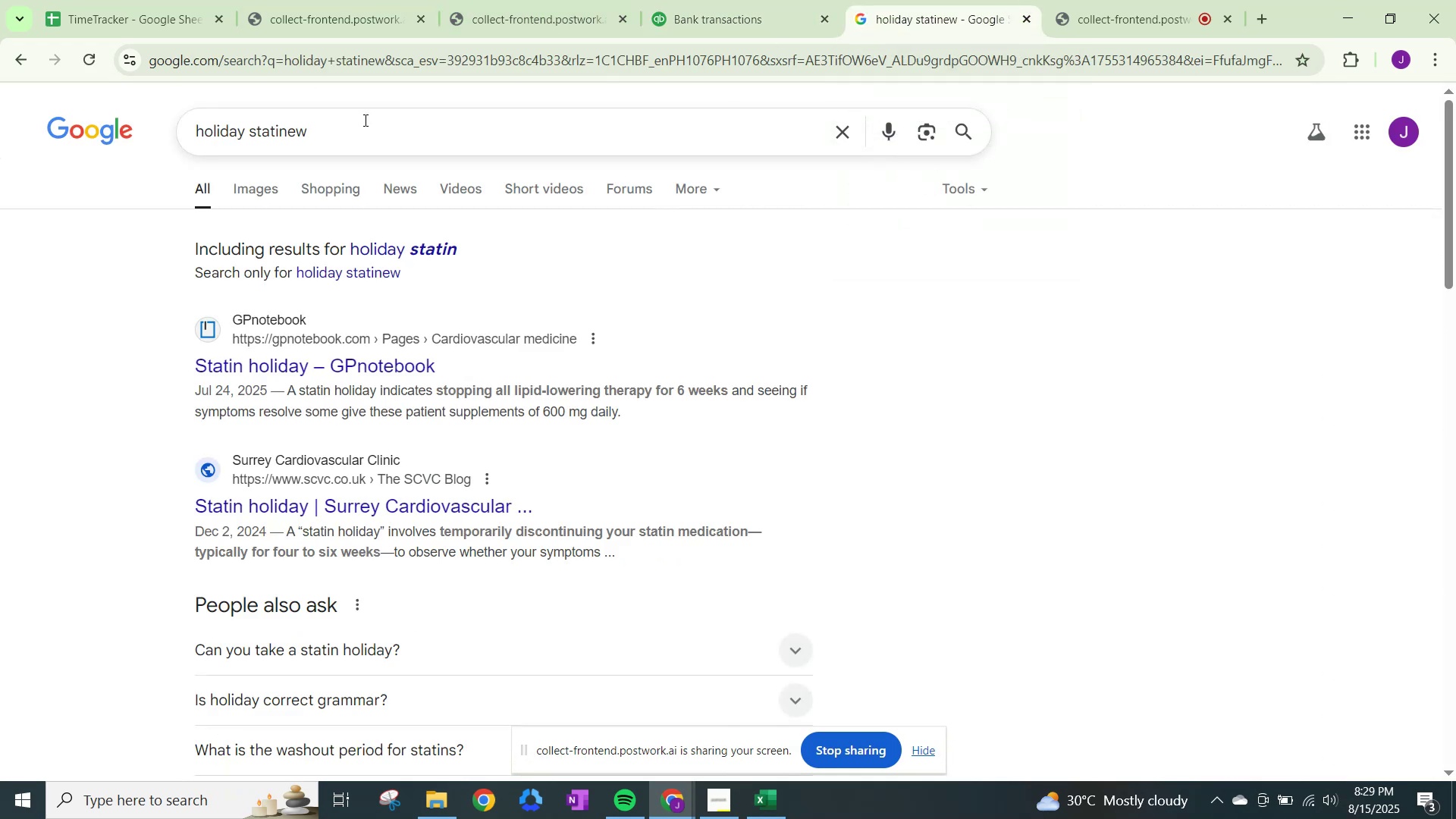 
left_click([364, 120])
 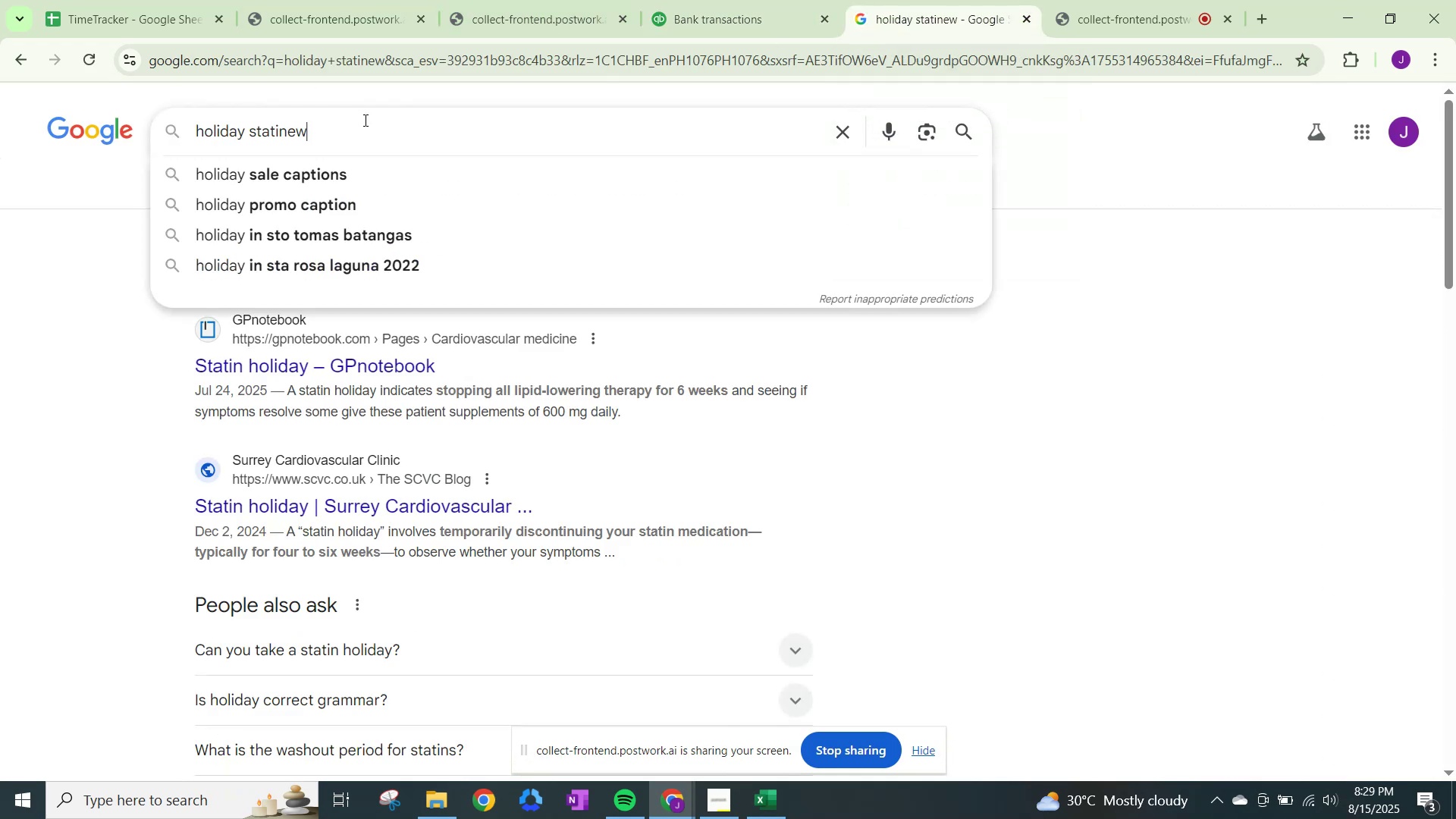 
type( hope)
 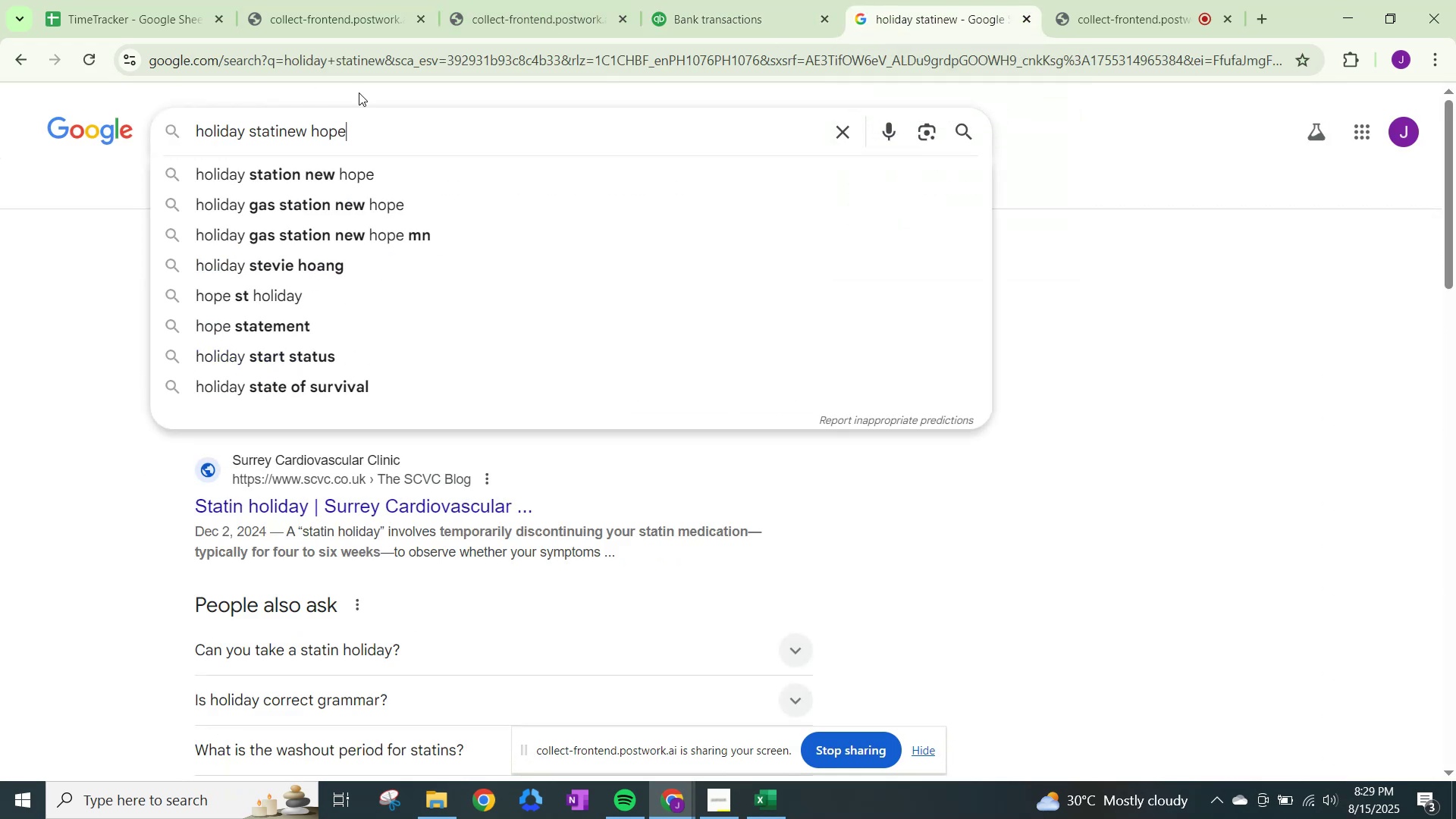 
key(Enter)
 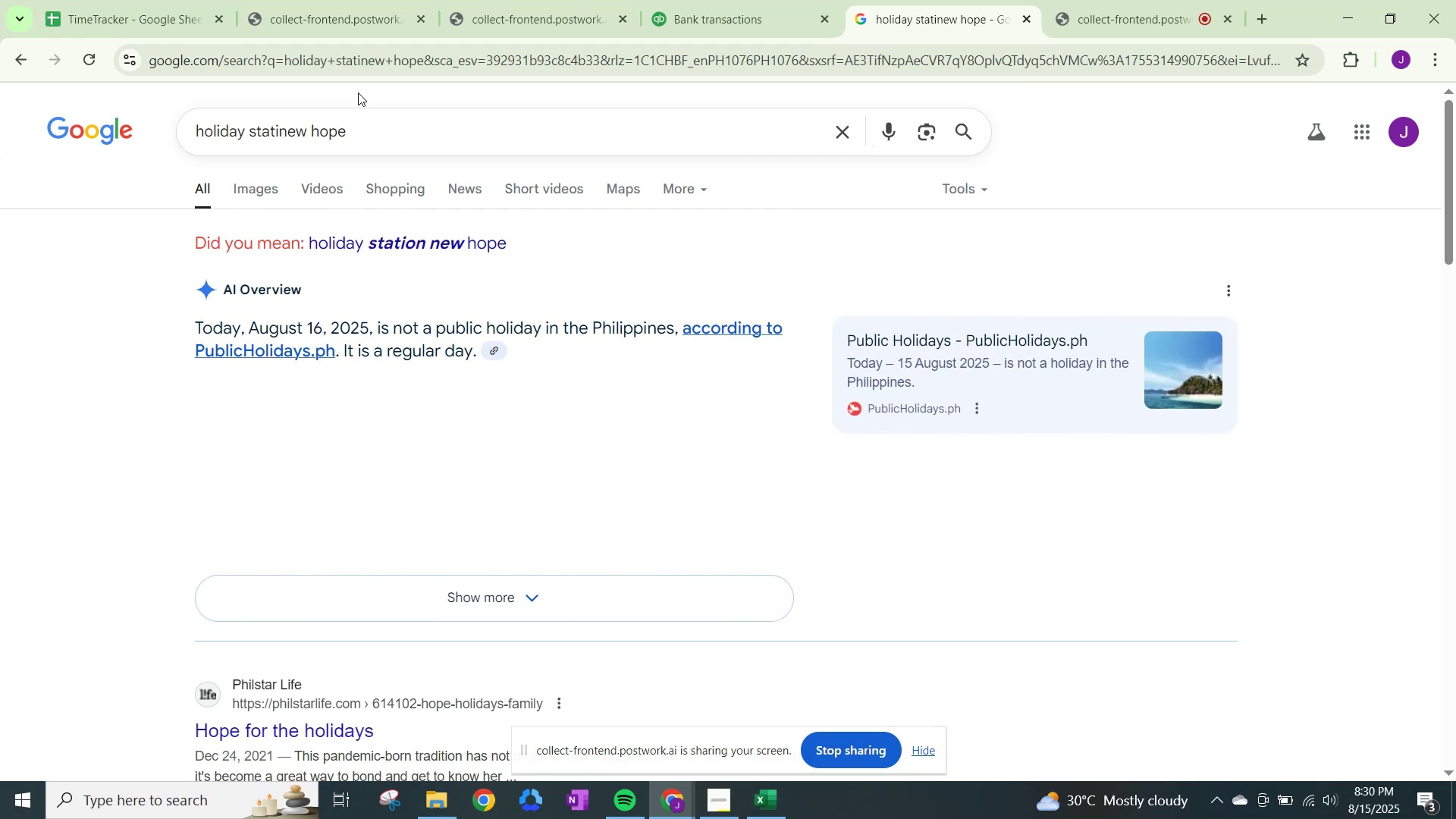 
scroll: coordinate [290, 422], scroll_direction: down, amount: 2.0
 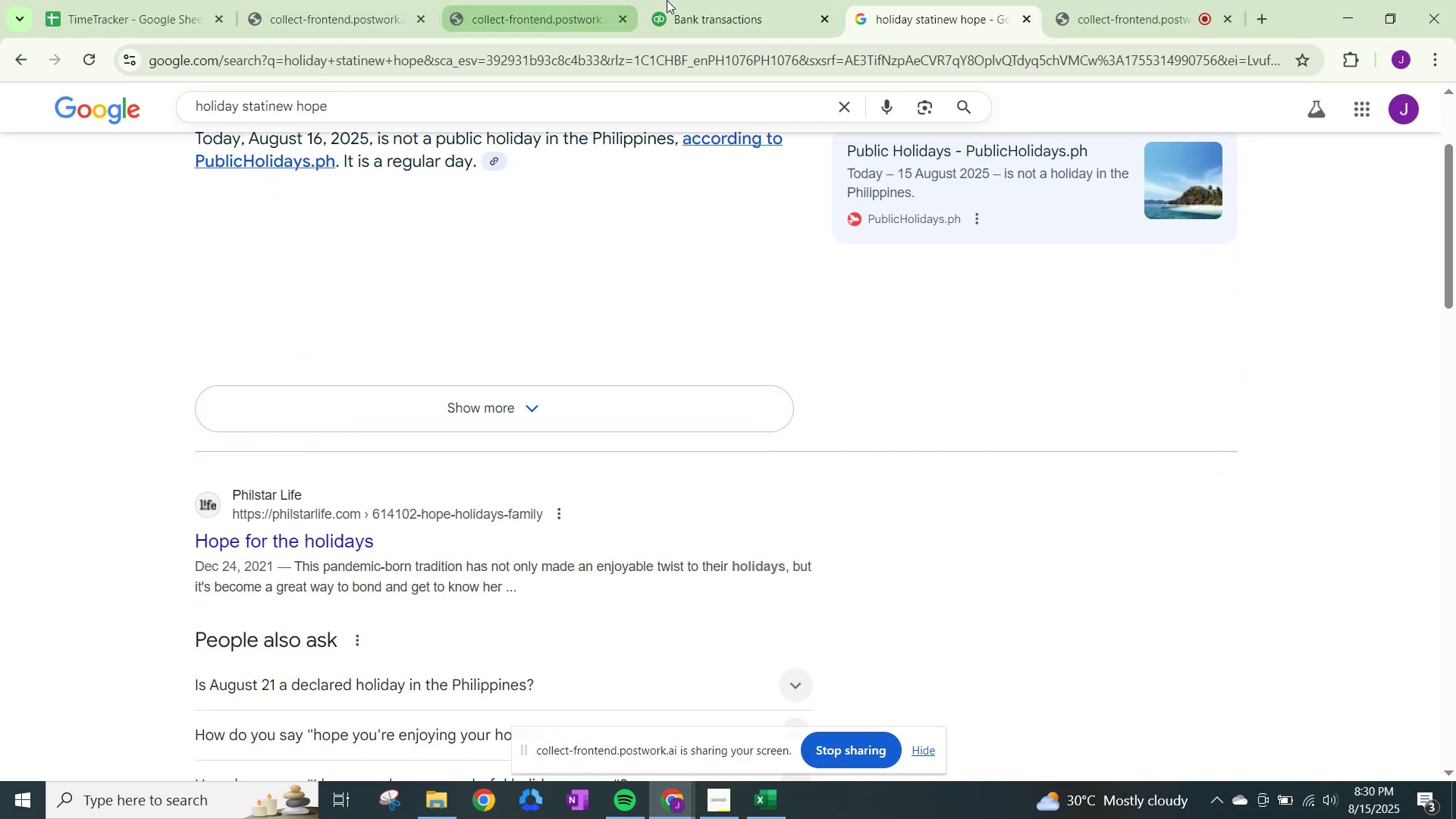 
left_click([780, 0])
 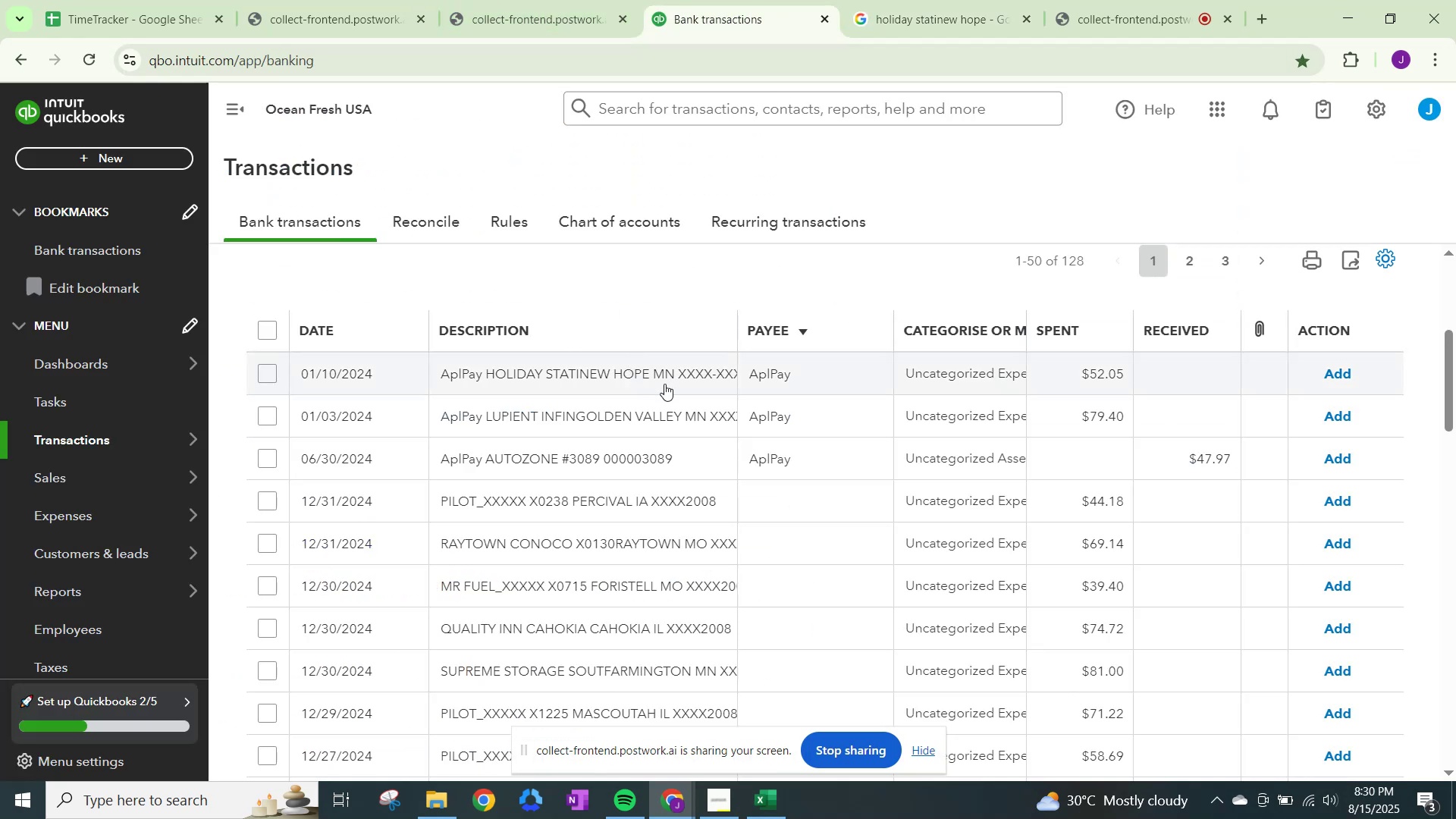 
left_click([962, 376])
 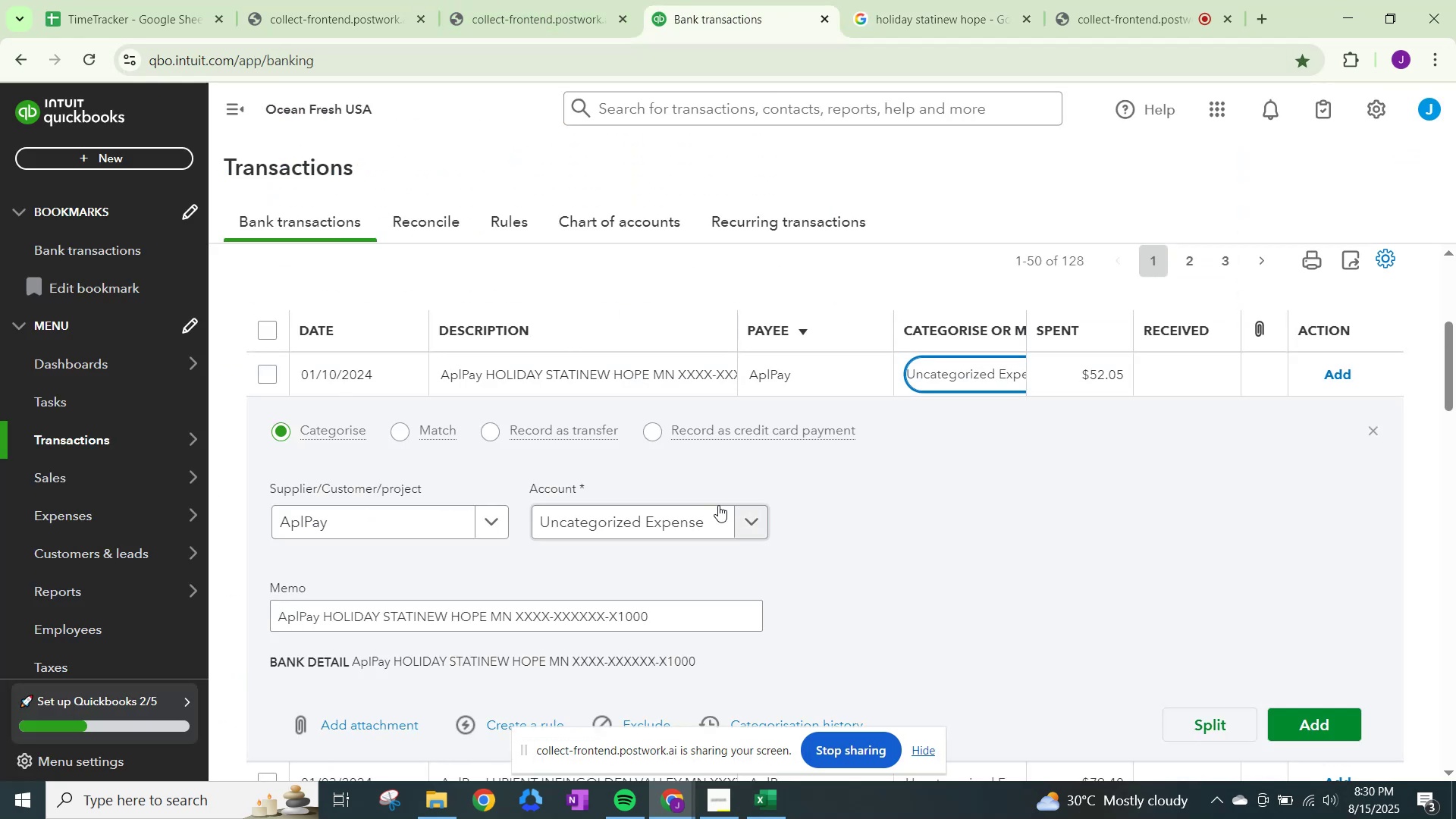 
left_click([719, 518])
 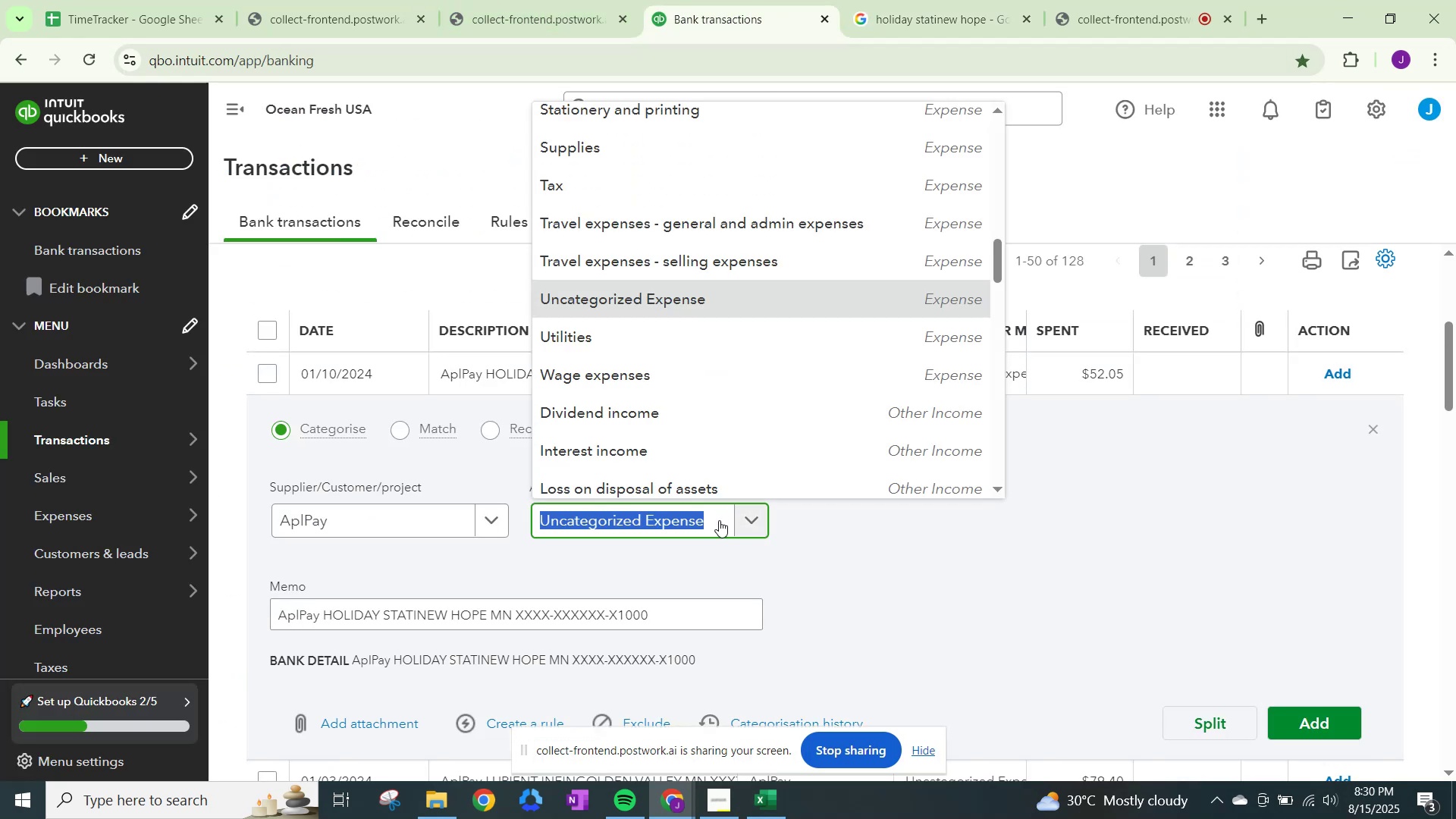 
type(other)
 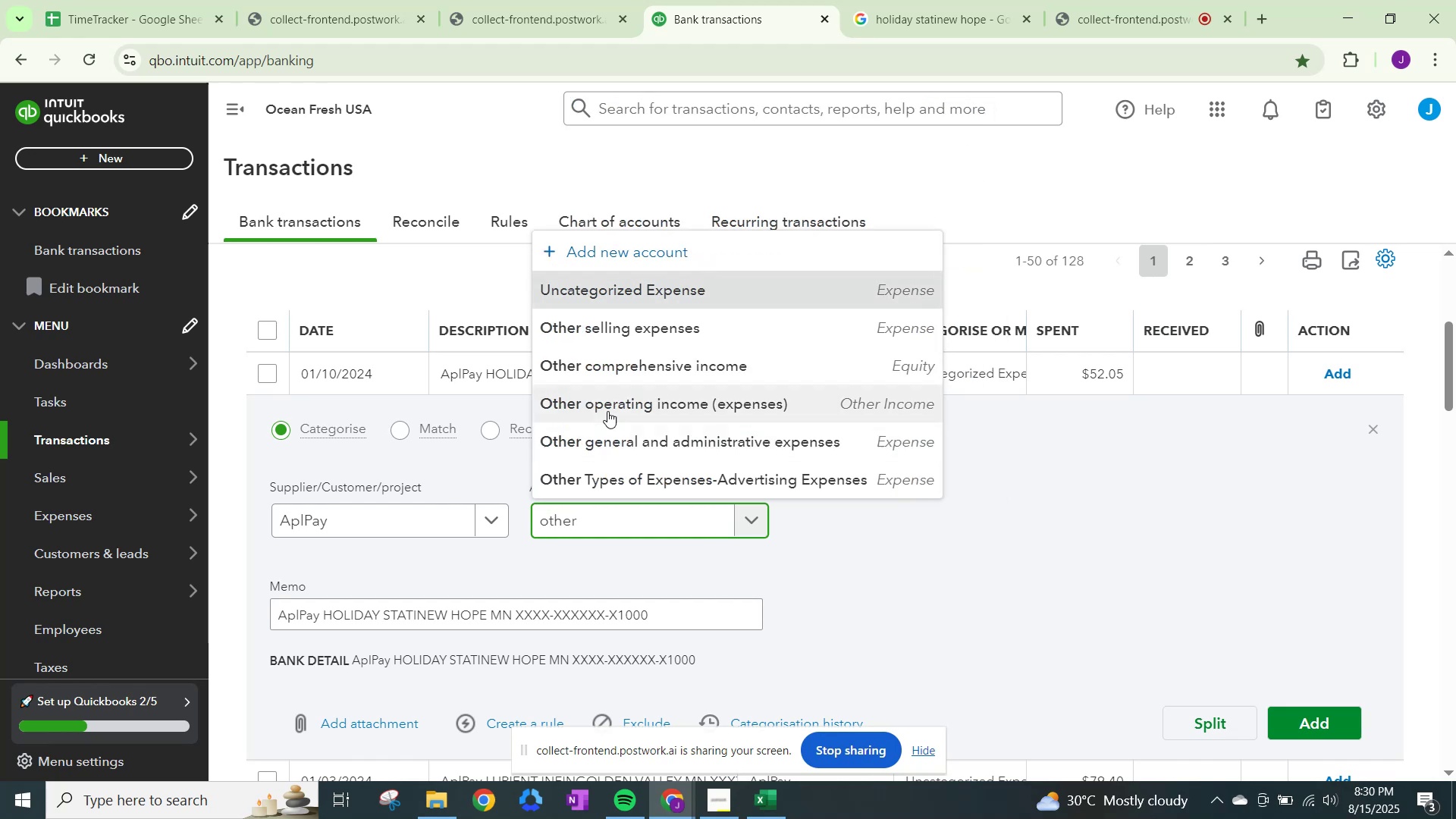 
left_click_drag(start_coordinate=[612, 431], to_coordinate=[616, 435])
 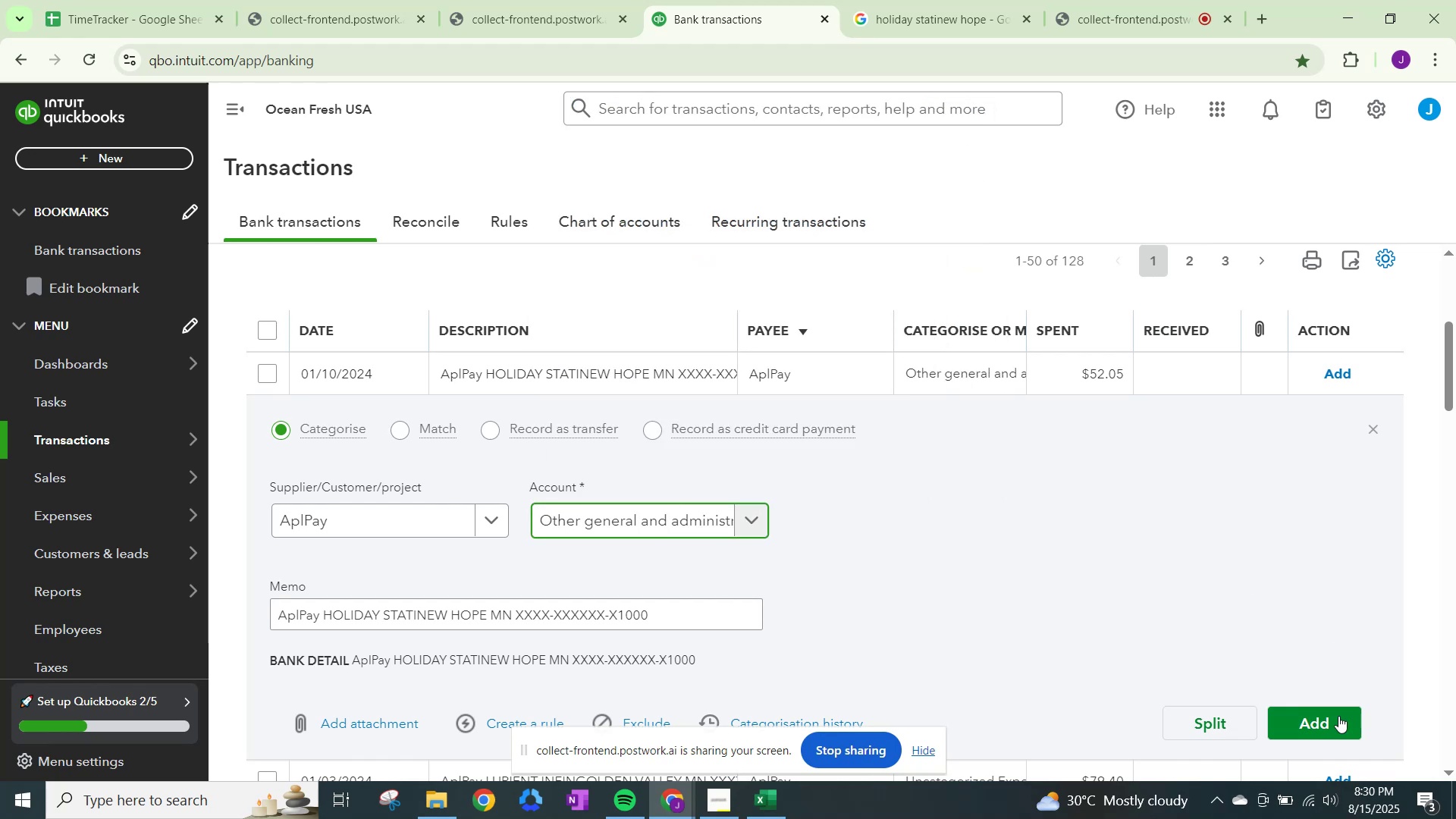 
left_click([1320, 712])
 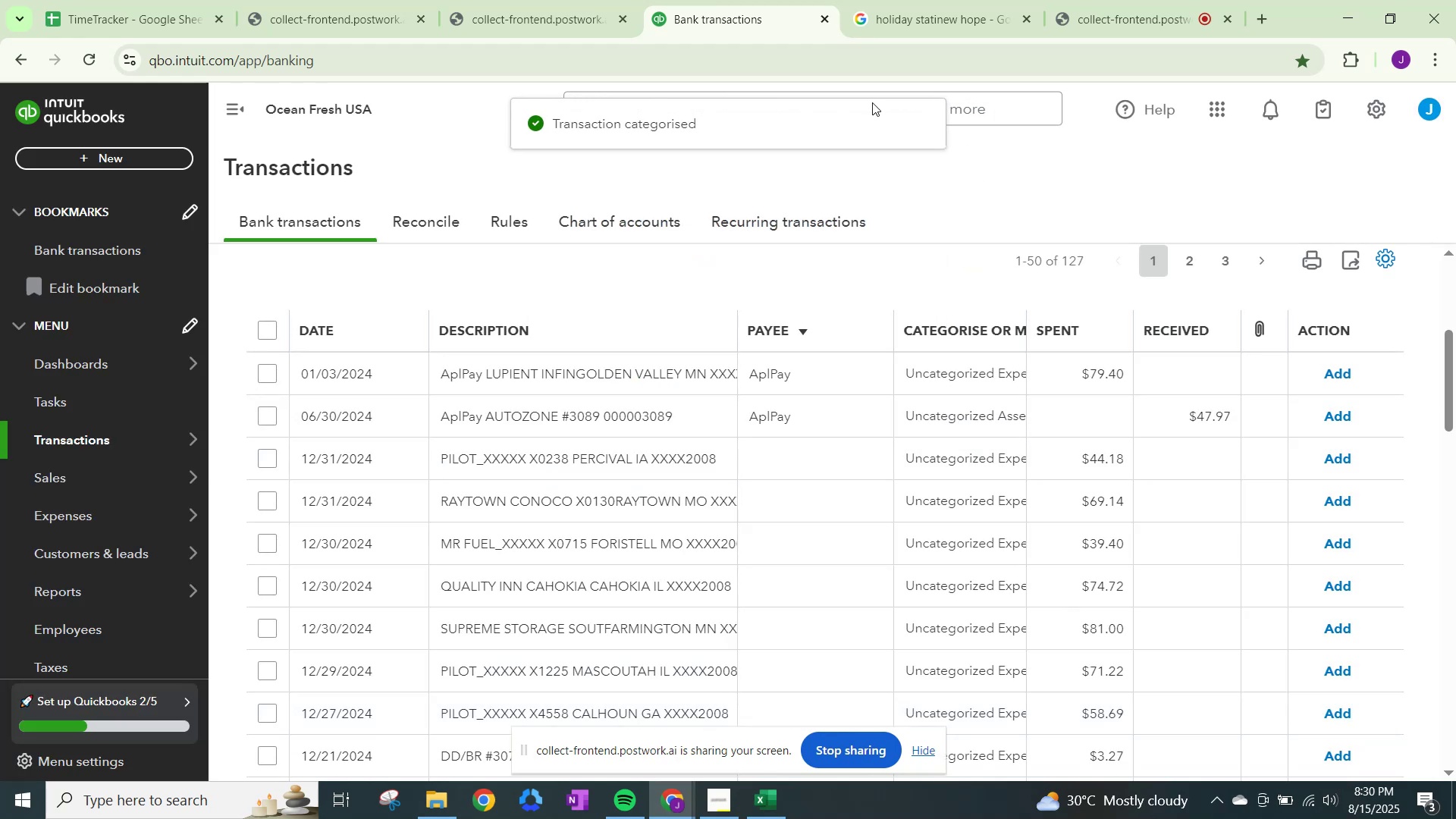 
wait(6.78)
 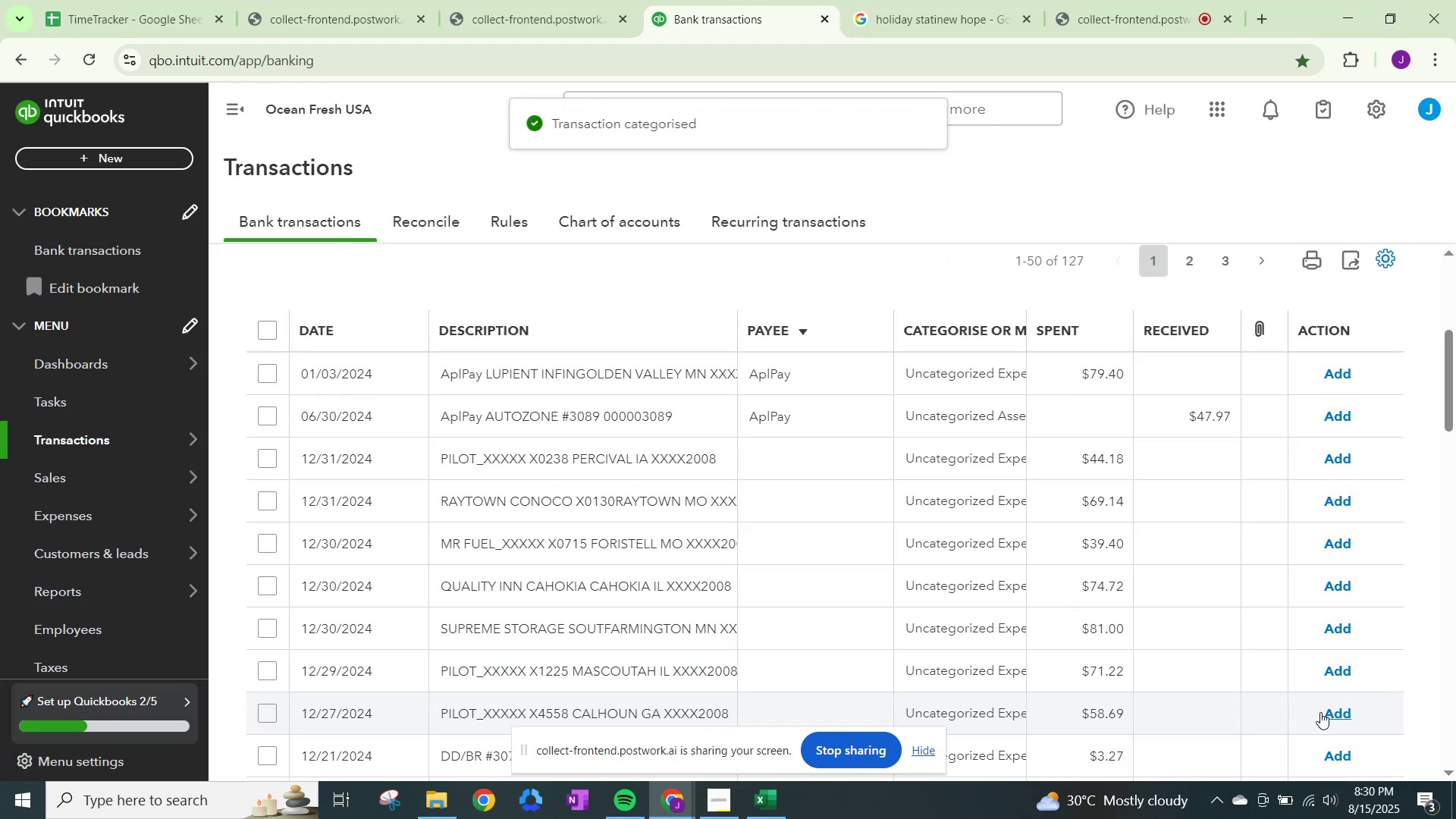 
left_click([896, 0])
 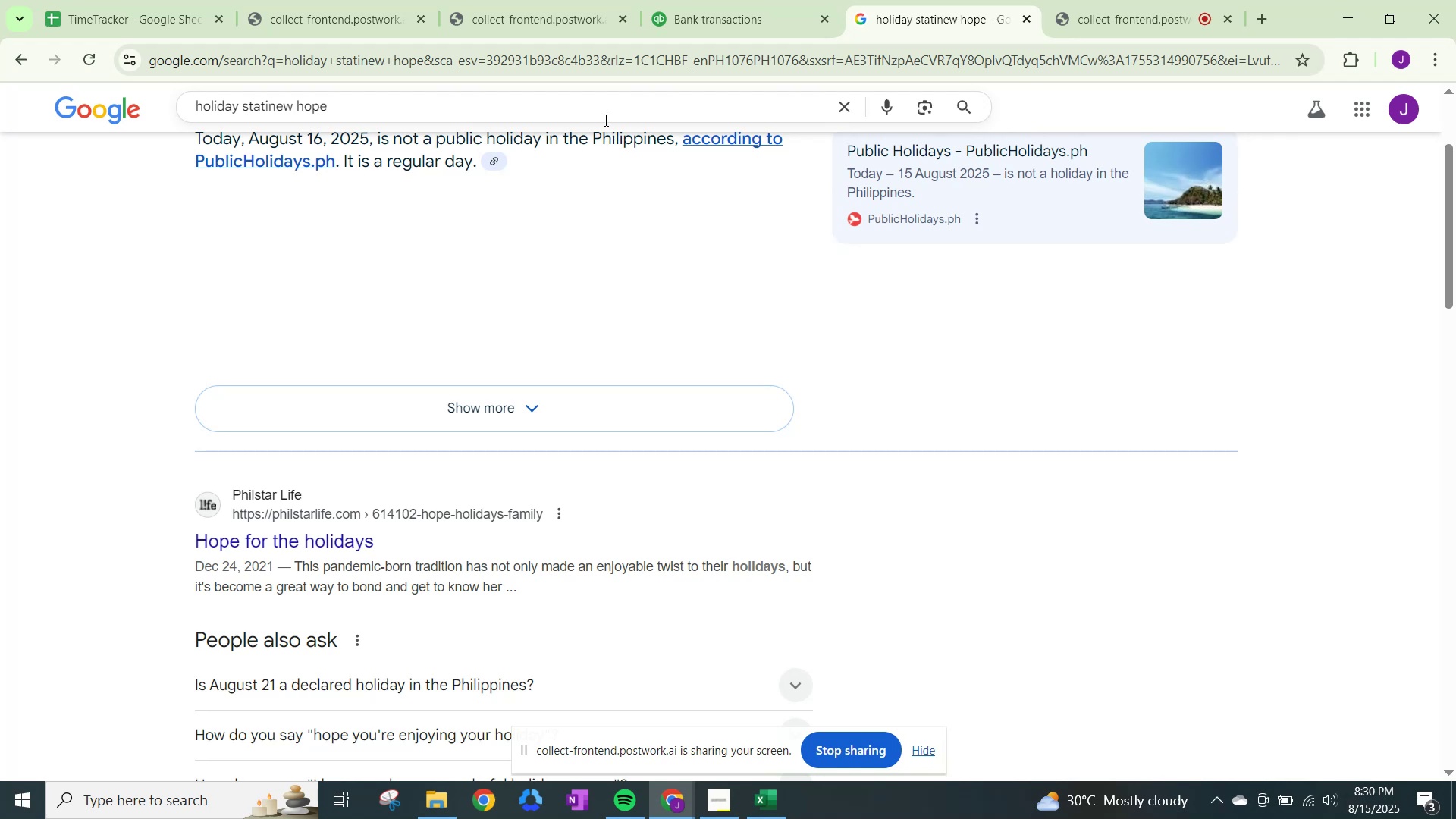 
left_click([601, 97])
 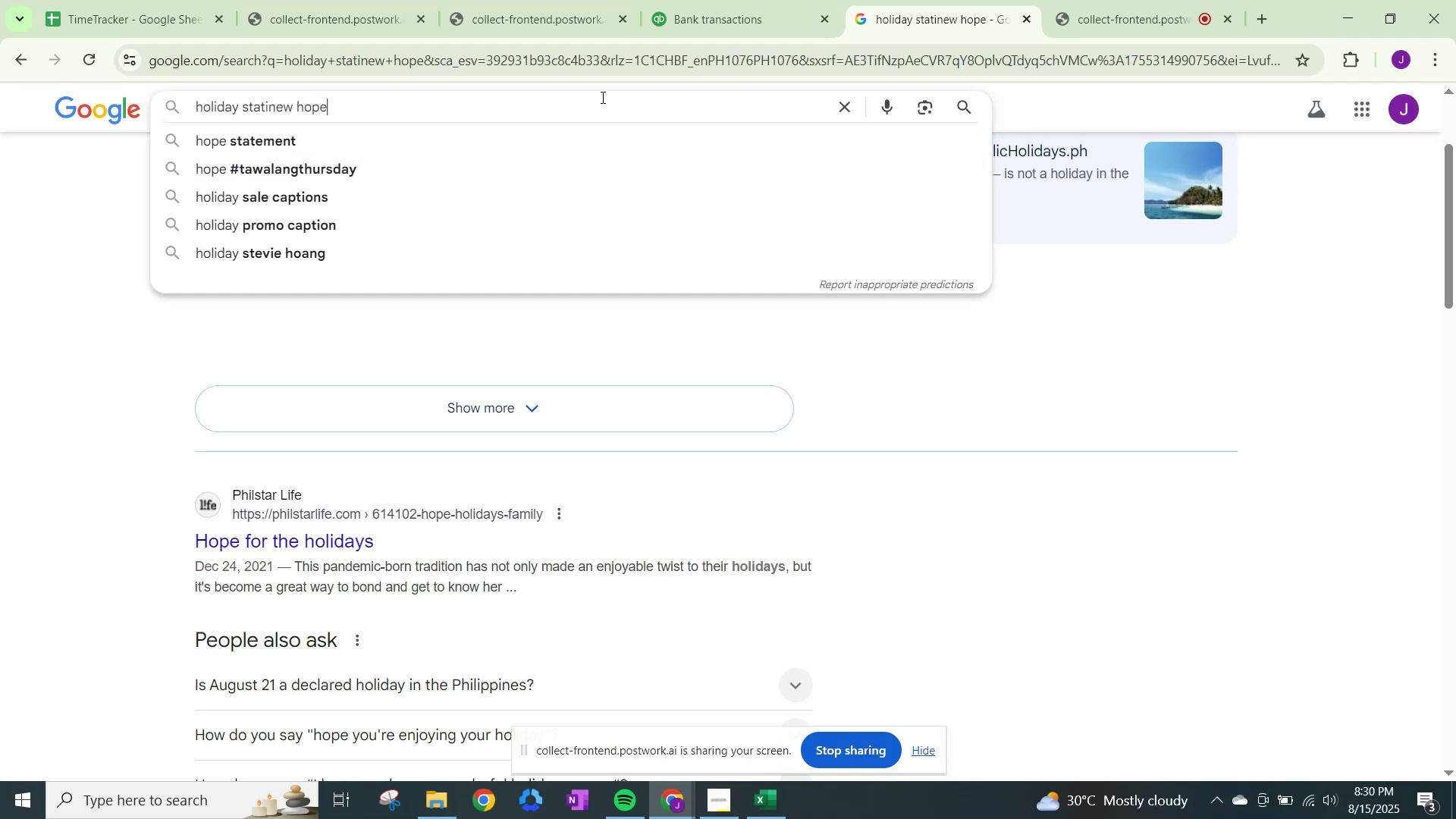 
key(Control+ControlLeft)
 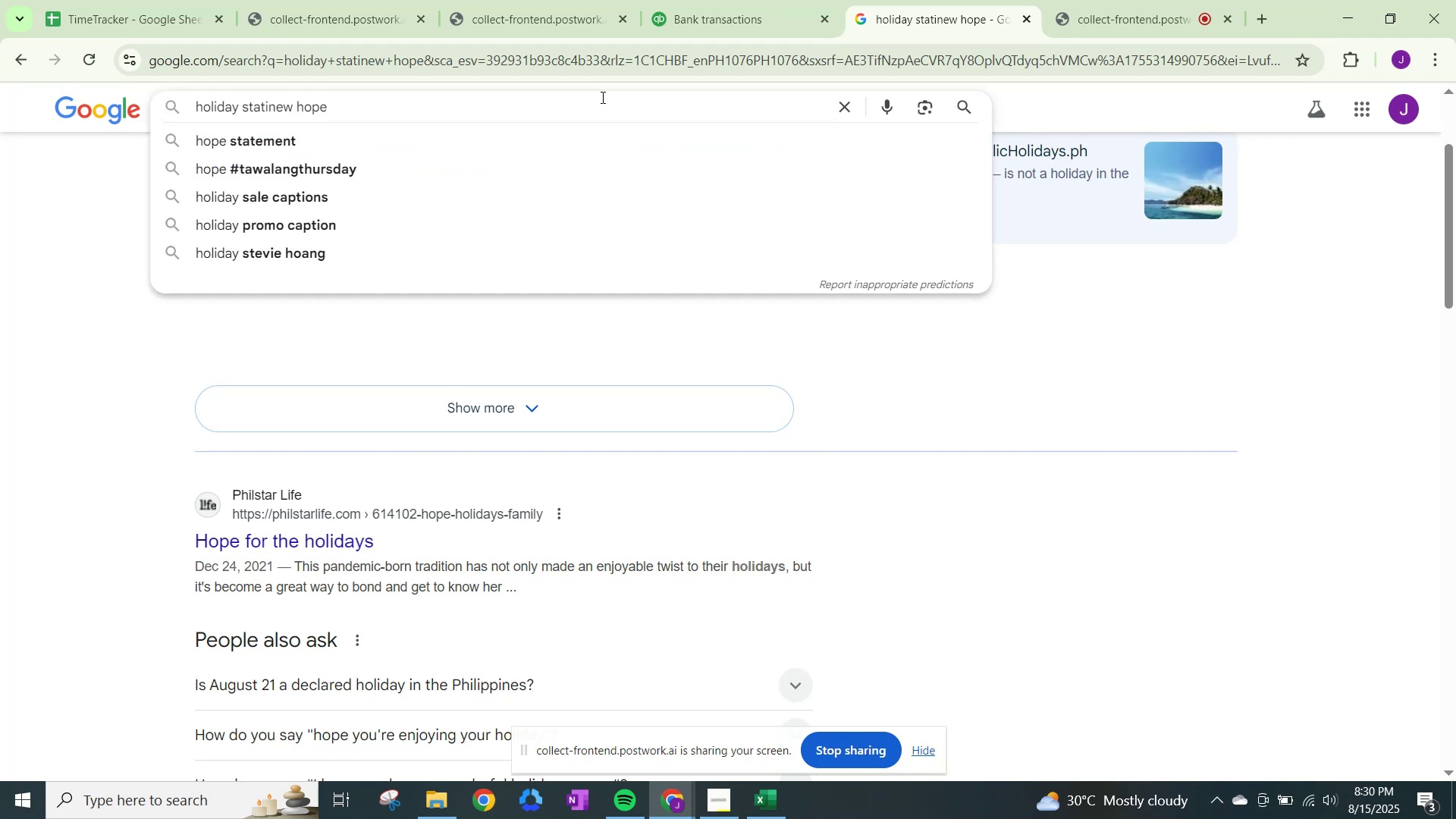 
key(Control+A)
 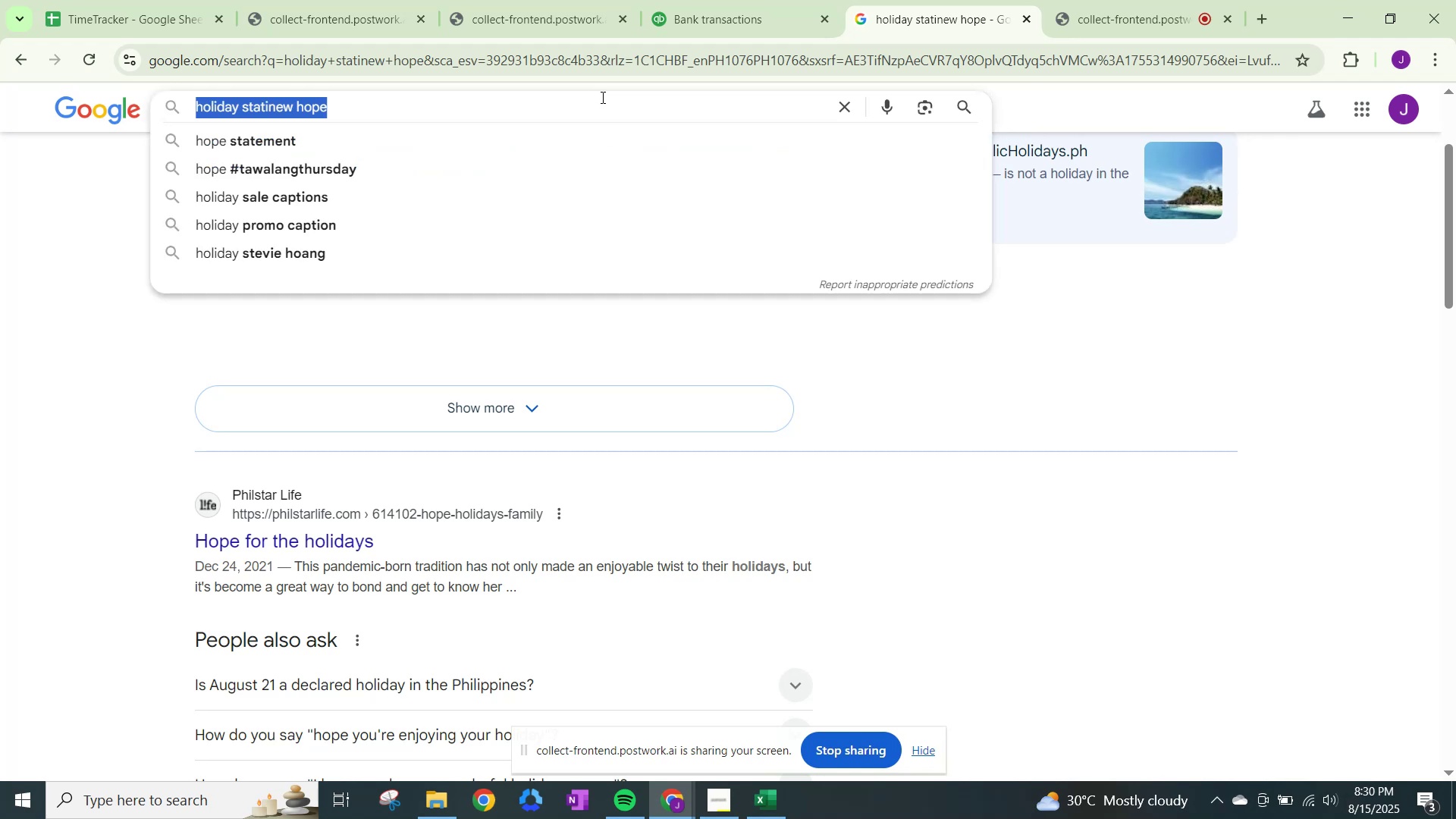 
type(lupient )
 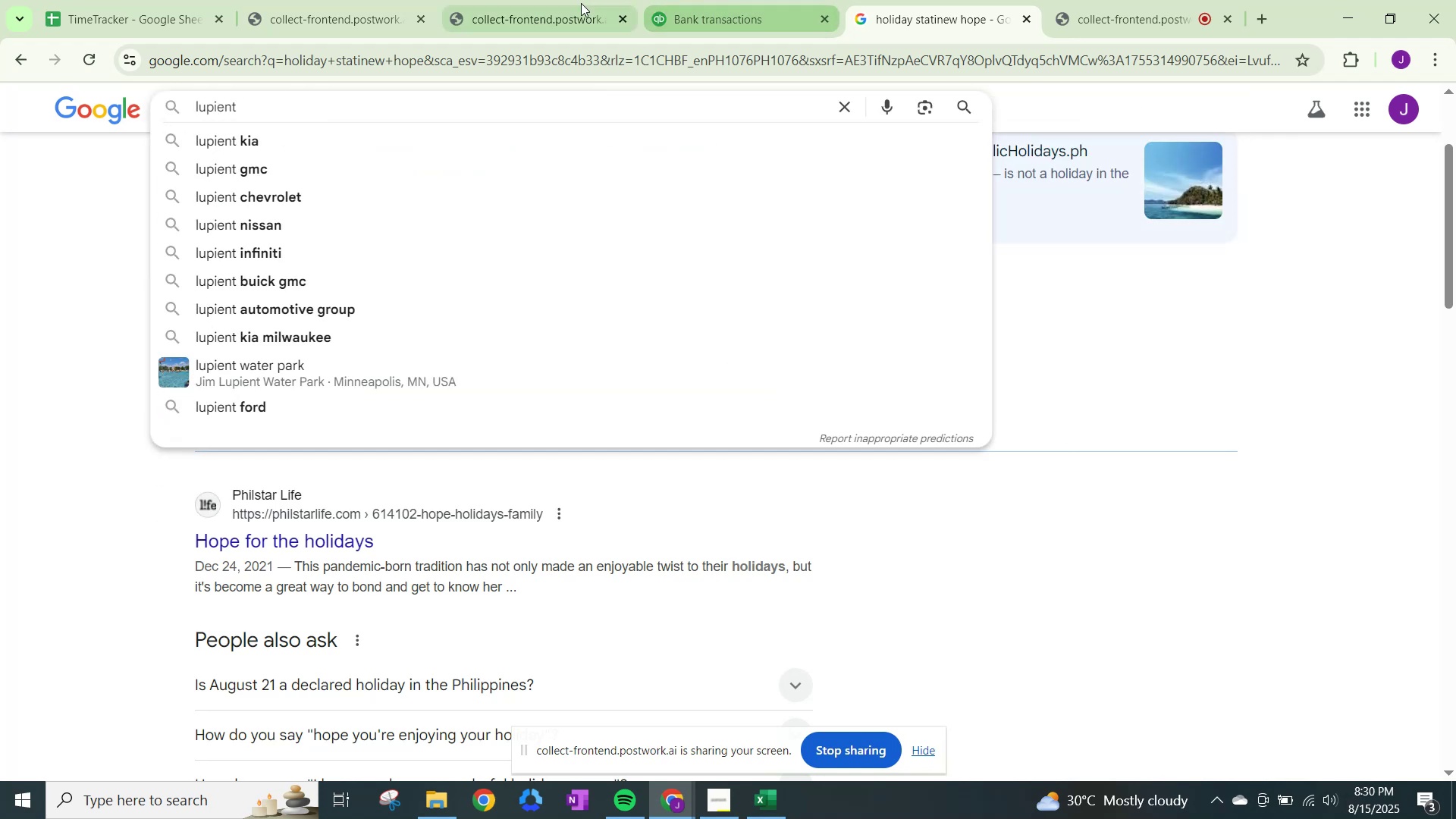 
left_click([707, 4])
 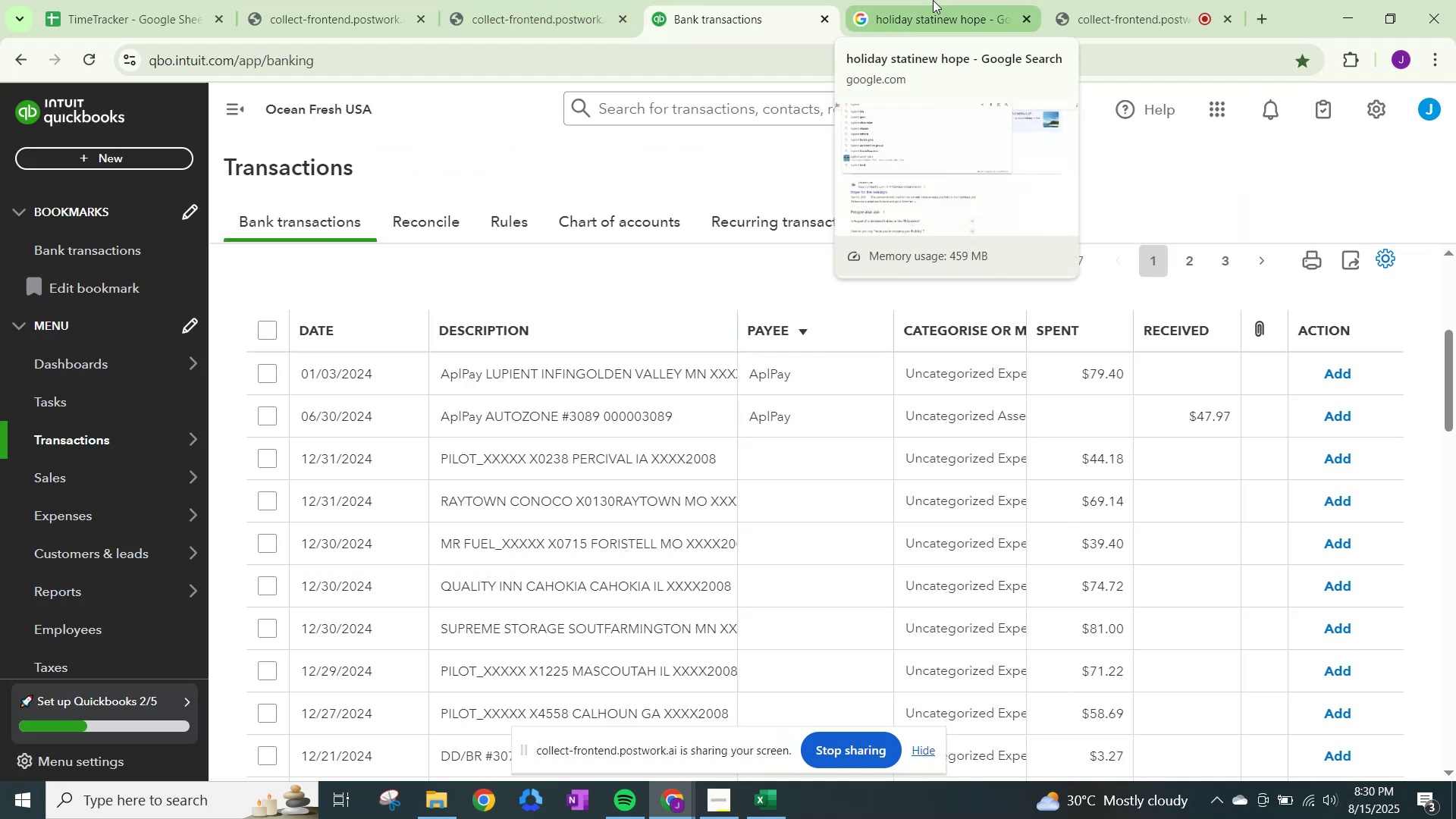 
left_click([933, 0])
 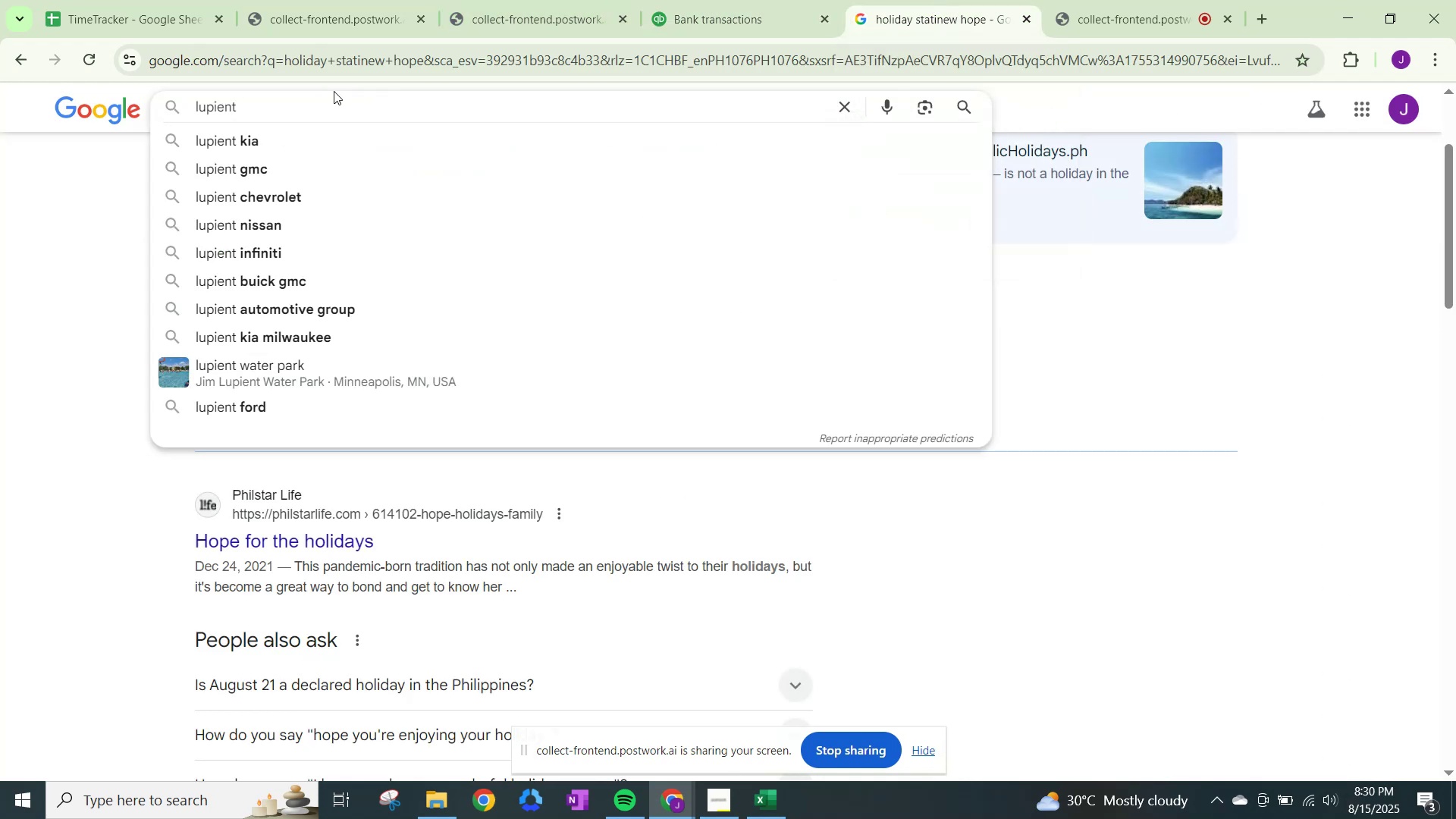 
type(infingl)
key(Backspace)
type(olden)
 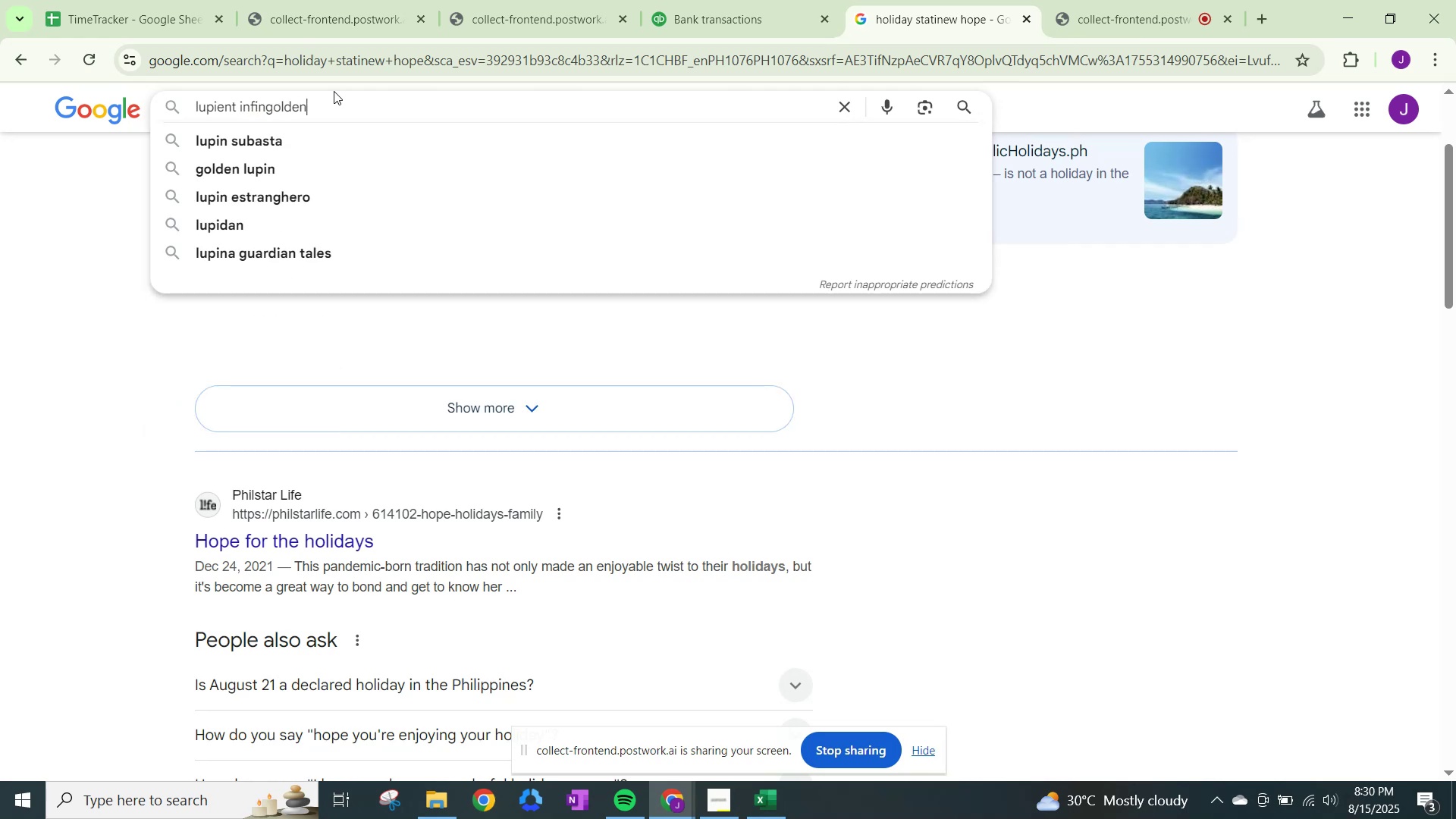 
key(Enter)
 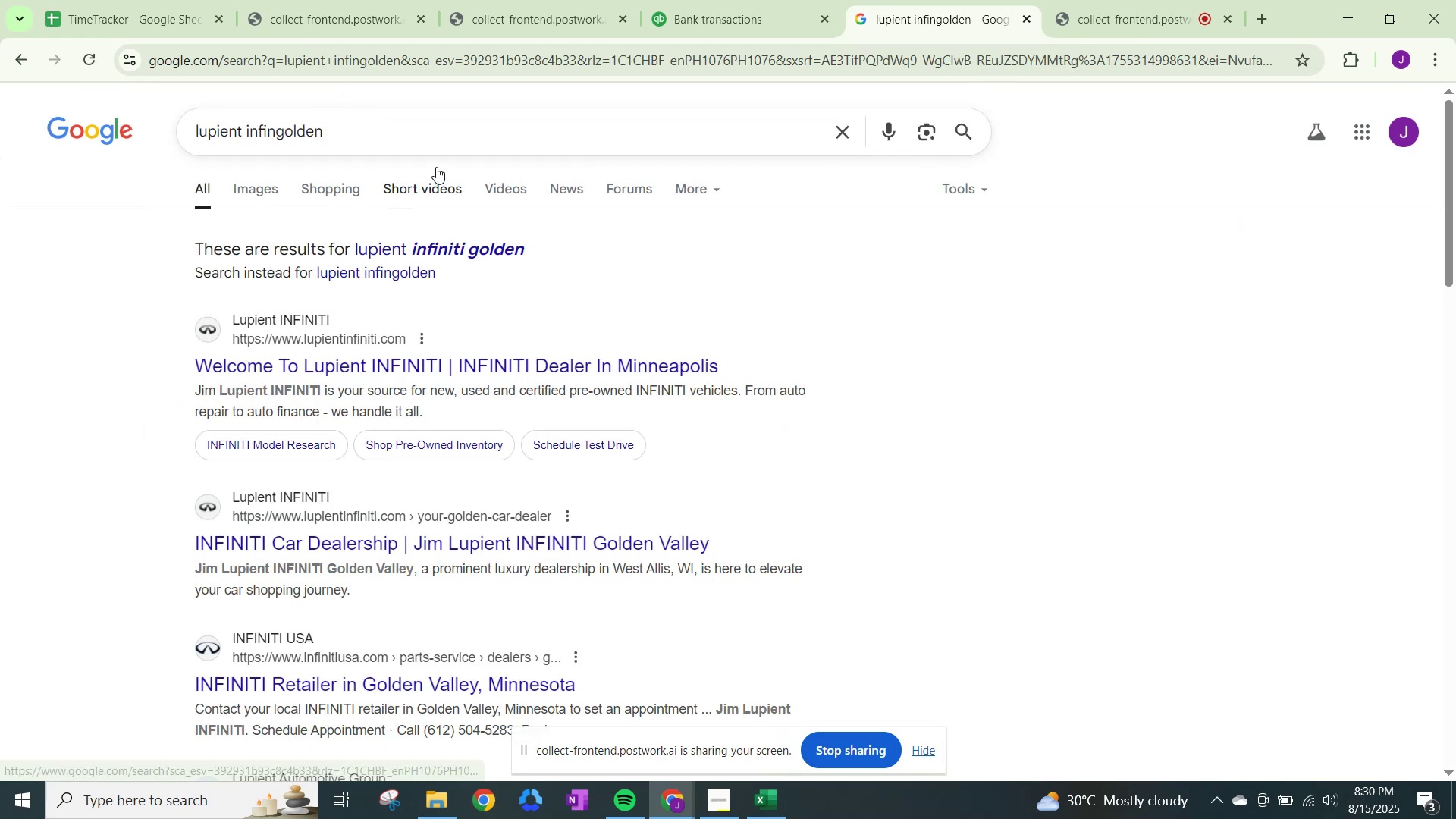 
wait(7.76)
 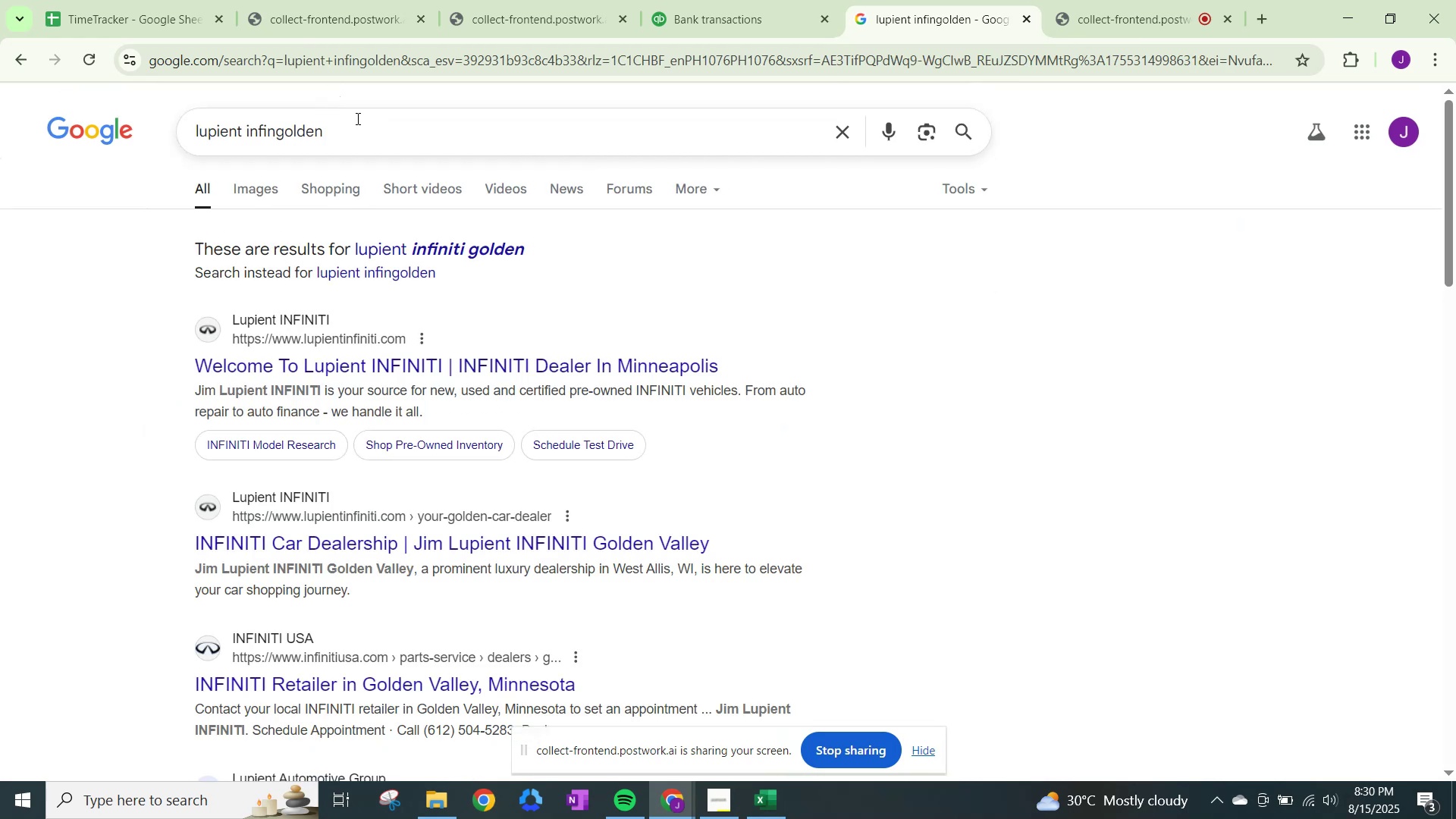 
left_click([734, 0])
 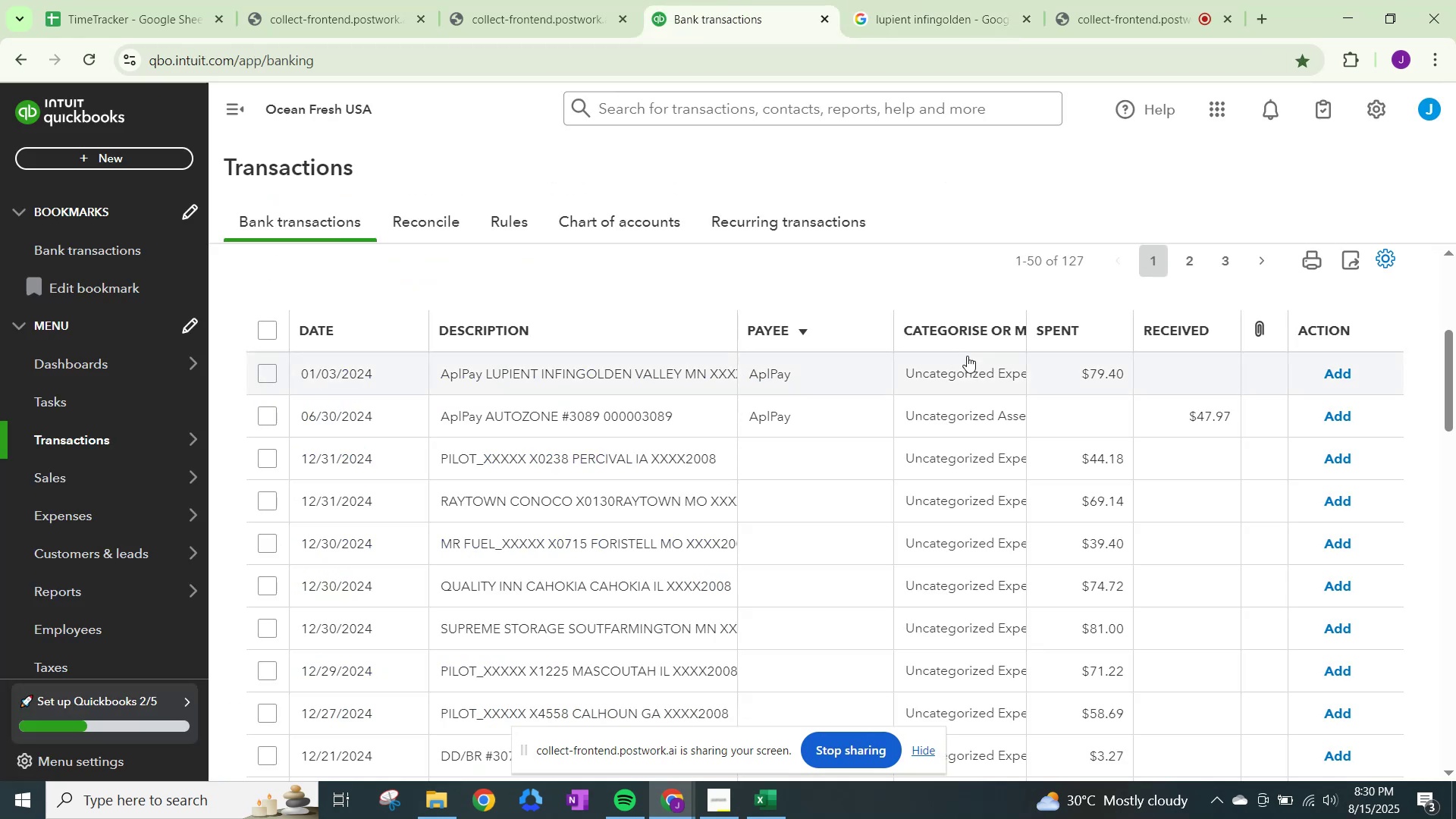 
left_click([974, 377])
 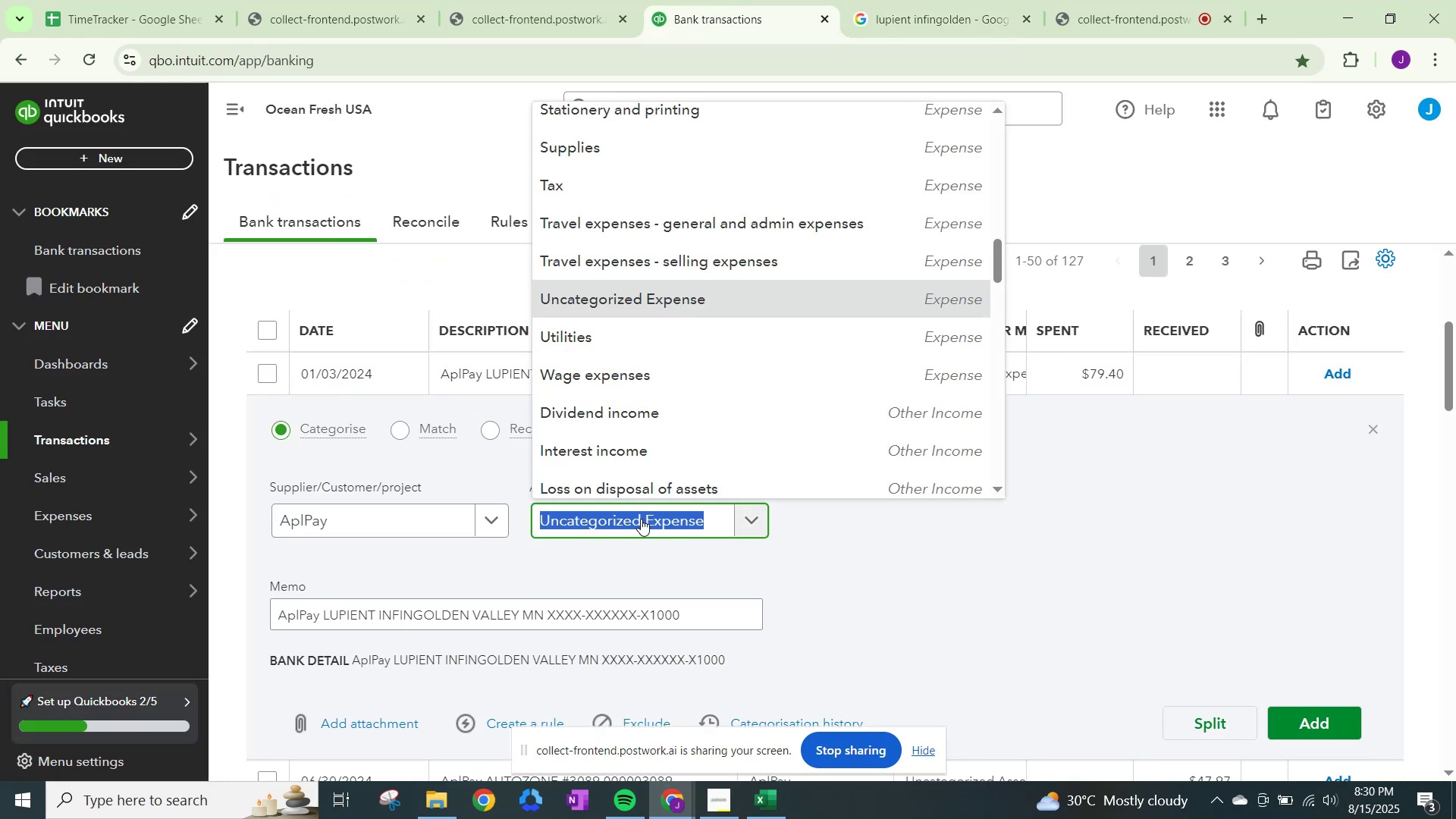 
type(other)
 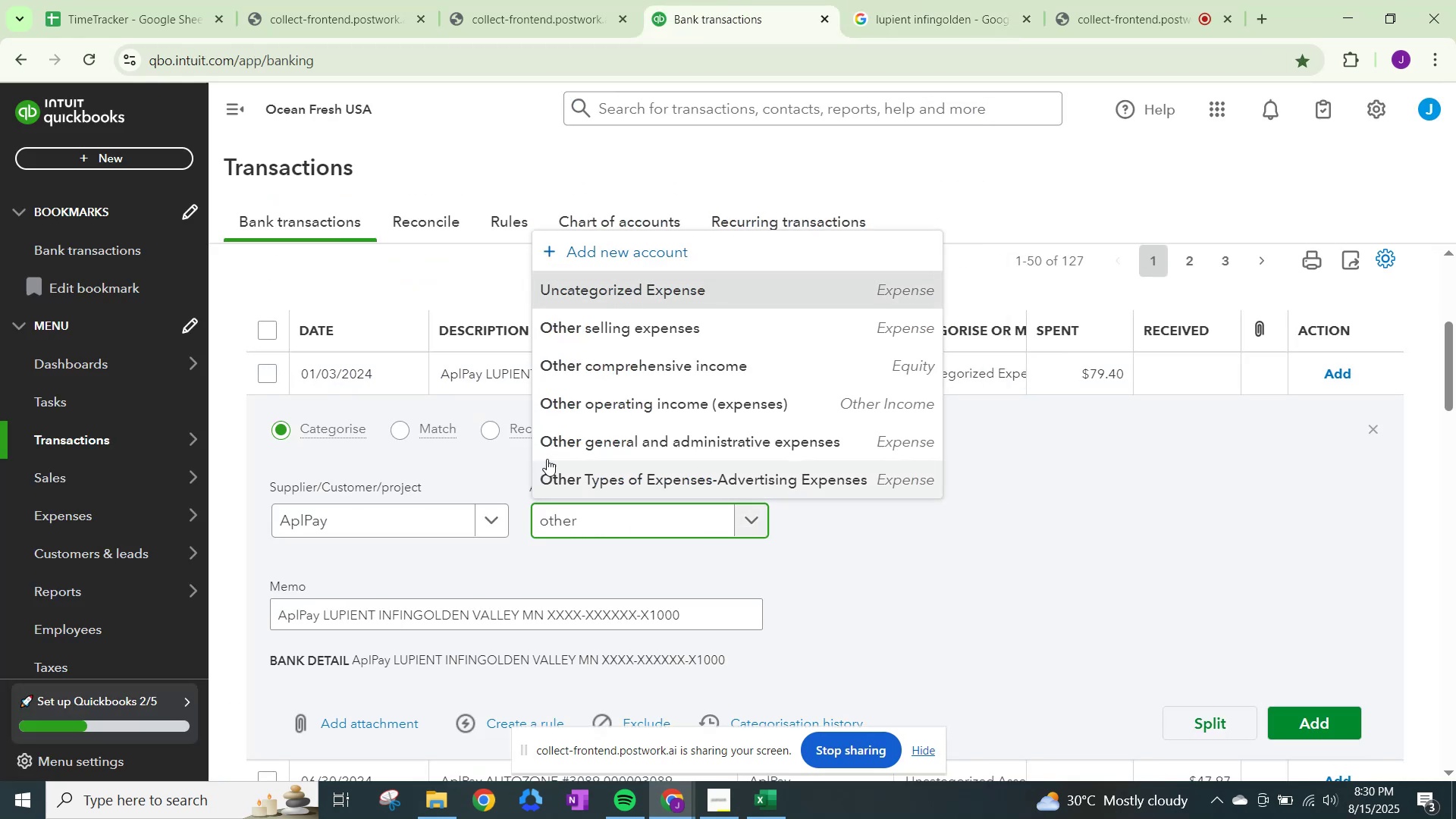 
left_click([592, 426])
 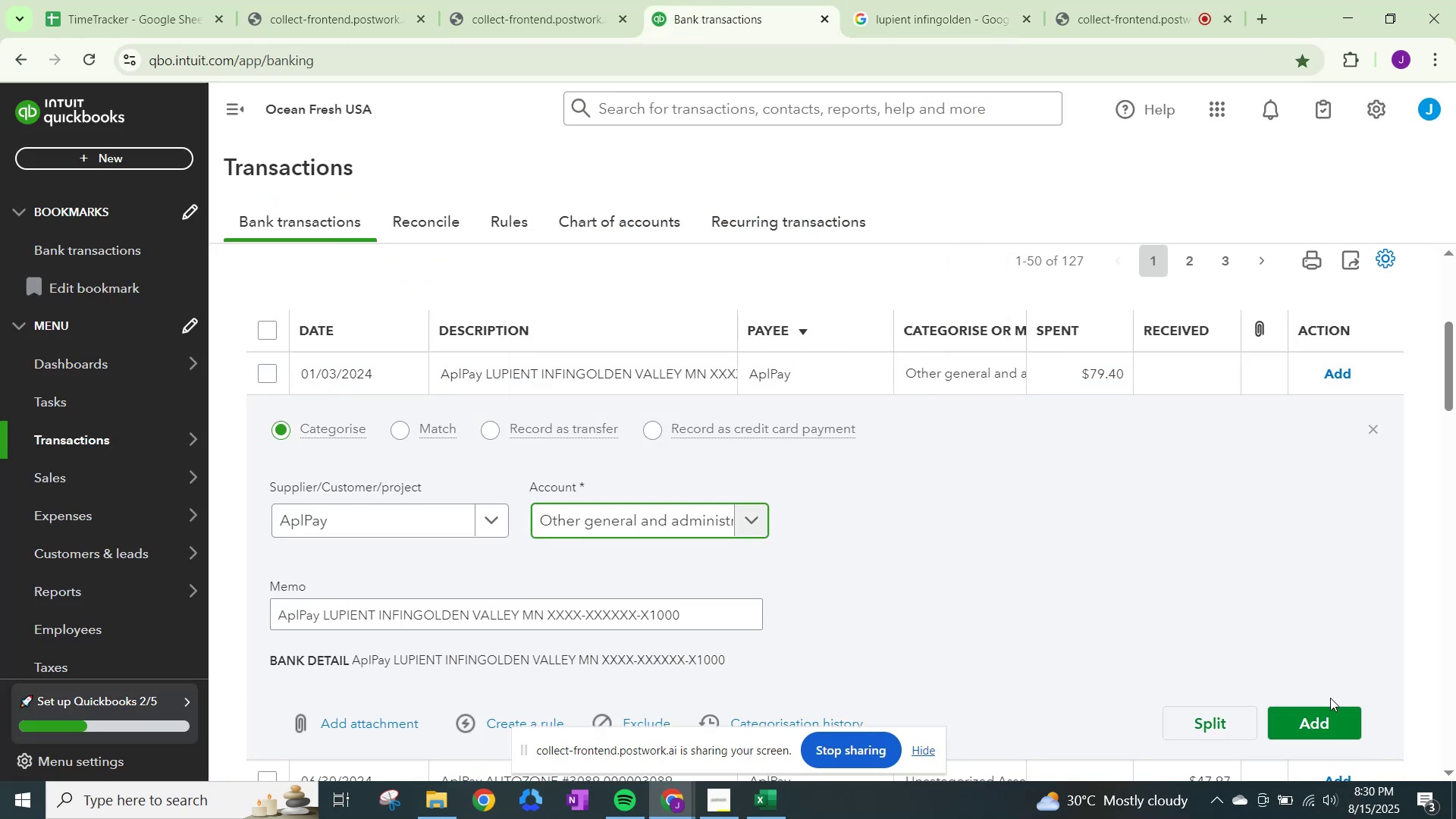 
left_click([1329, 711])
 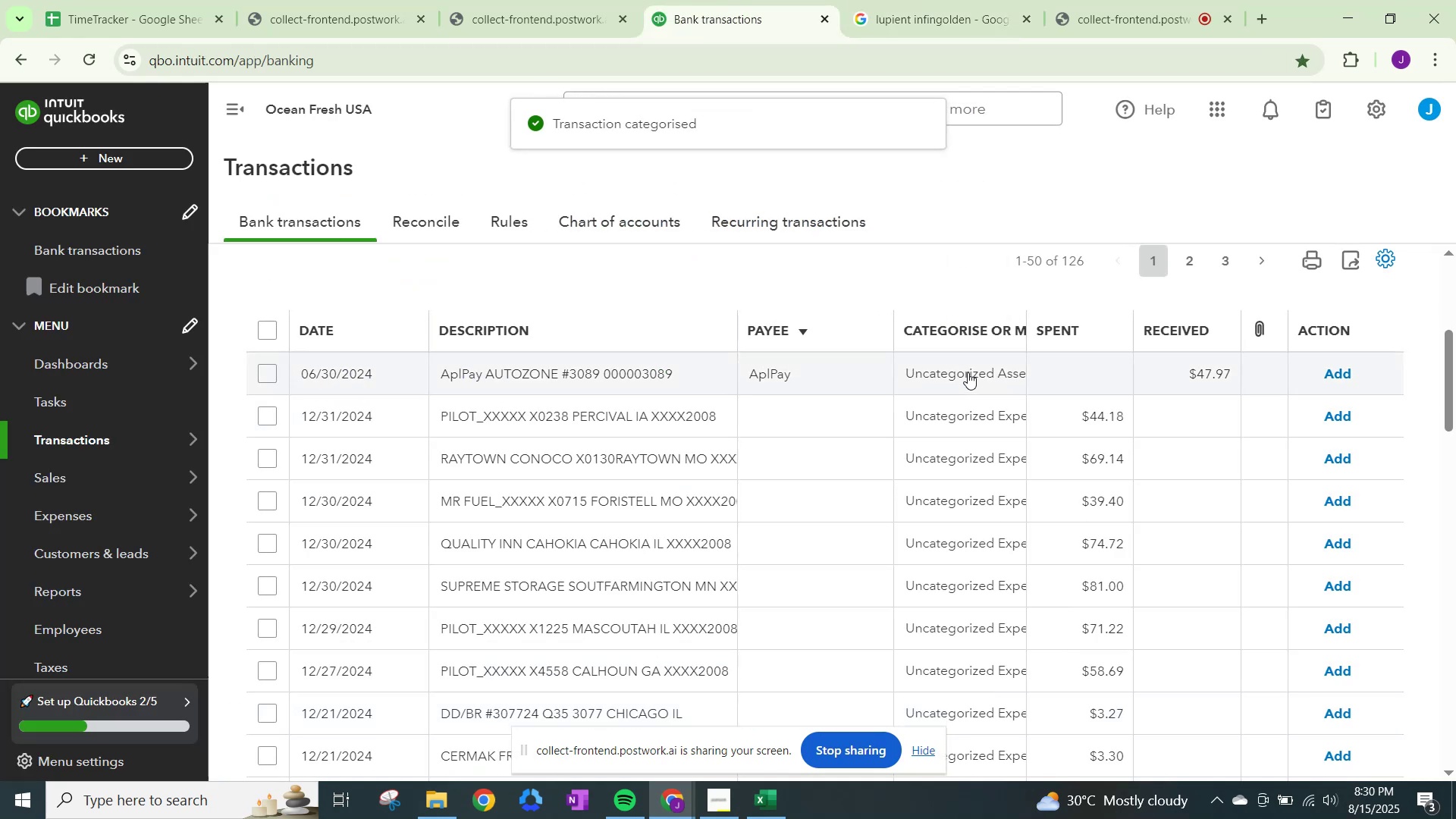 
left_click([967, 372])
 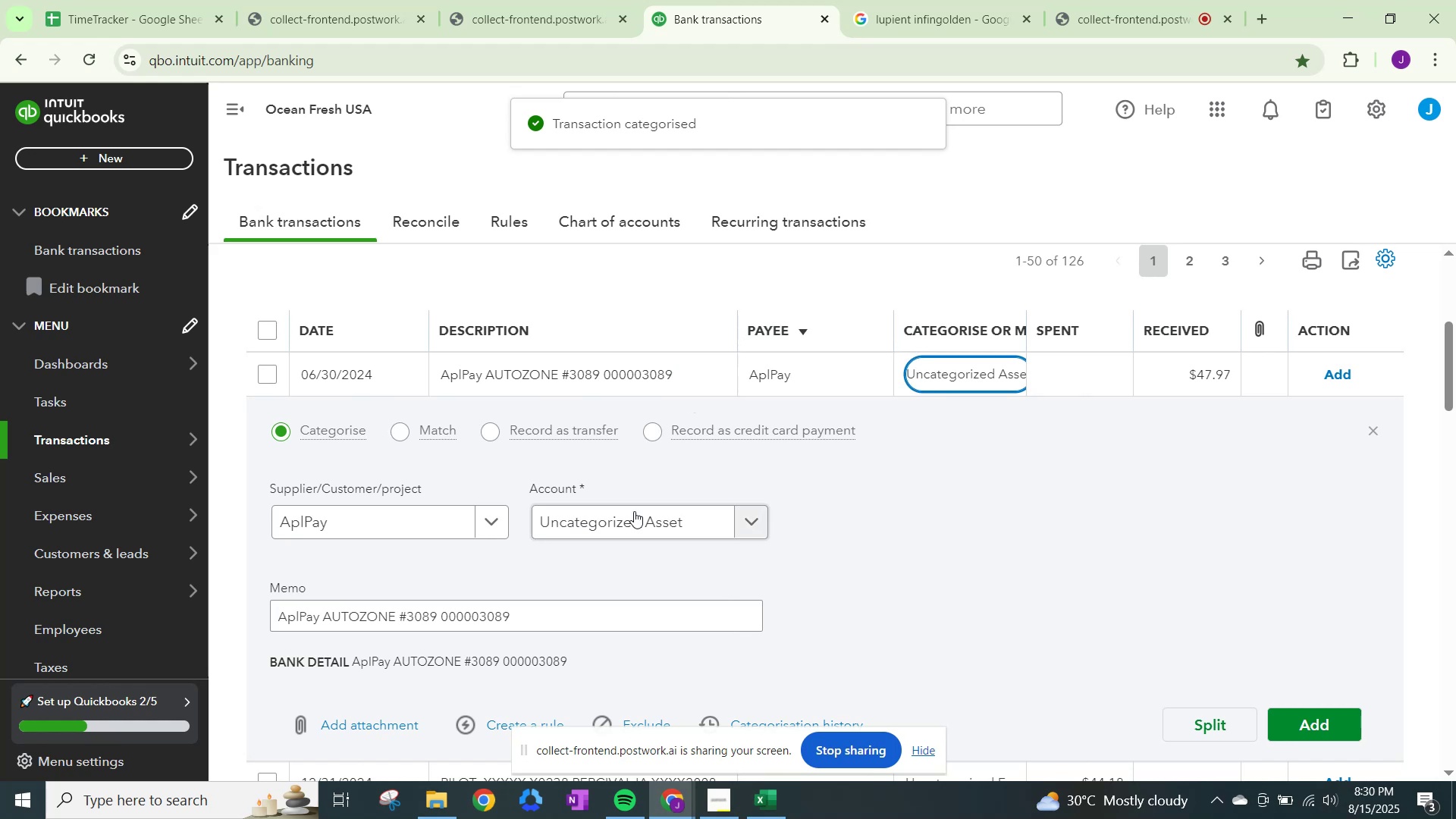 
left_click([630, 520])
 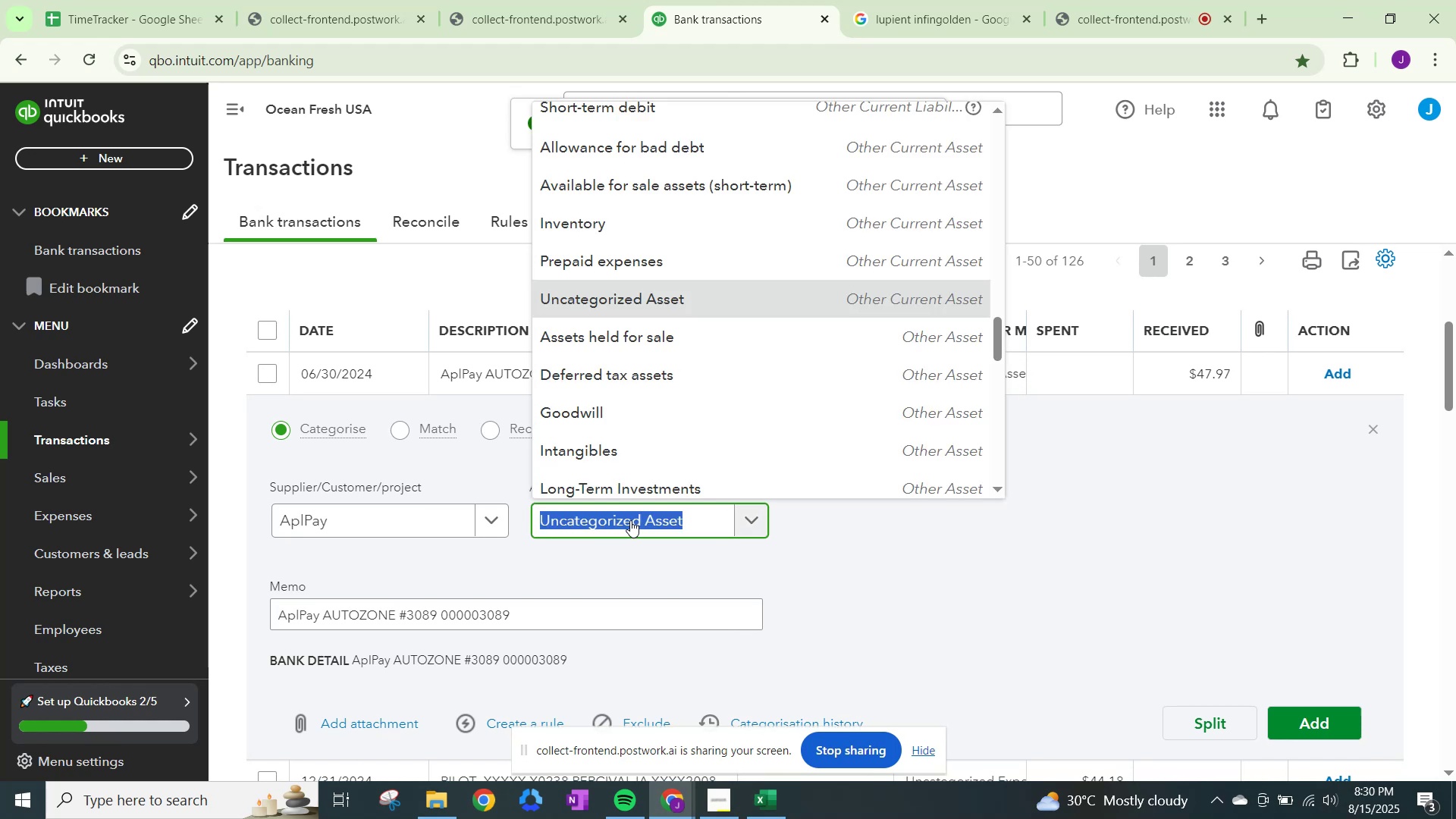 
type(repairs)
 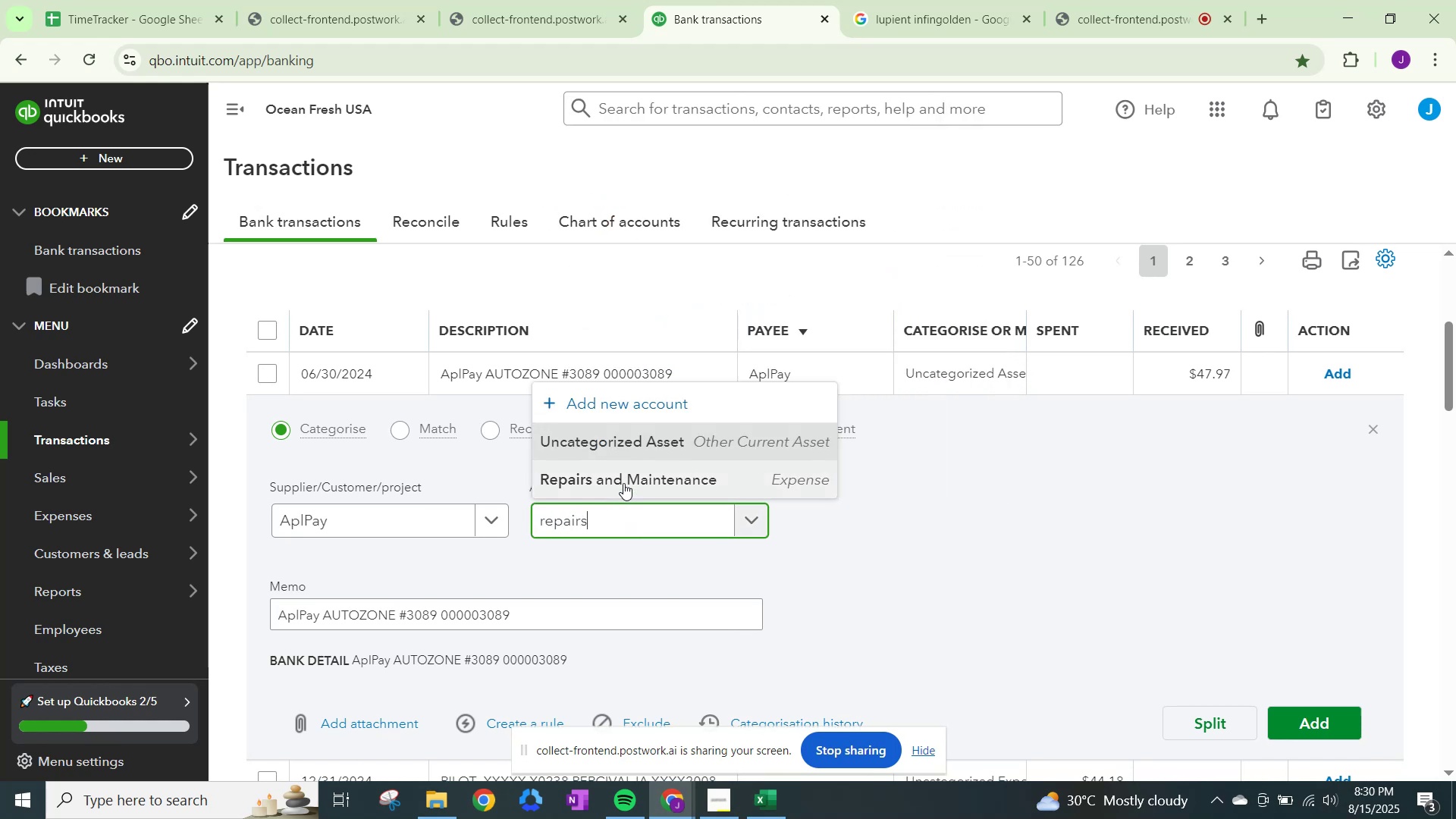 
left_click([623, 483])
 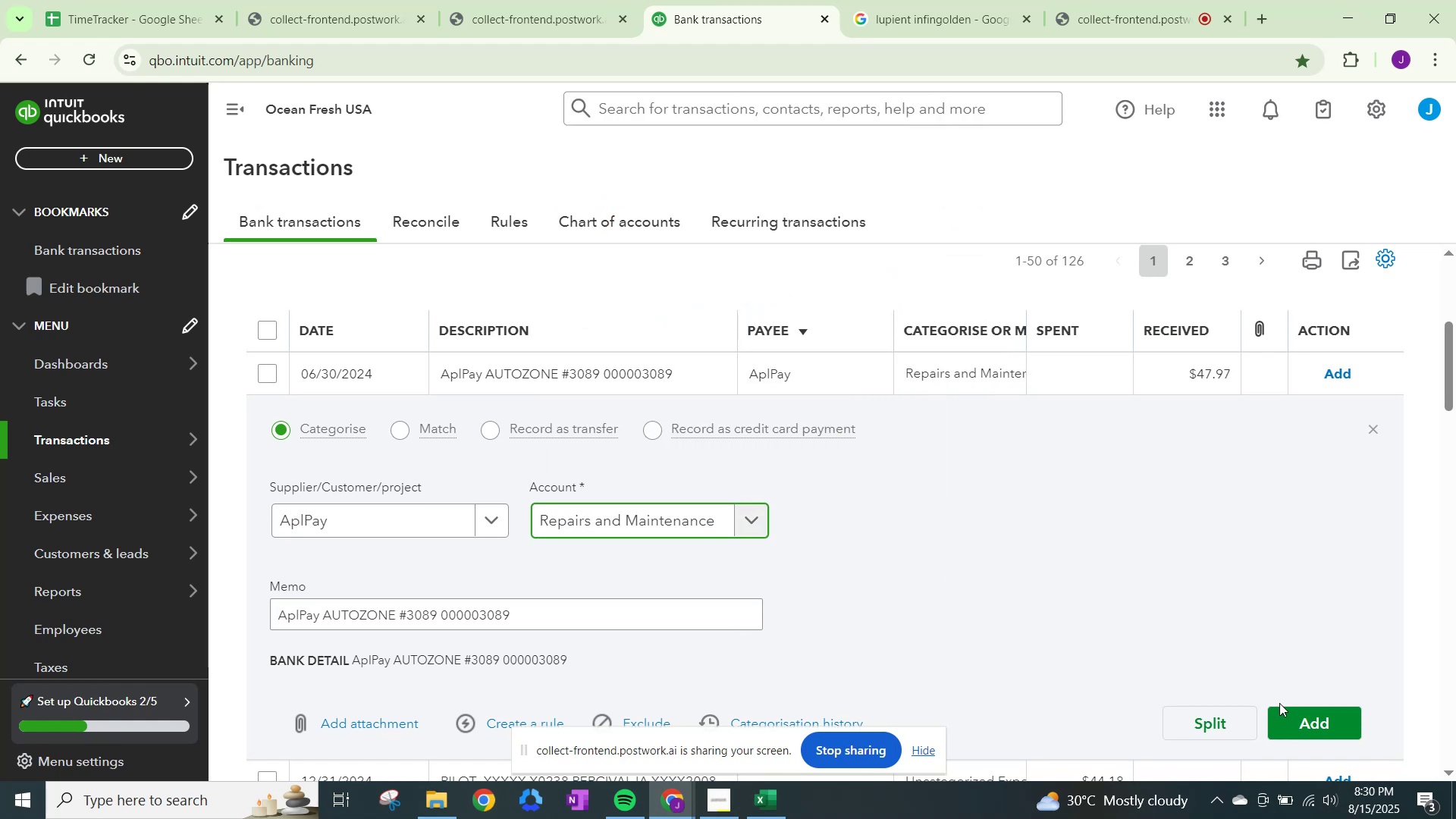 
left_click([1317, 725])
 